 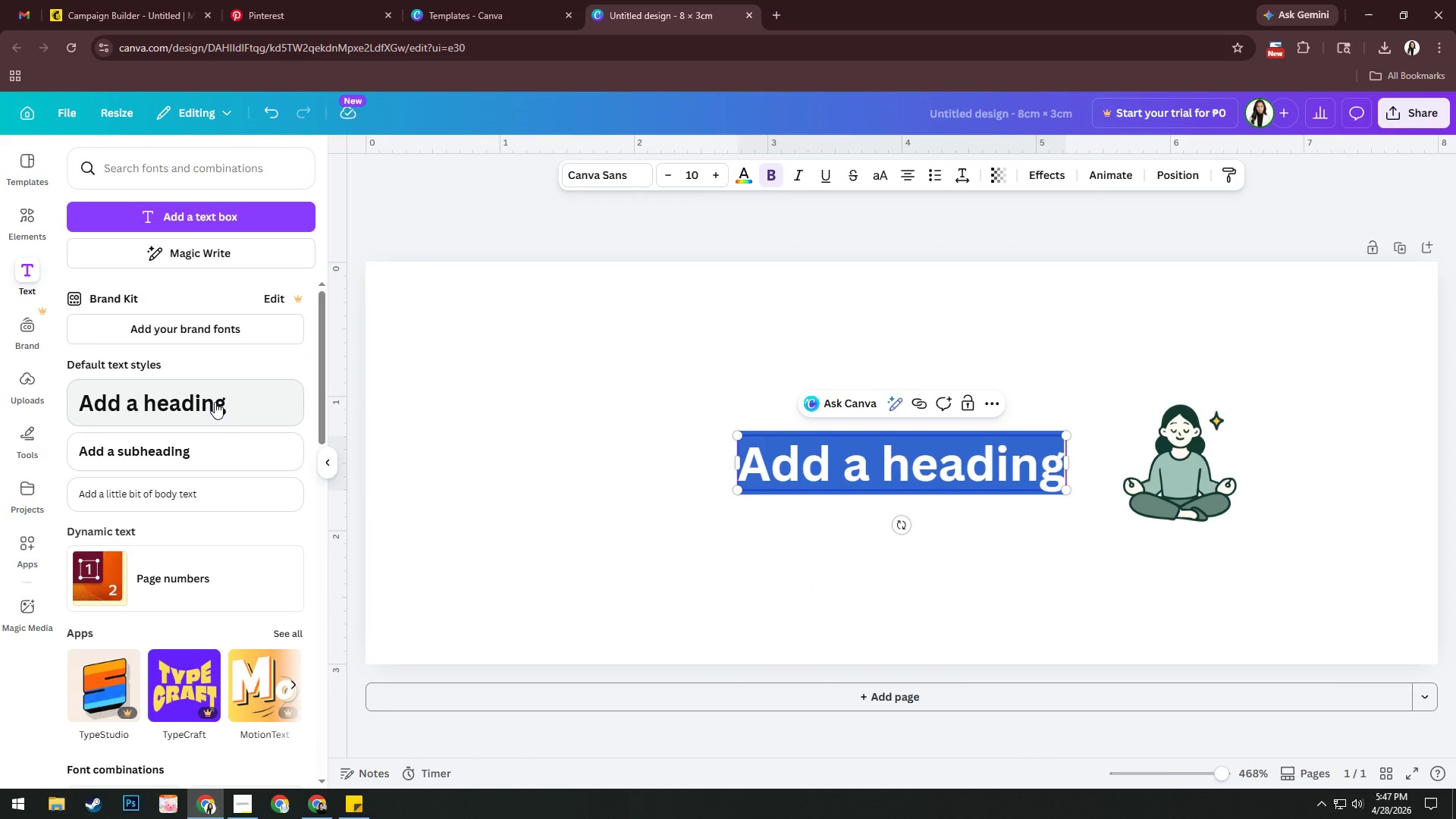 
type(Verdian Flow)
 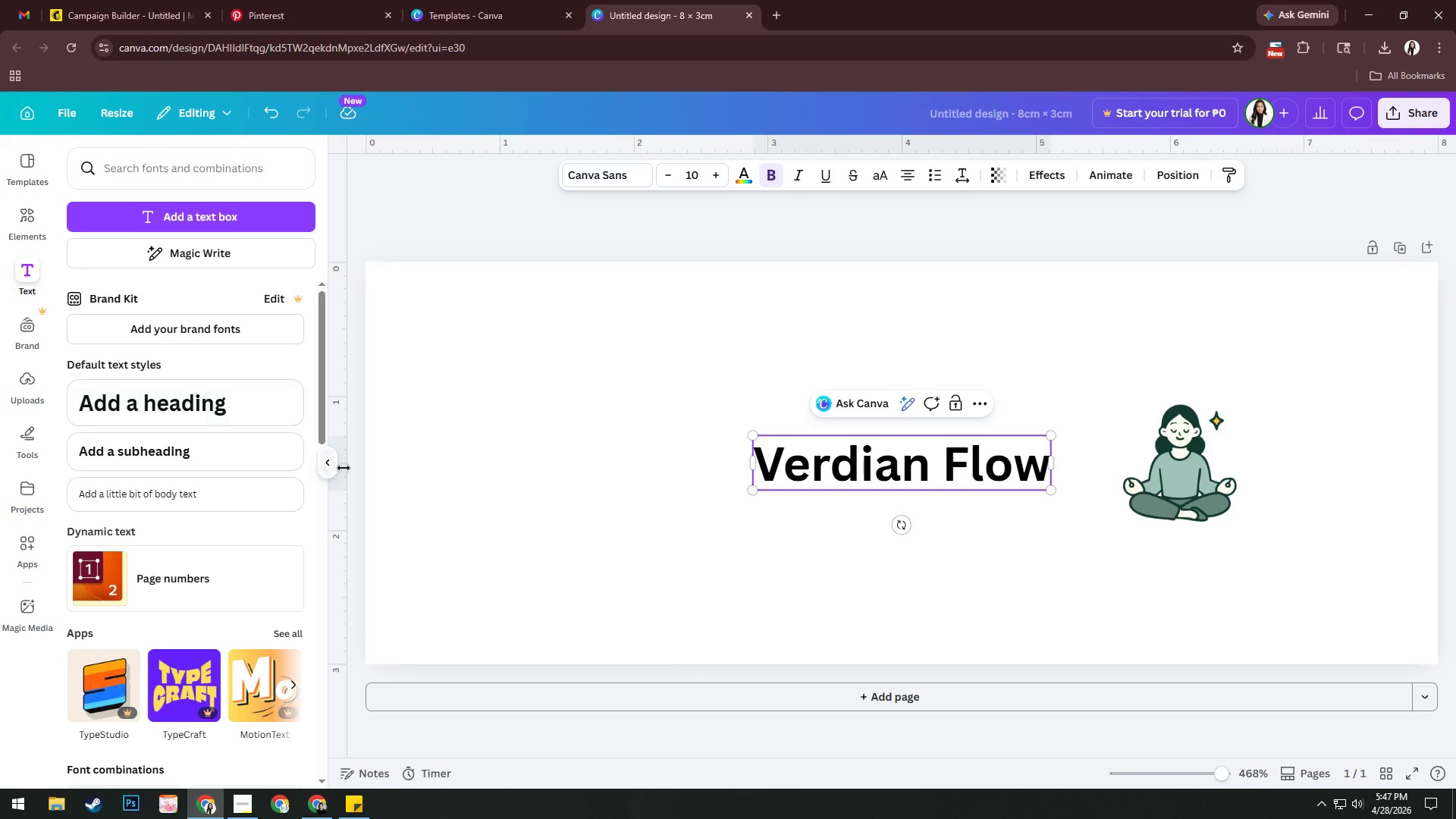 
left_click([801, 581])
 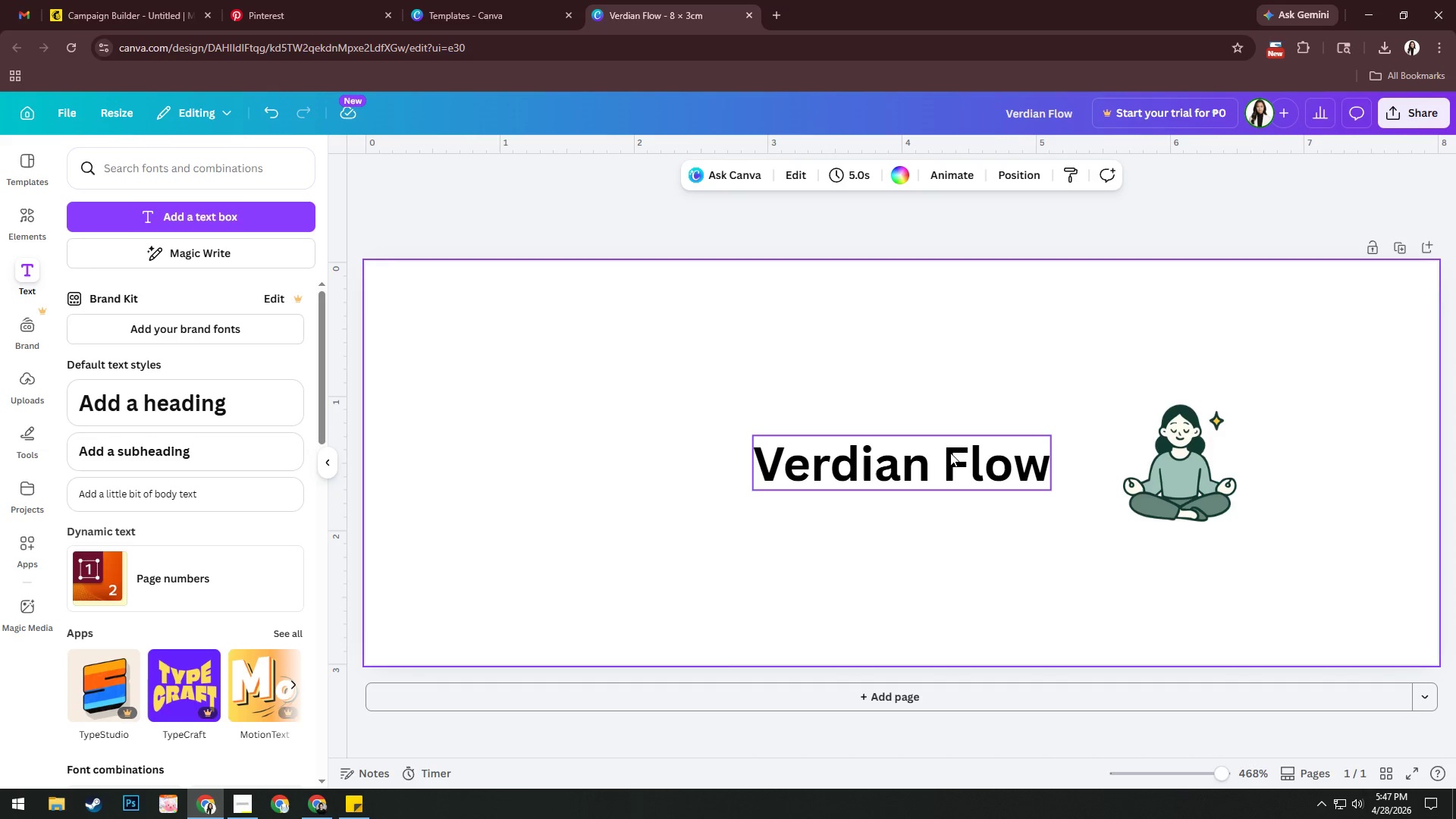 
left_click_drag(start_coordinate=[947, 458], to_coordinate=[940, 416])
 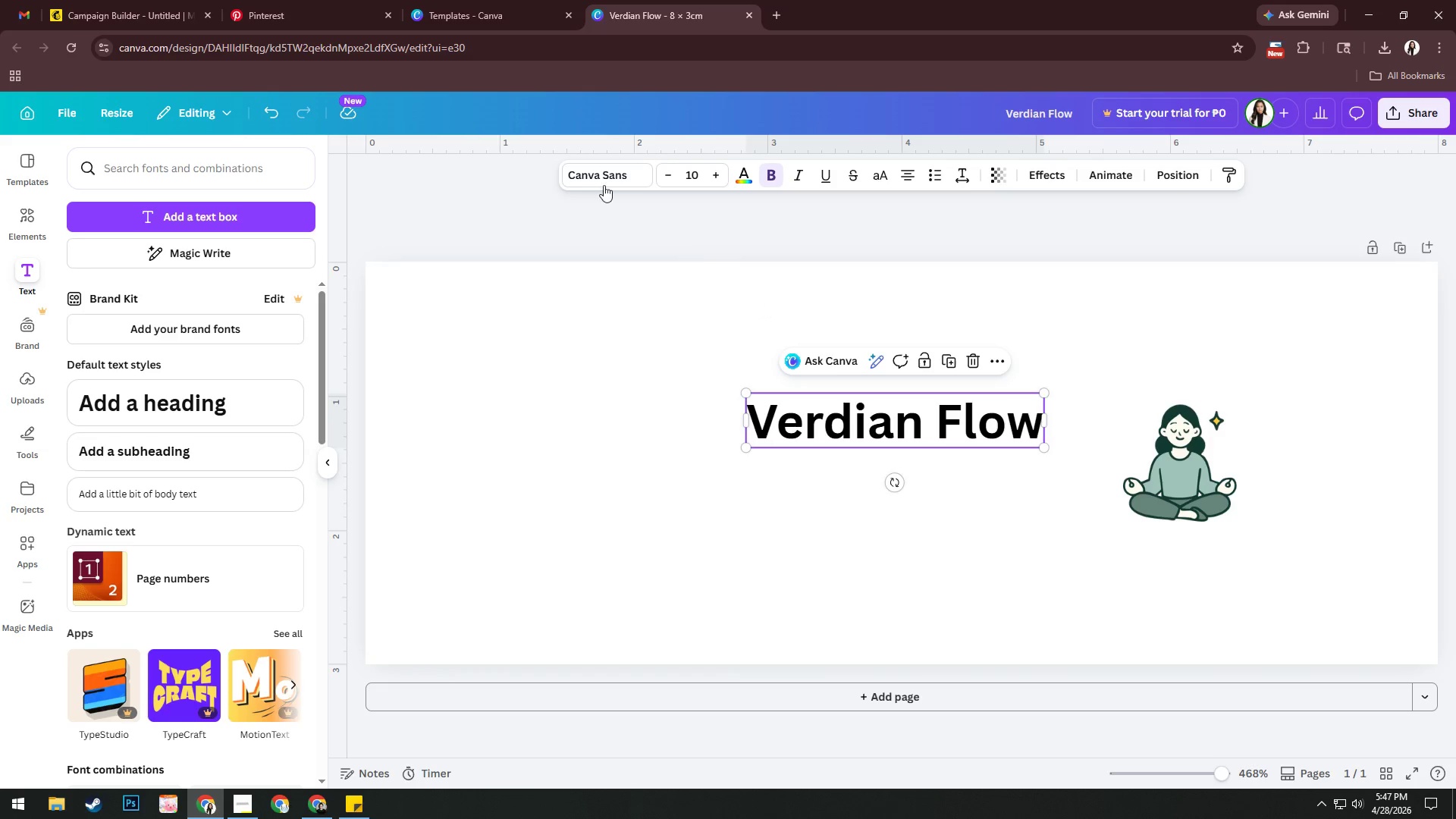 
left_click([602, 171])
 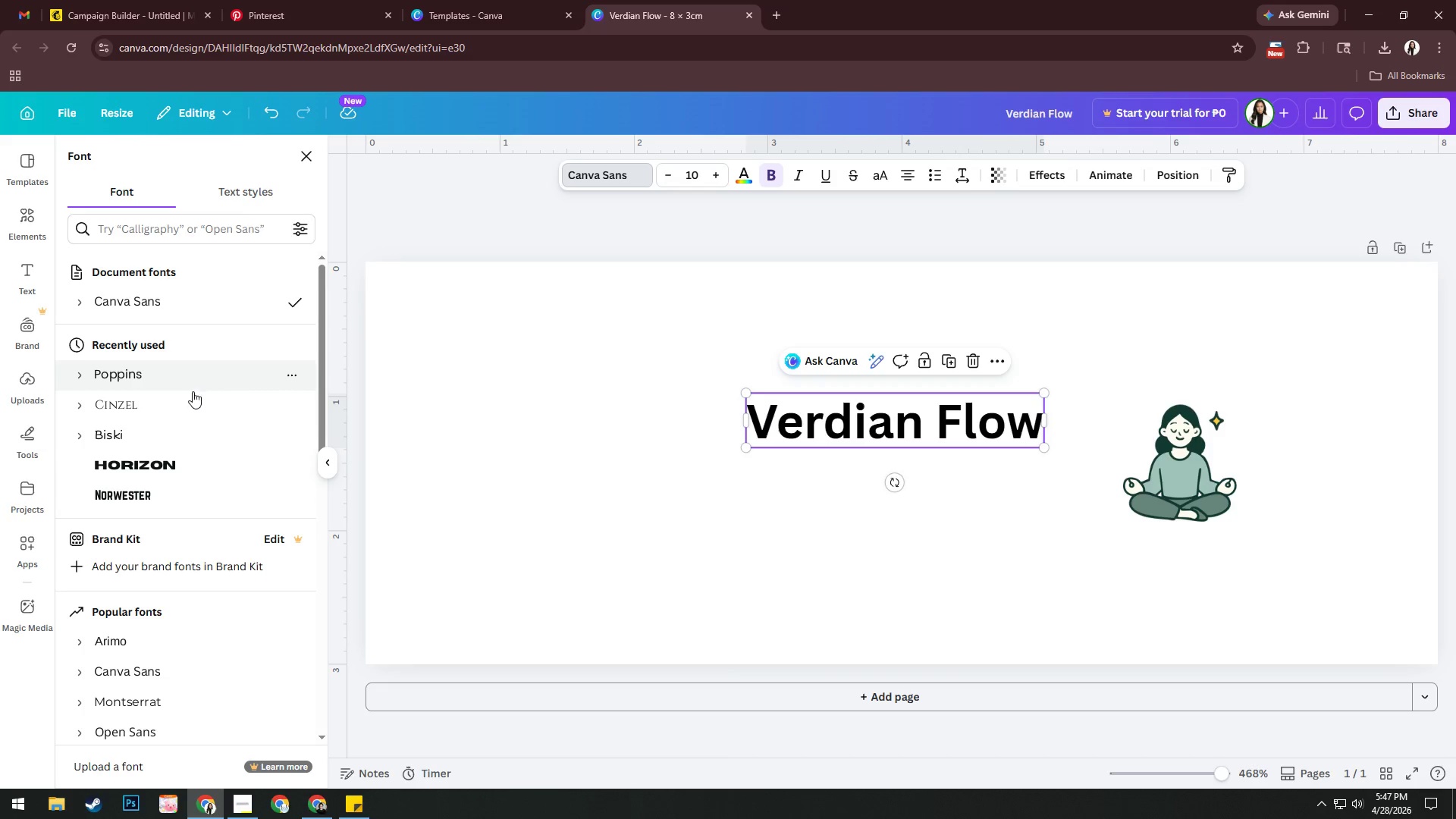 
scroll: coordinate [246, 497], scroll_direction: down, amount: 8.0
 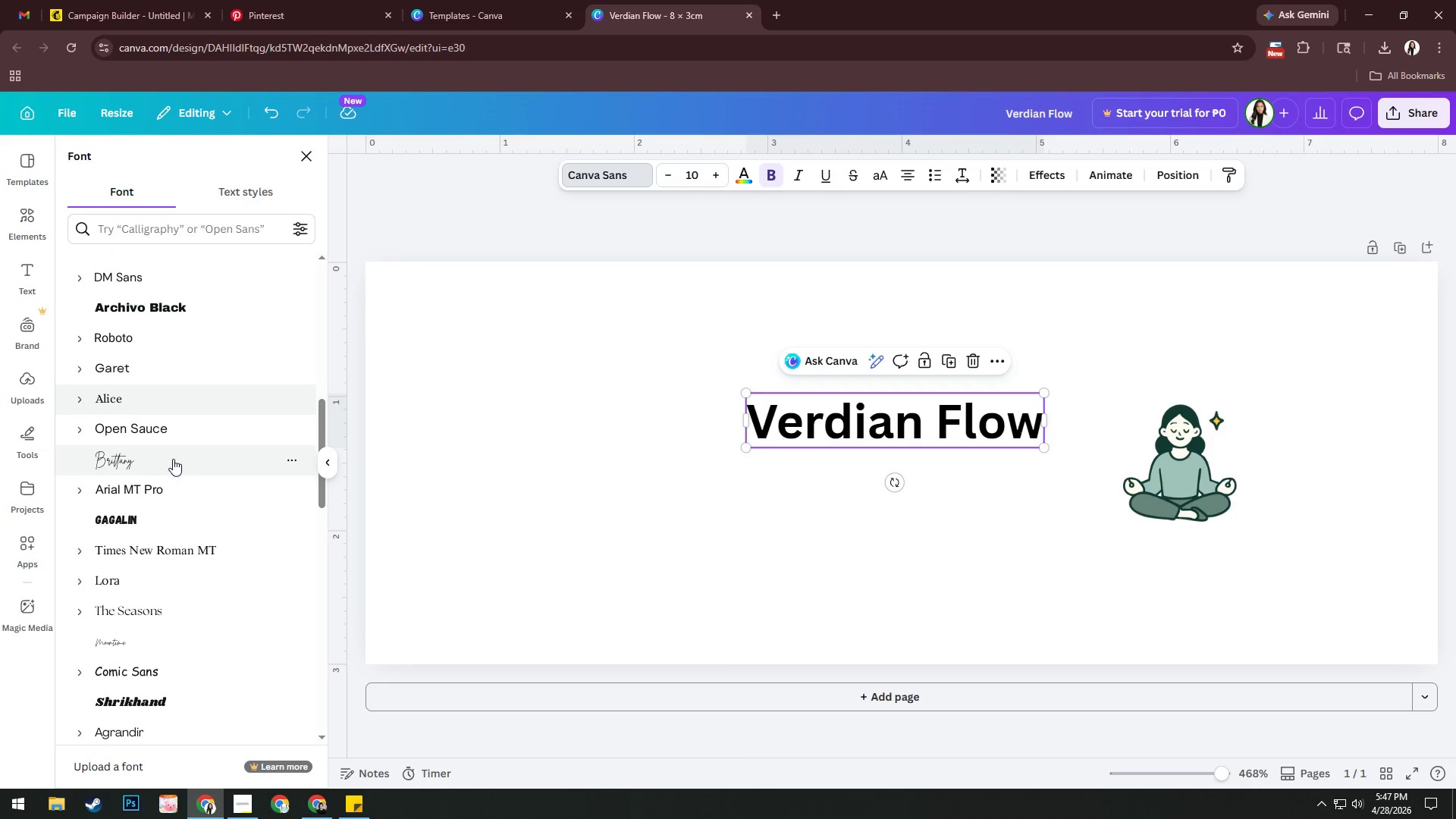 
left_click([173, 459])
 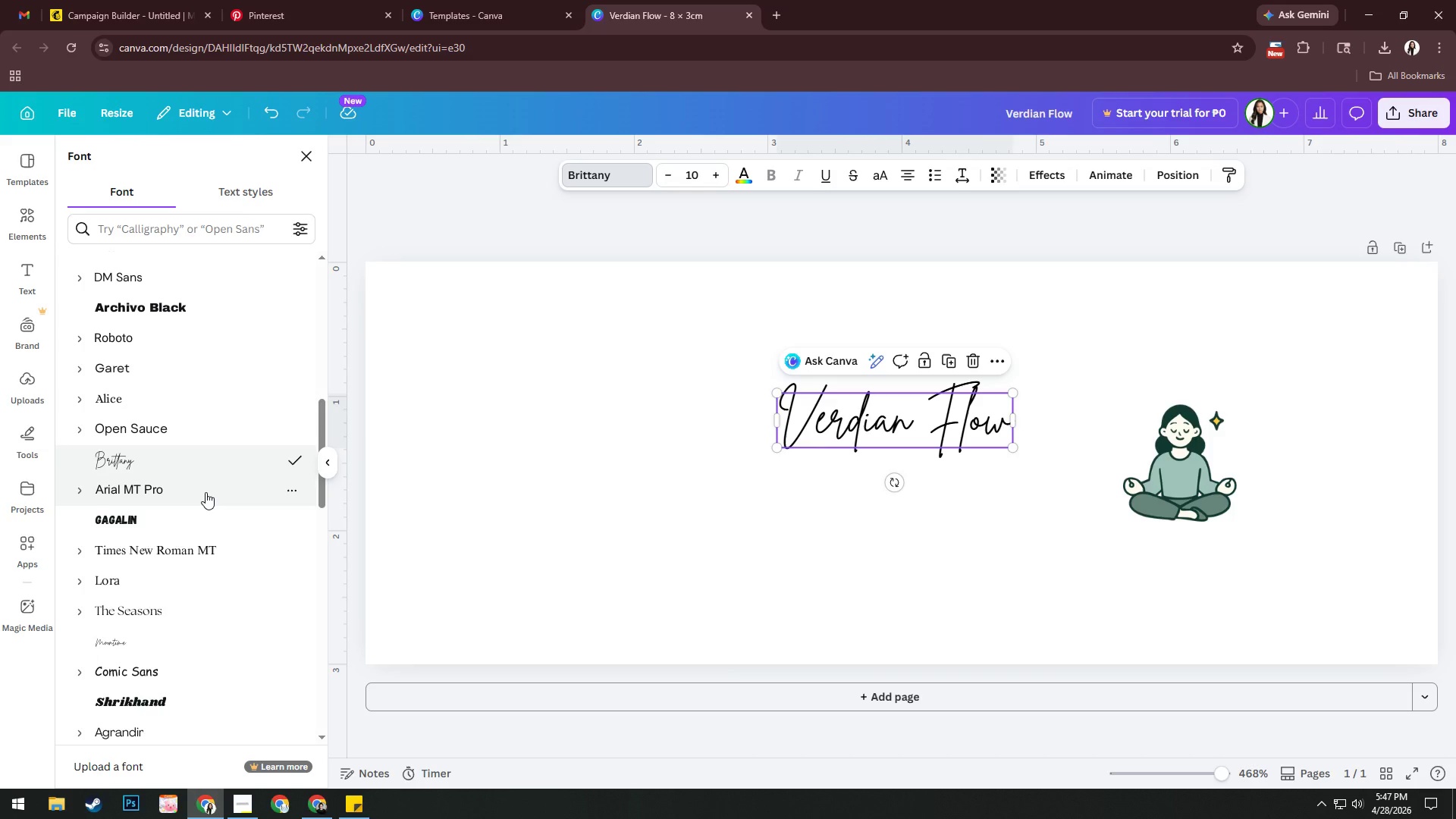 
wait(5.81)
 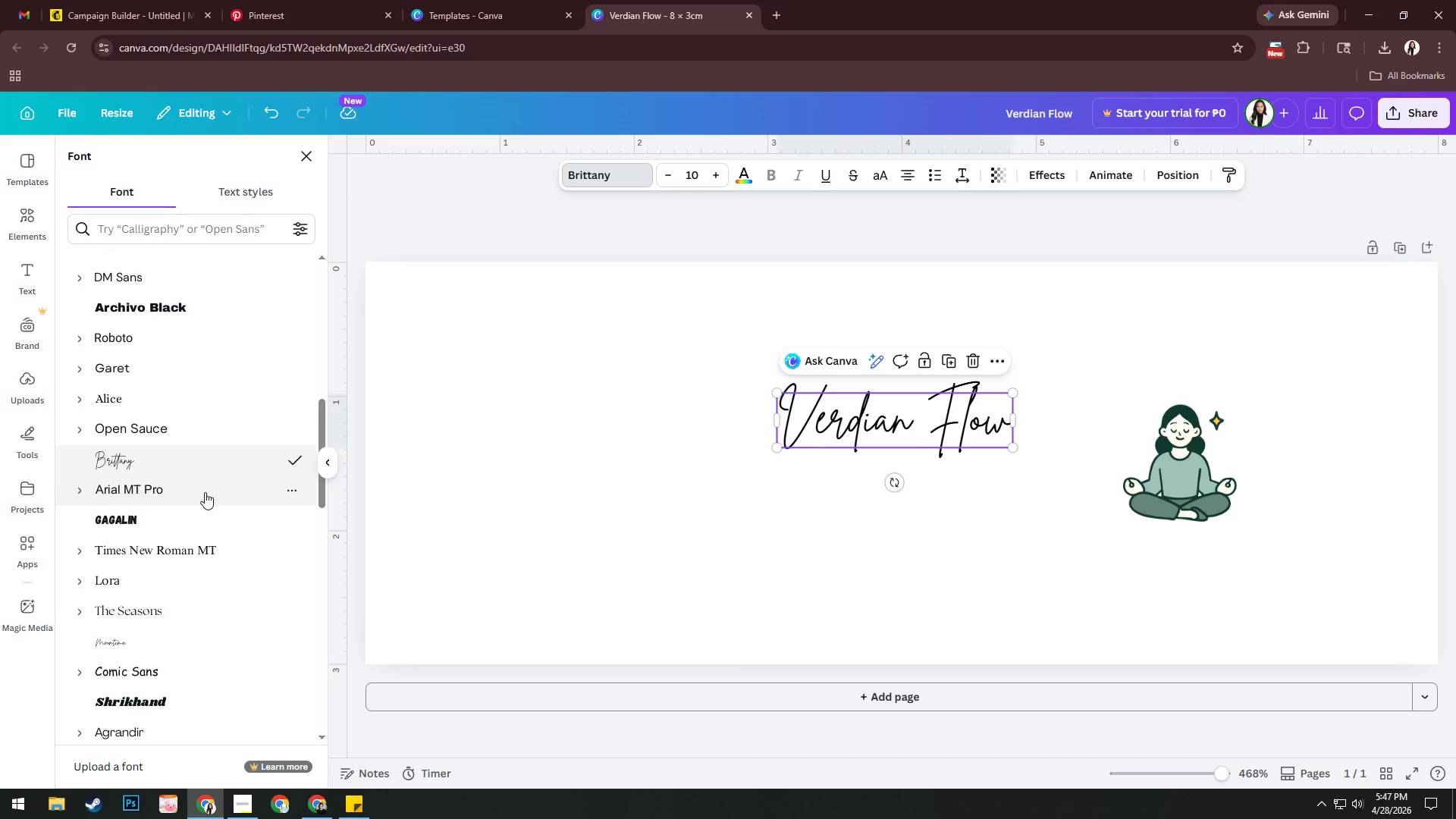 
left_click([935, 441])
 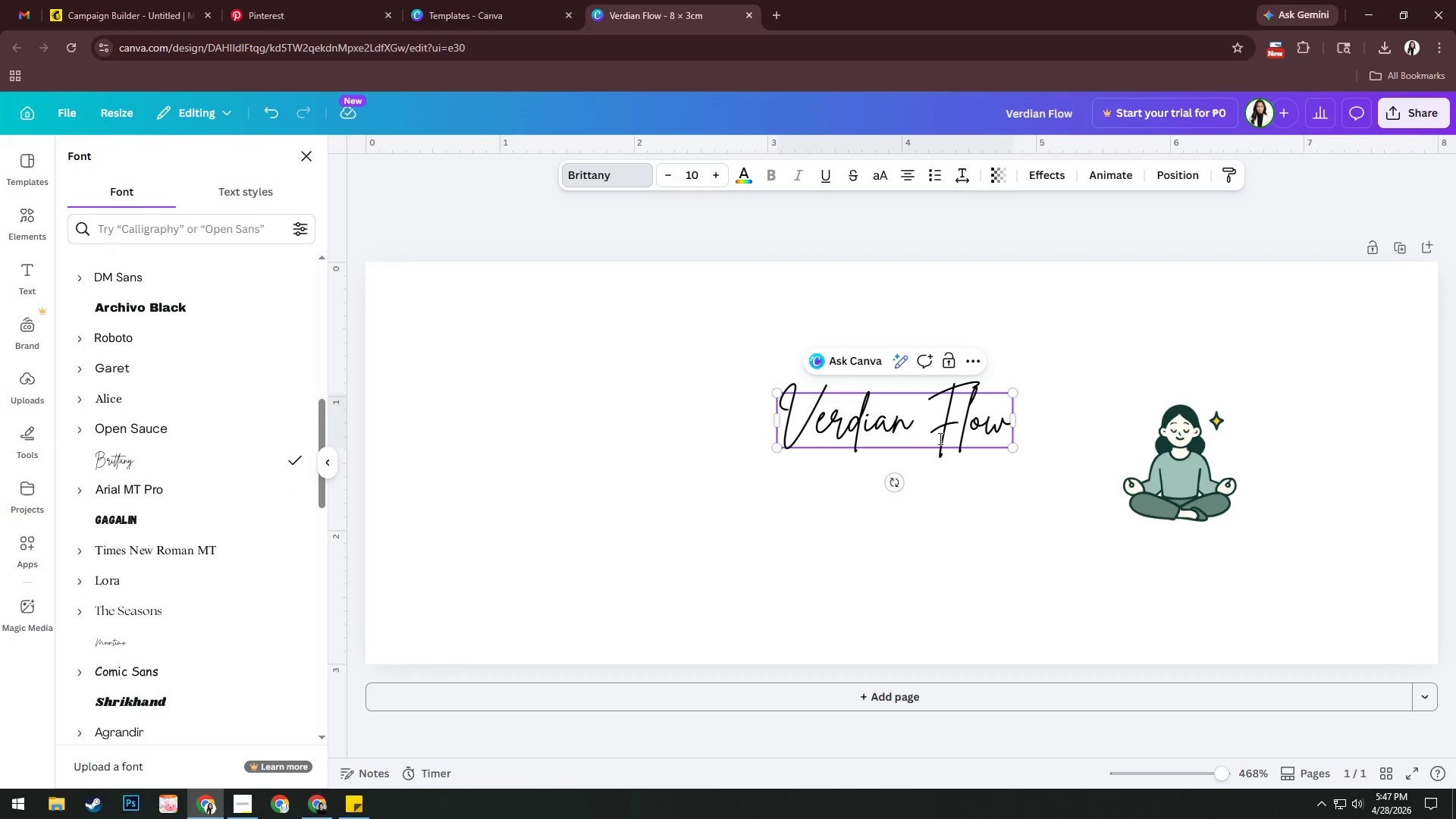 
left_click([766, 483])
 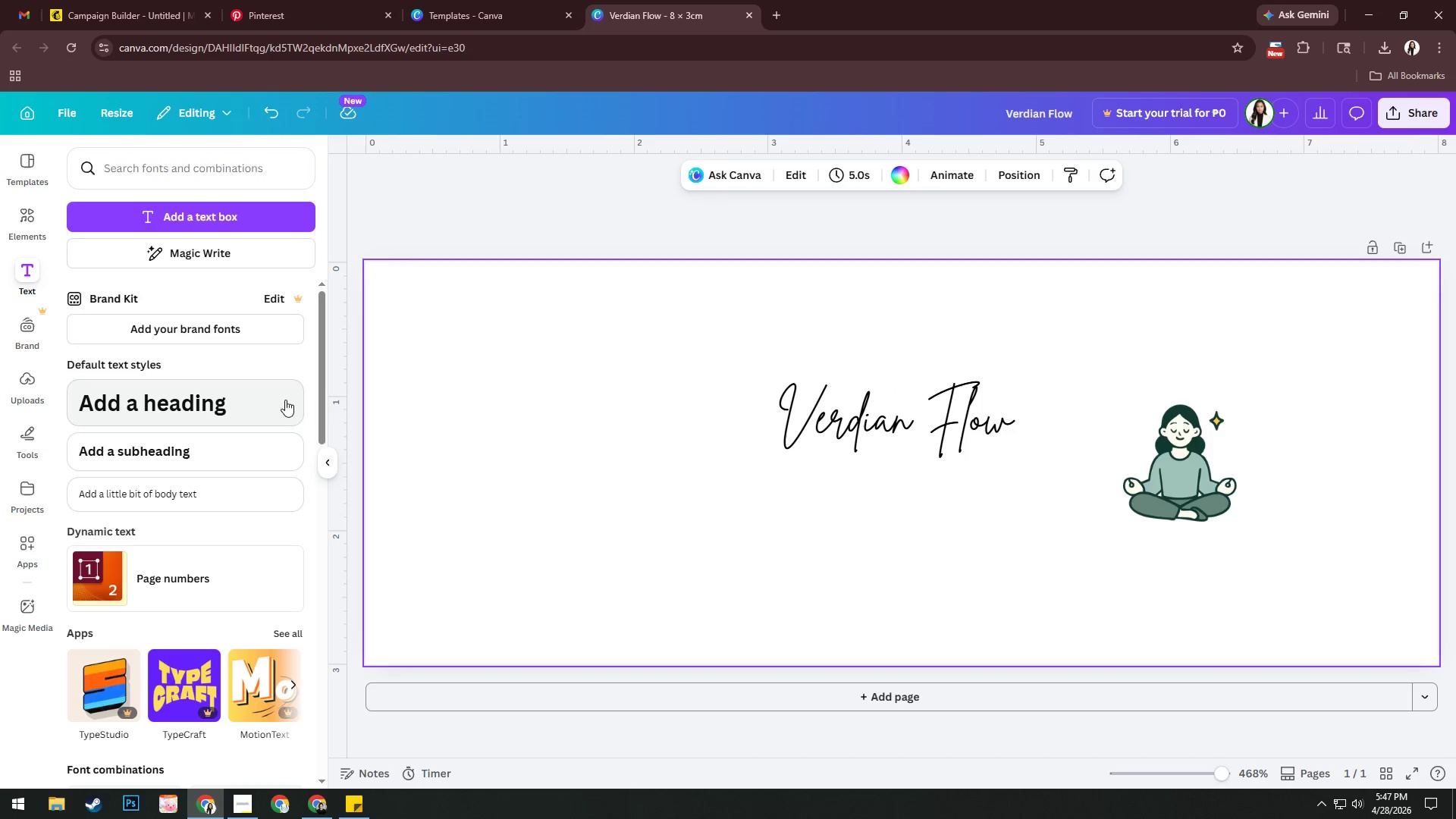 
left_click([843, 438])
 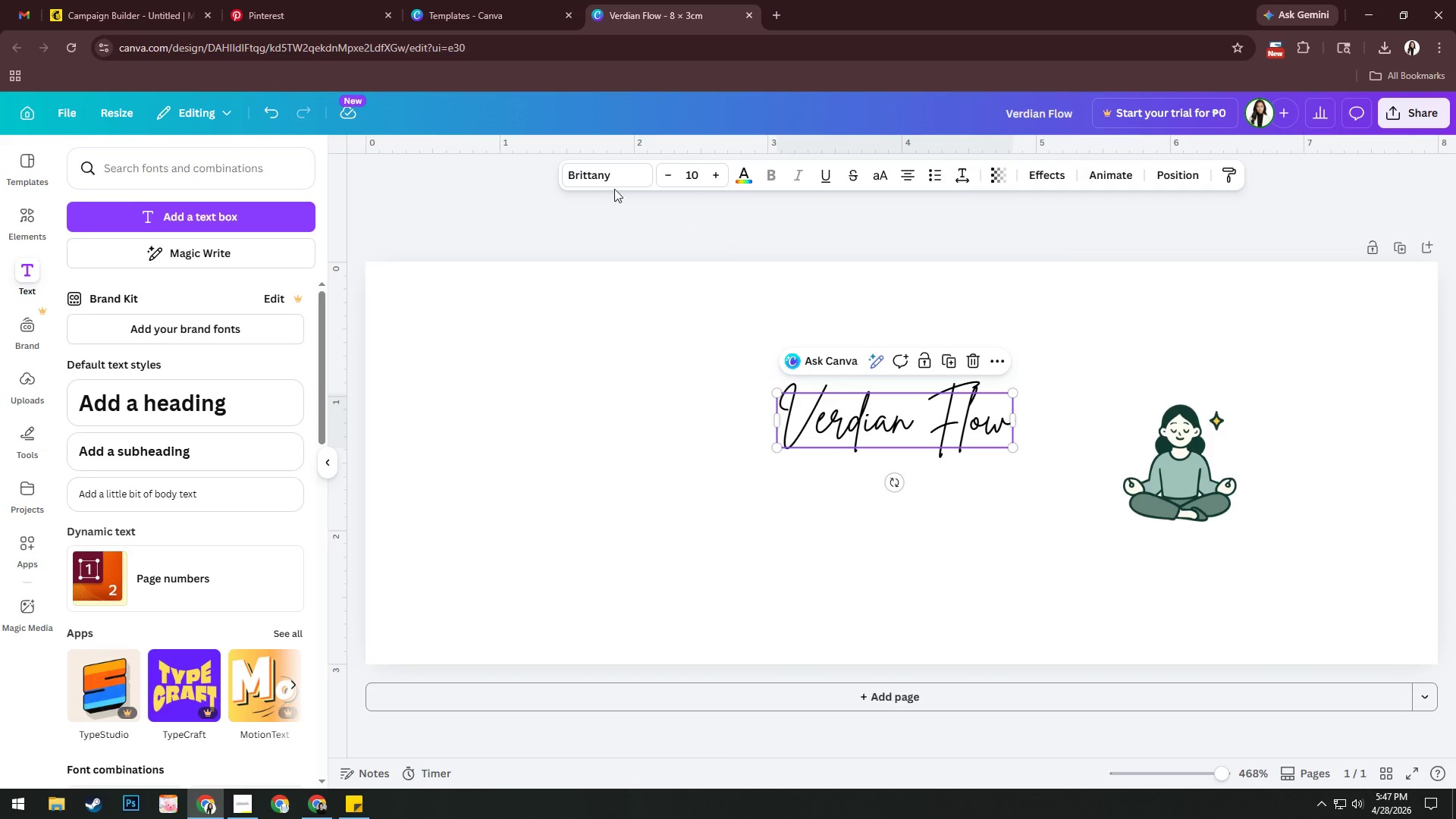 
left_click([607, 180])
 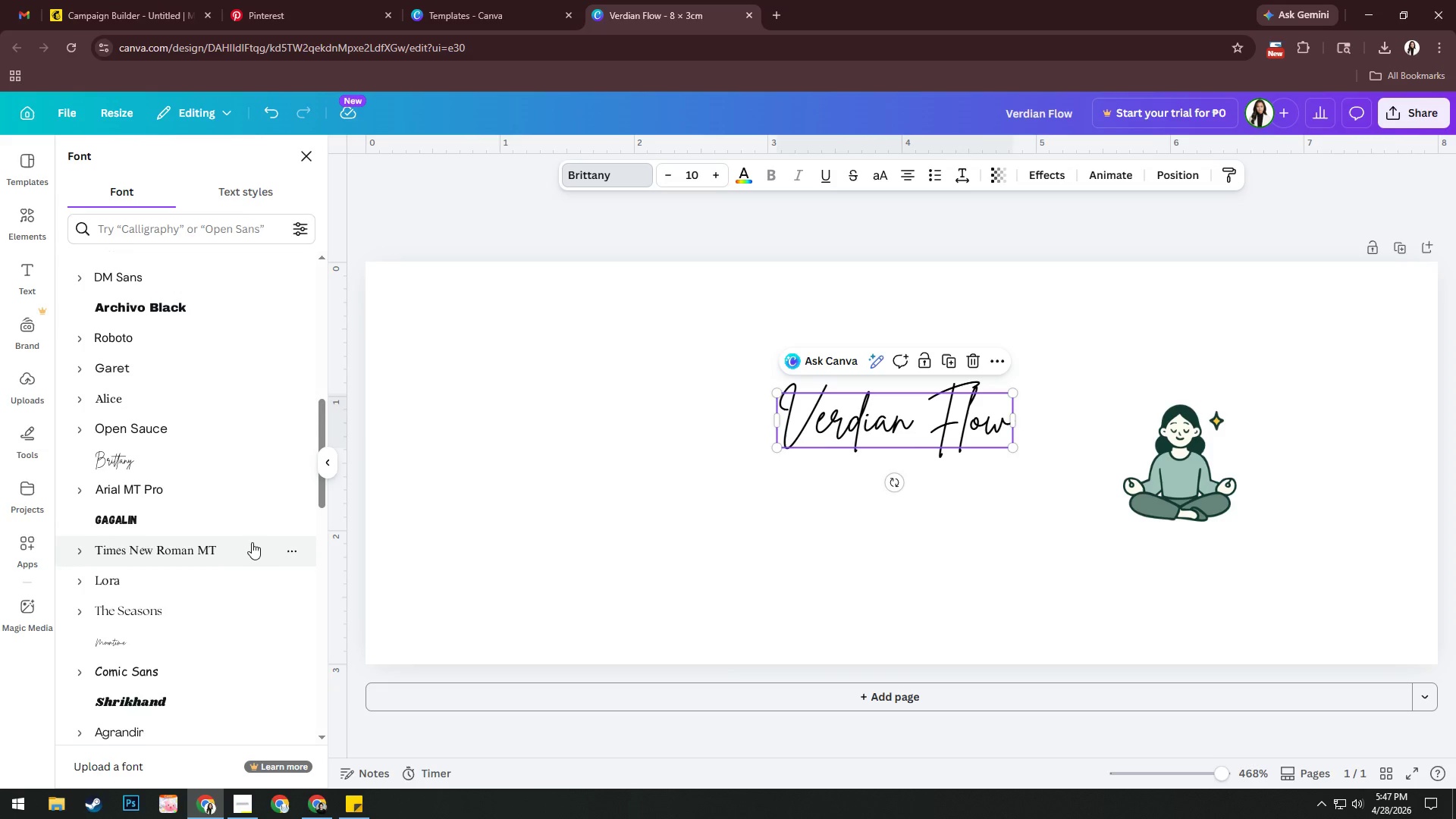 
scroll: coordinate [252, 542], scroll_direction: down, amount: 2.0
 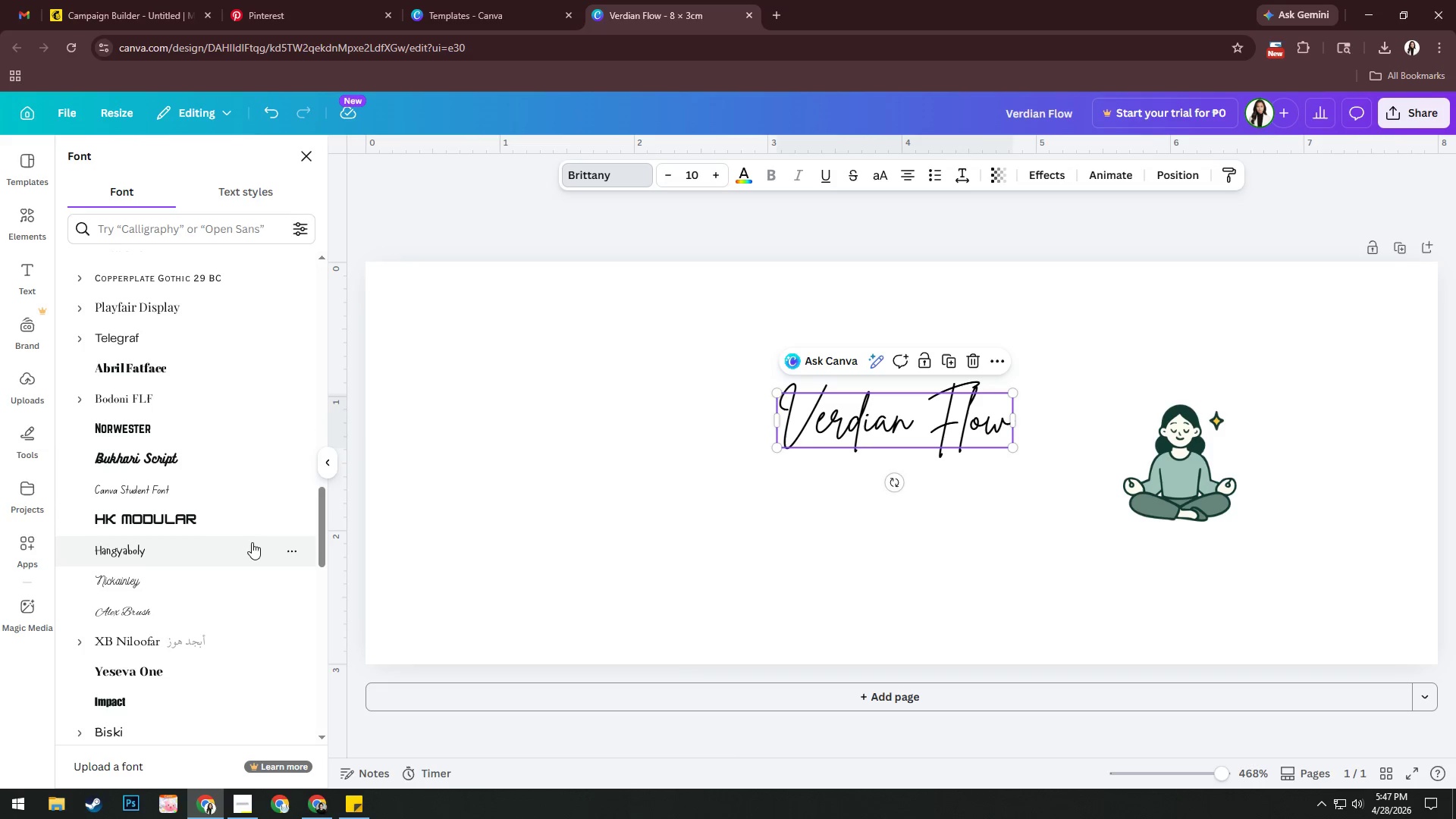 
left_click([196, 463])
 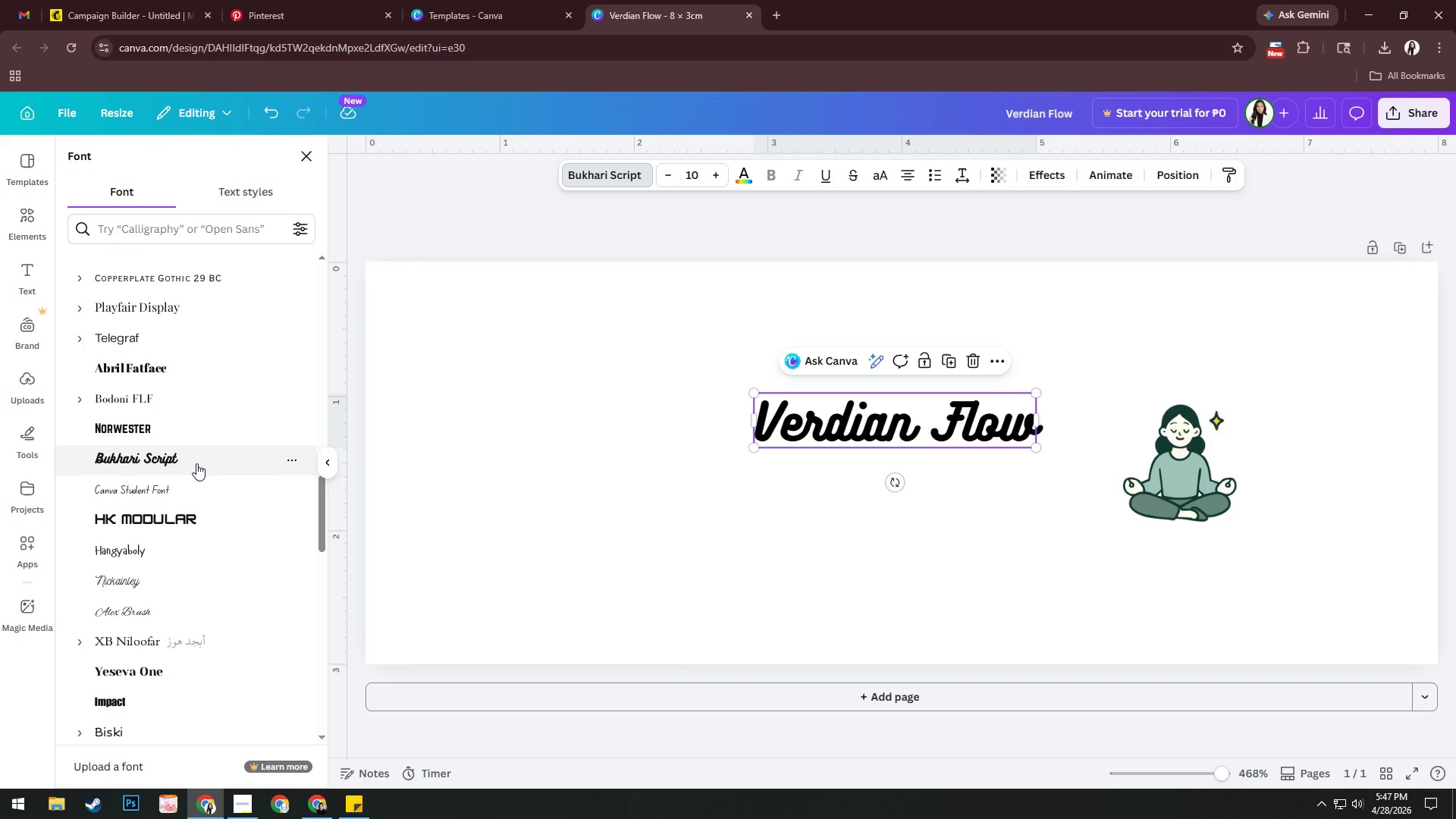 
scroll: coordinate [196, 463], scroll_direction: down, amount: 1.0
 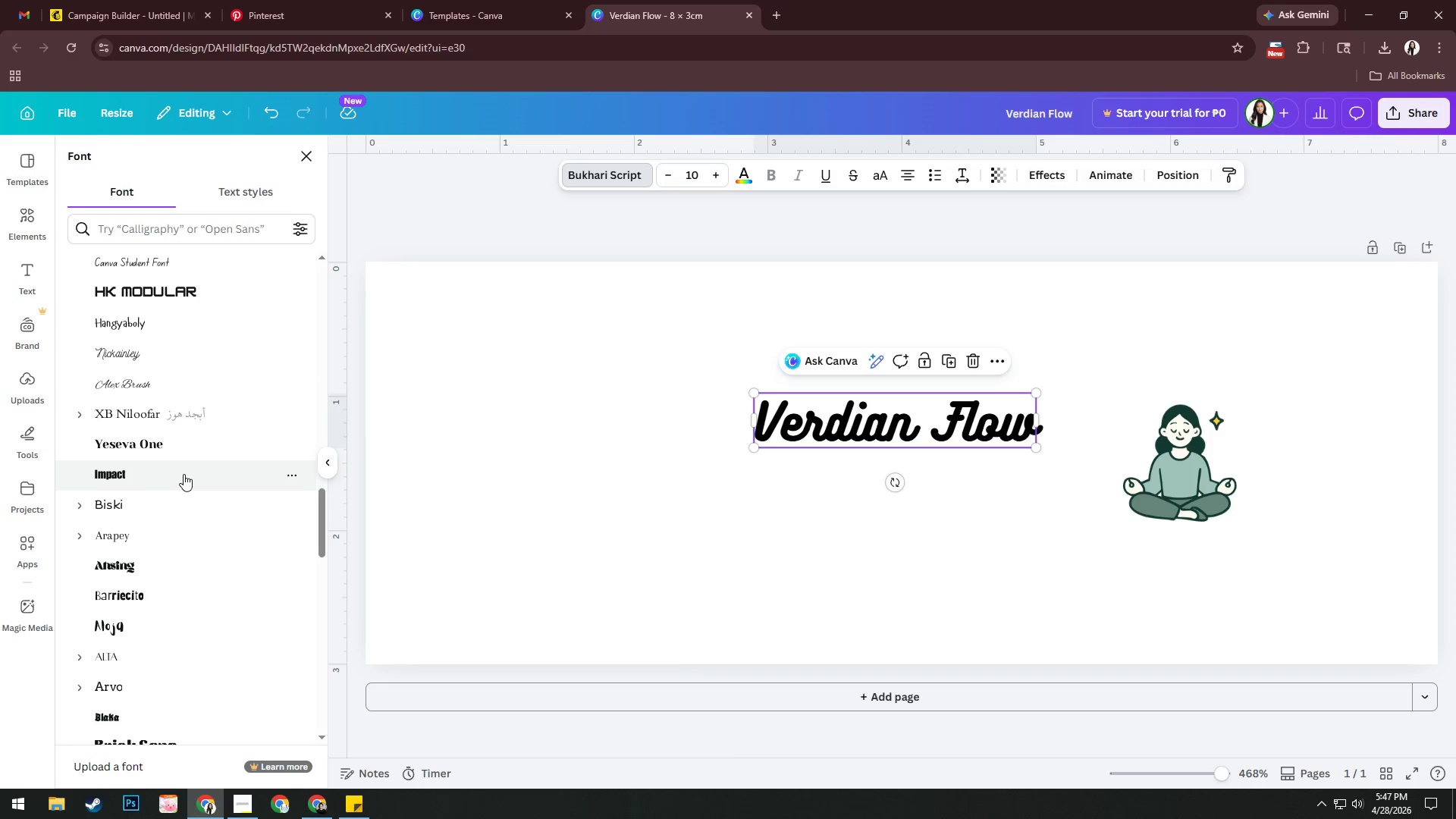 
left_click([166, 446])
 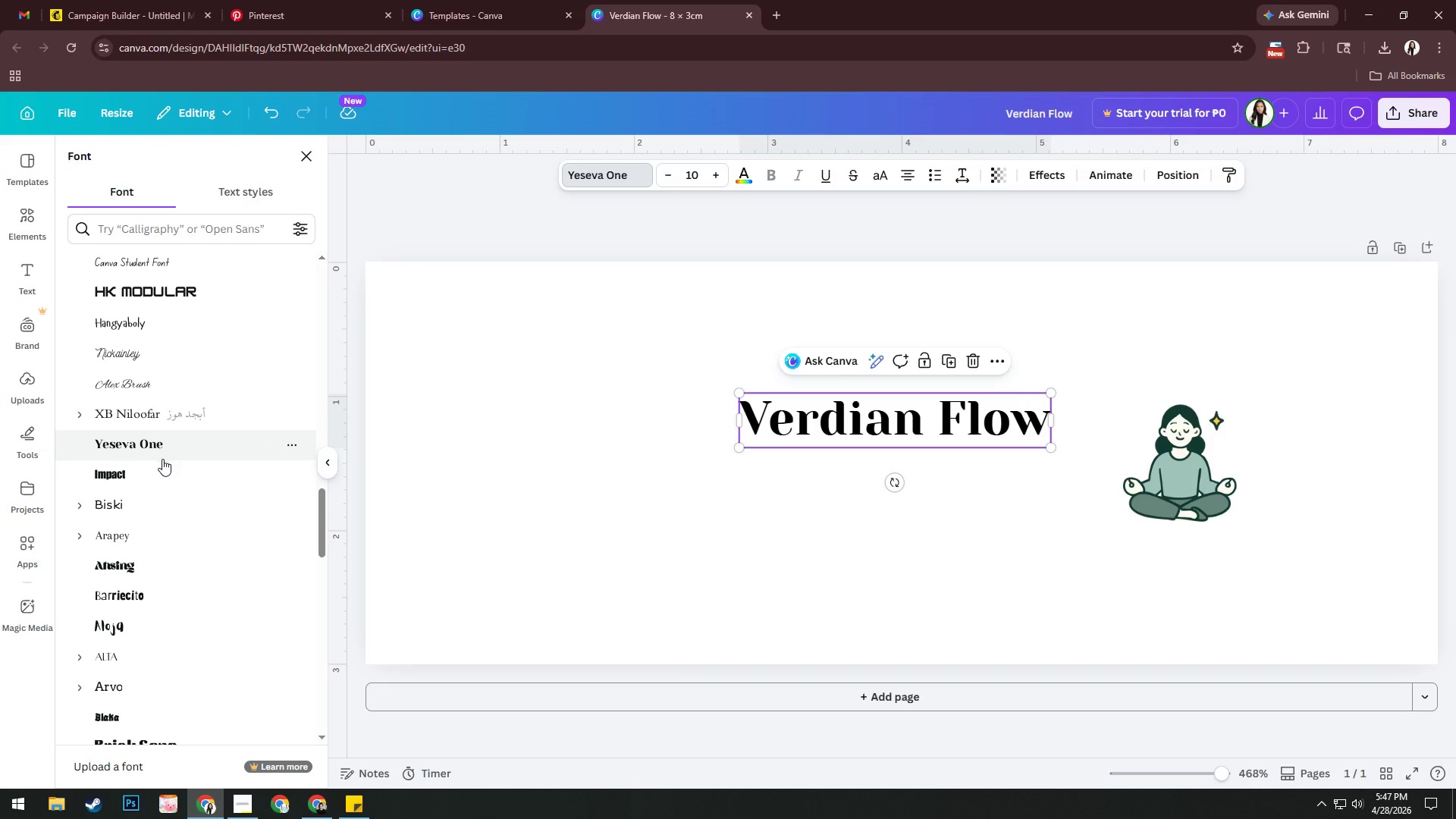 
left_click([133, 557])
 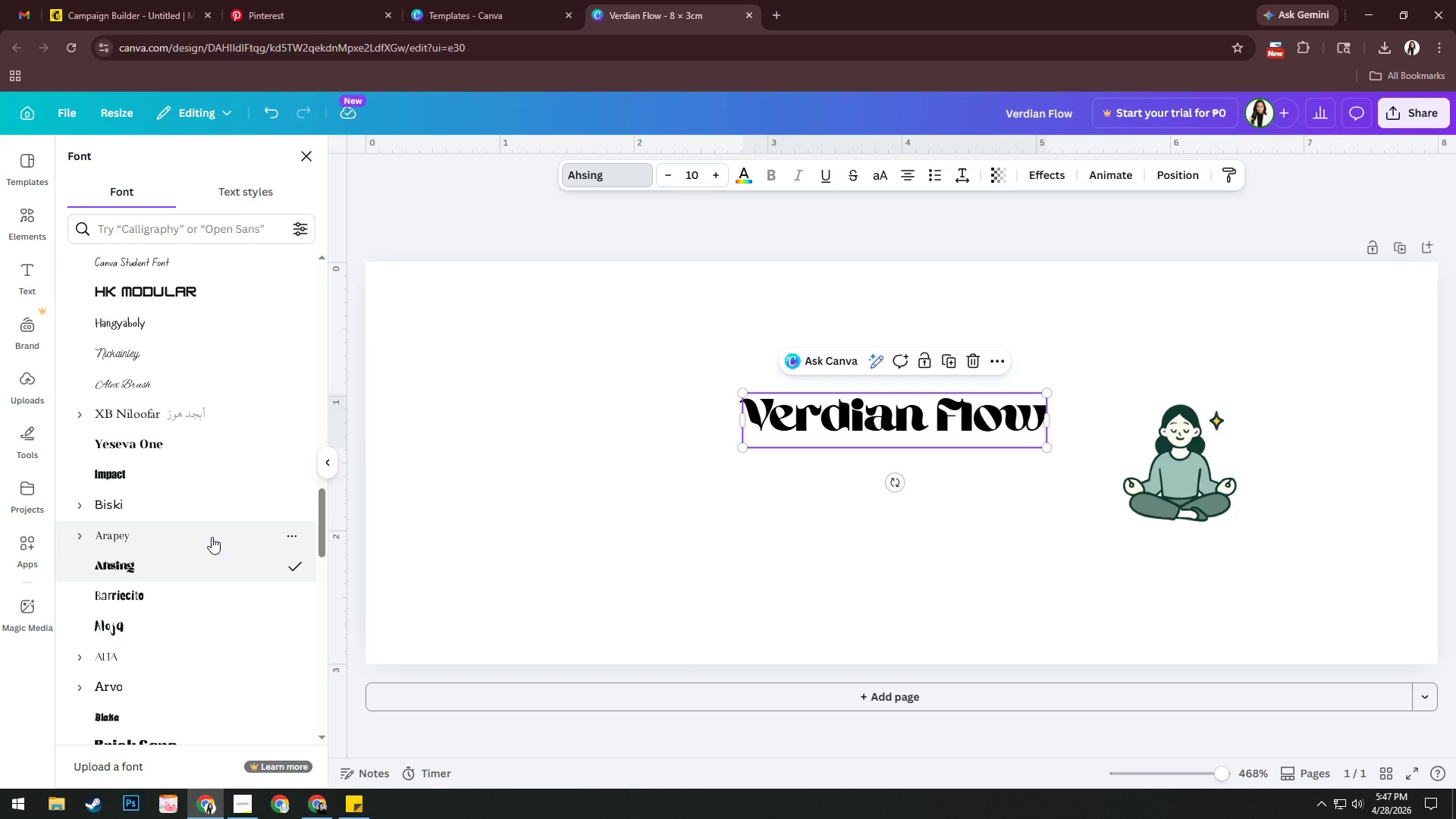 
wait(5.17)
 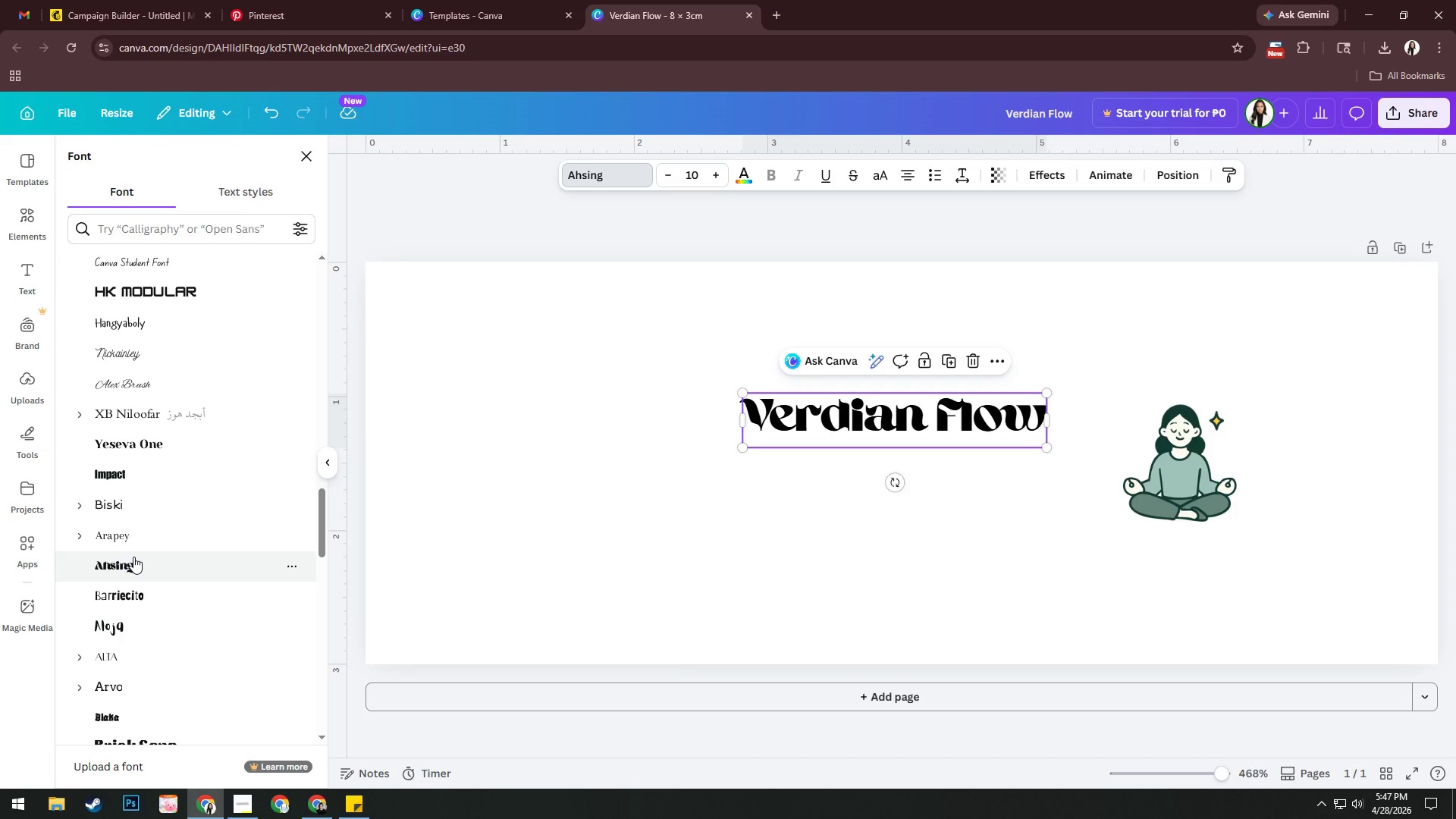 
left_click_drag(start_coordinate=[747, 445], to_coordinate=[447, 549])
 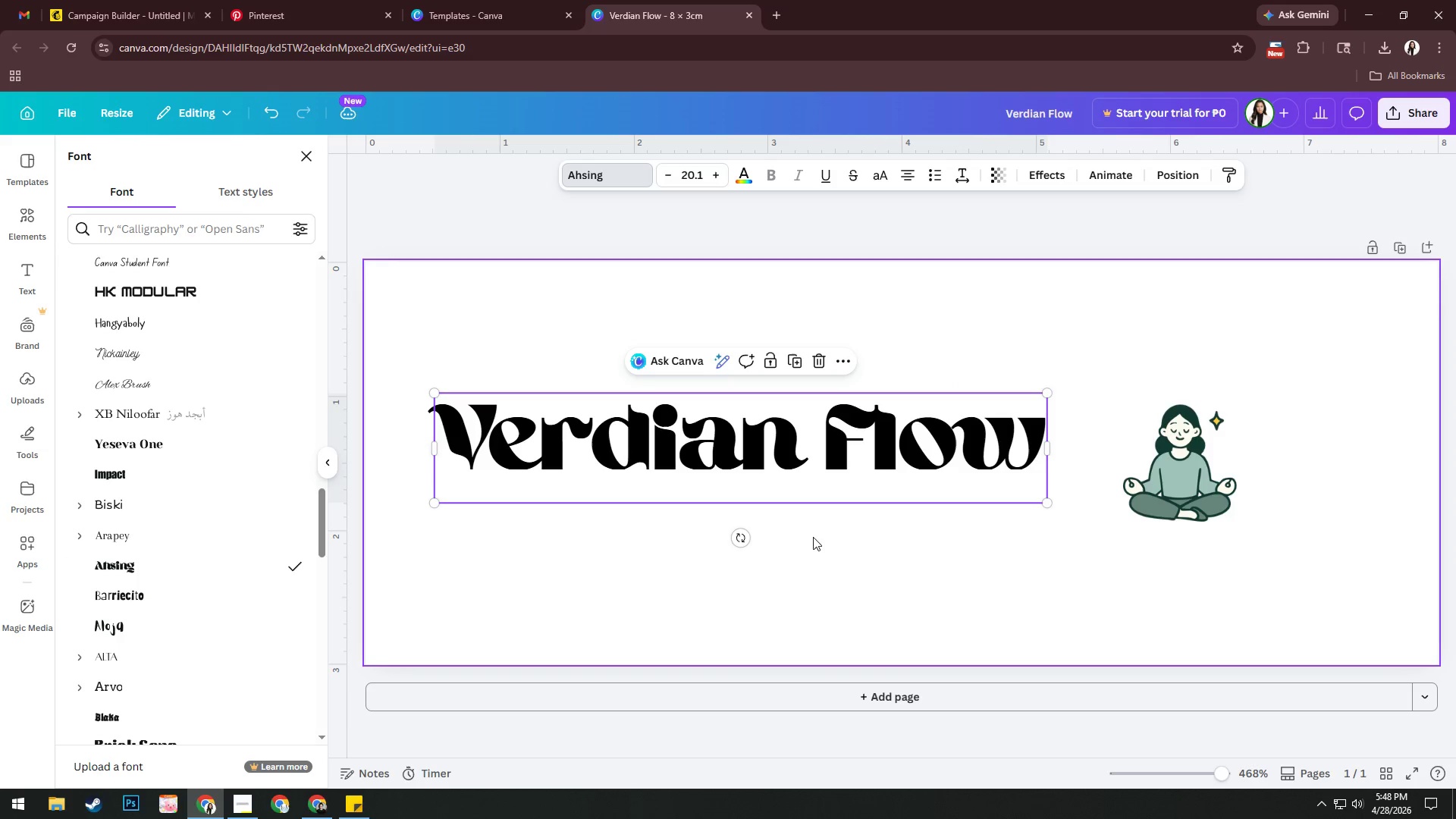 
left_click([907, 563])
 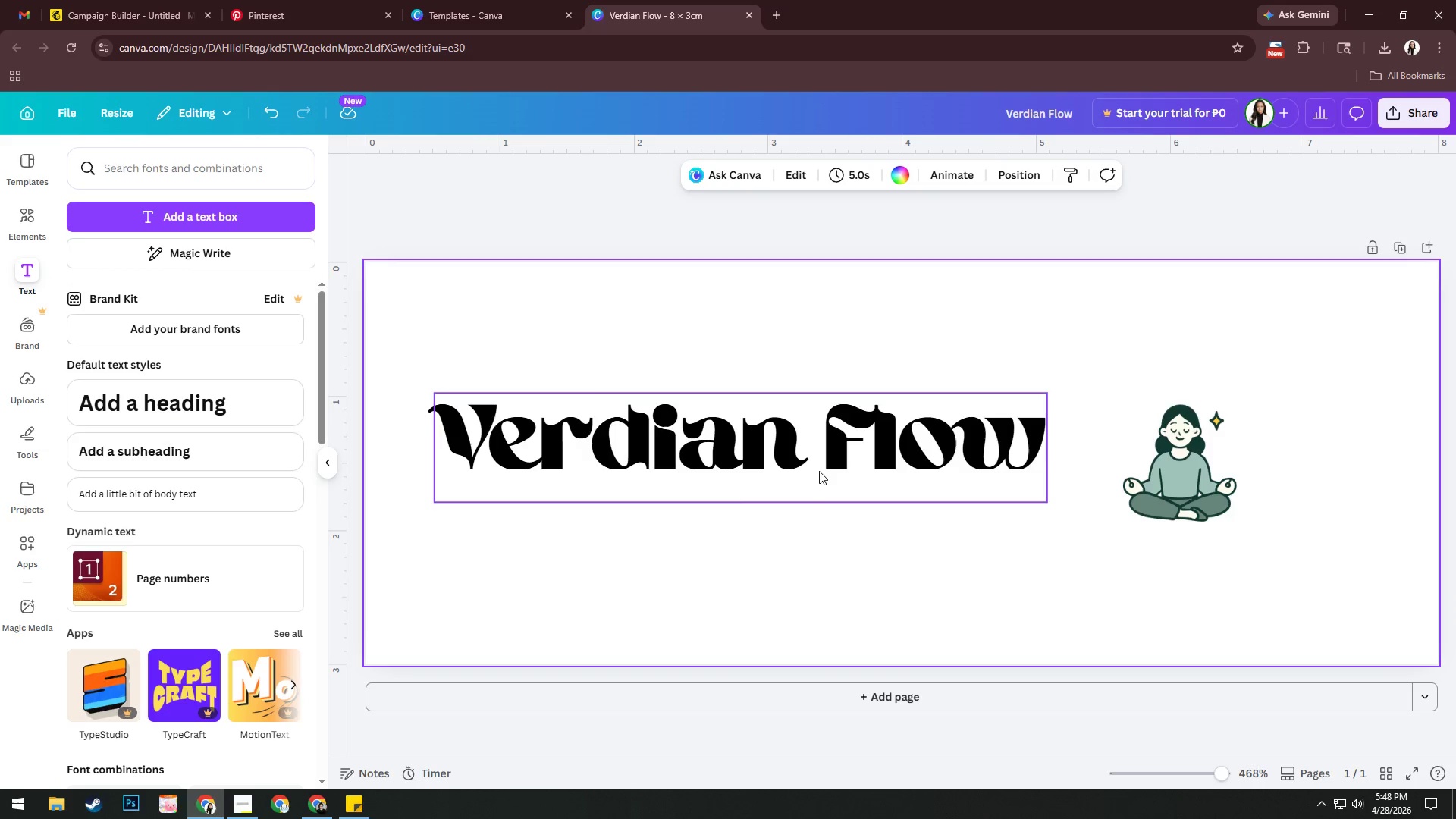 
left_click_drag(start_coordinate=[819, 469], to_coordinate=[880, 489])
 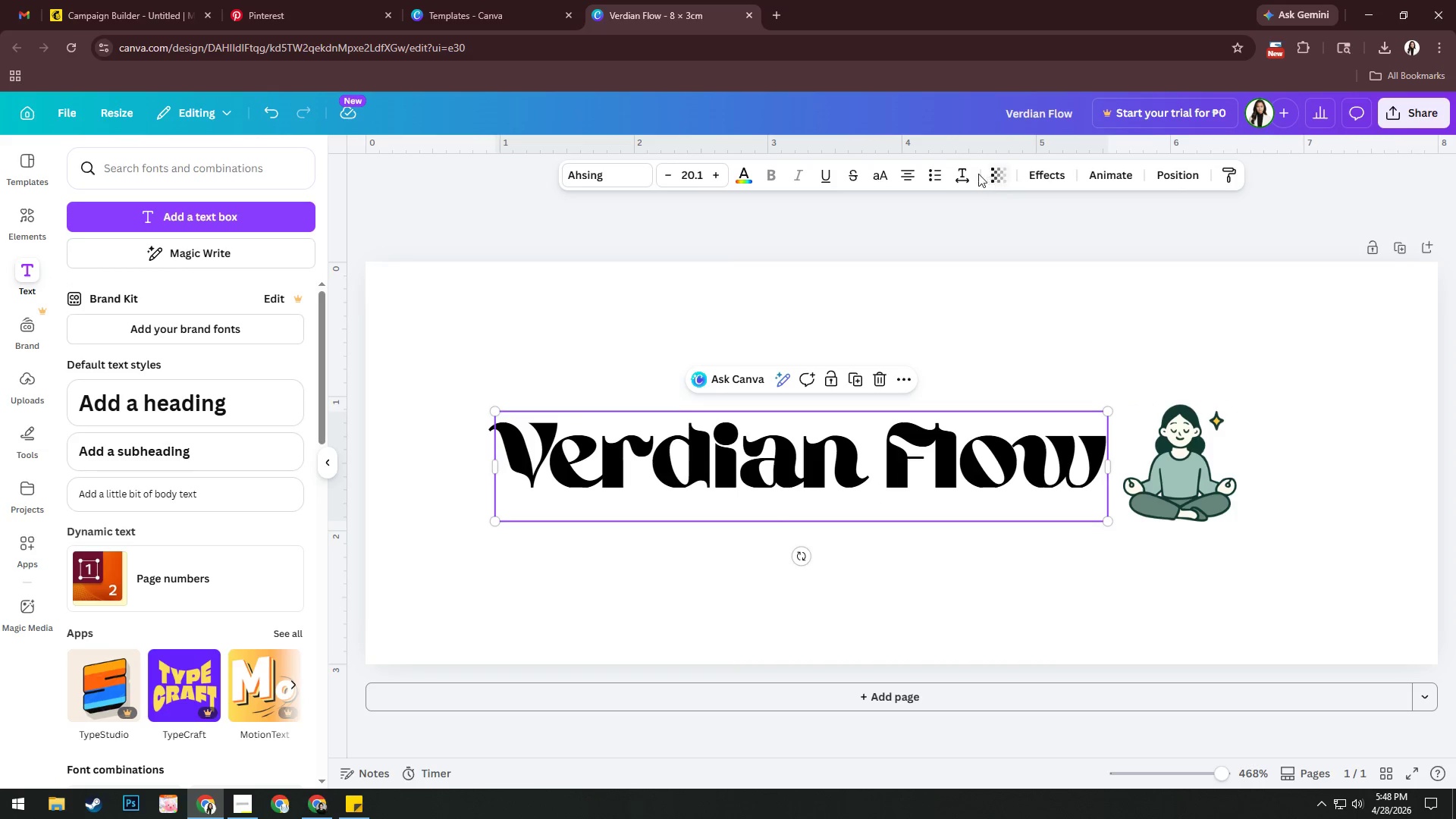 
left_click([968, 170])
 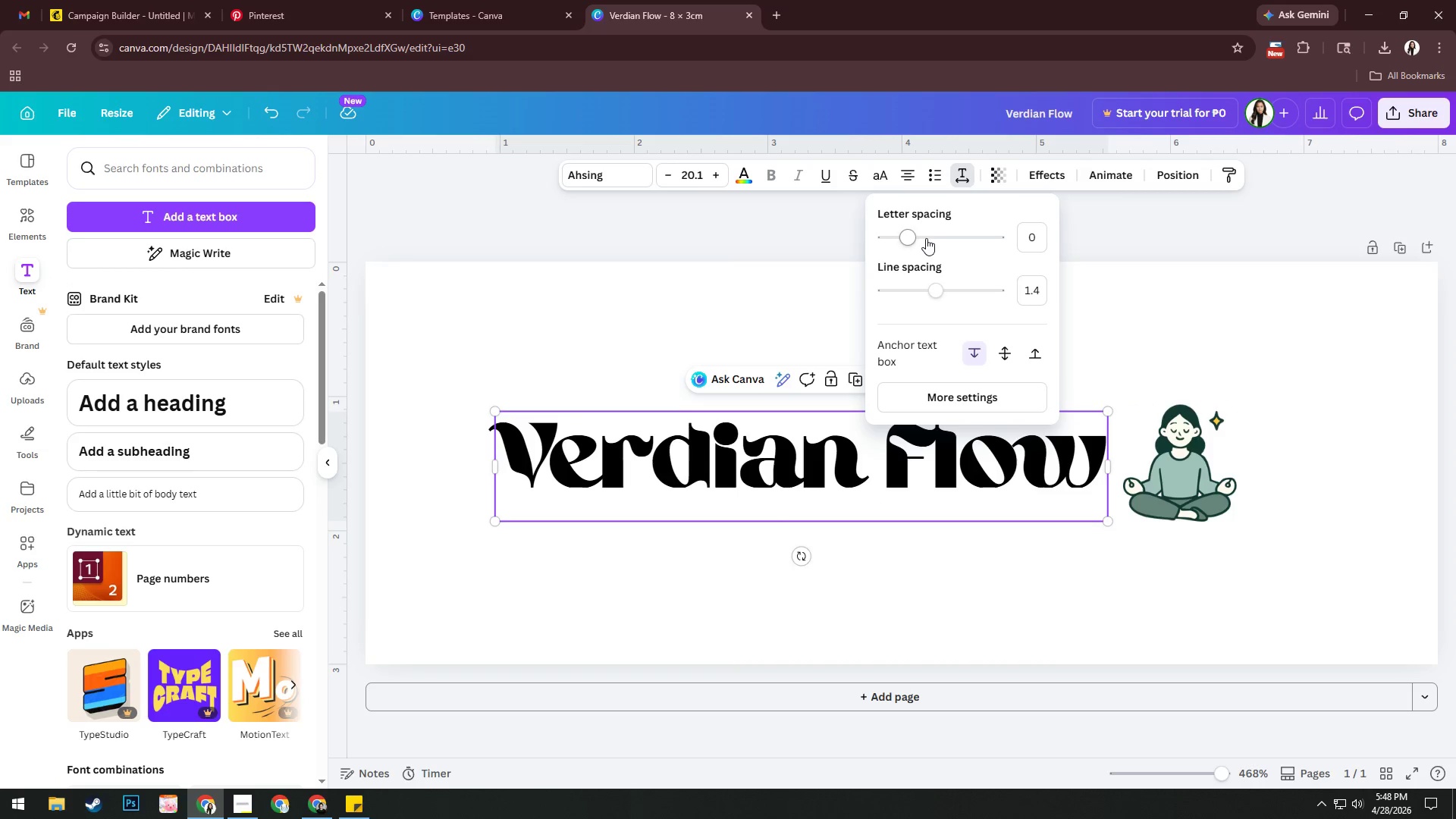 
left_click_drag(start_coordinate=[916, 234], to_coordinate=[922, 234])
 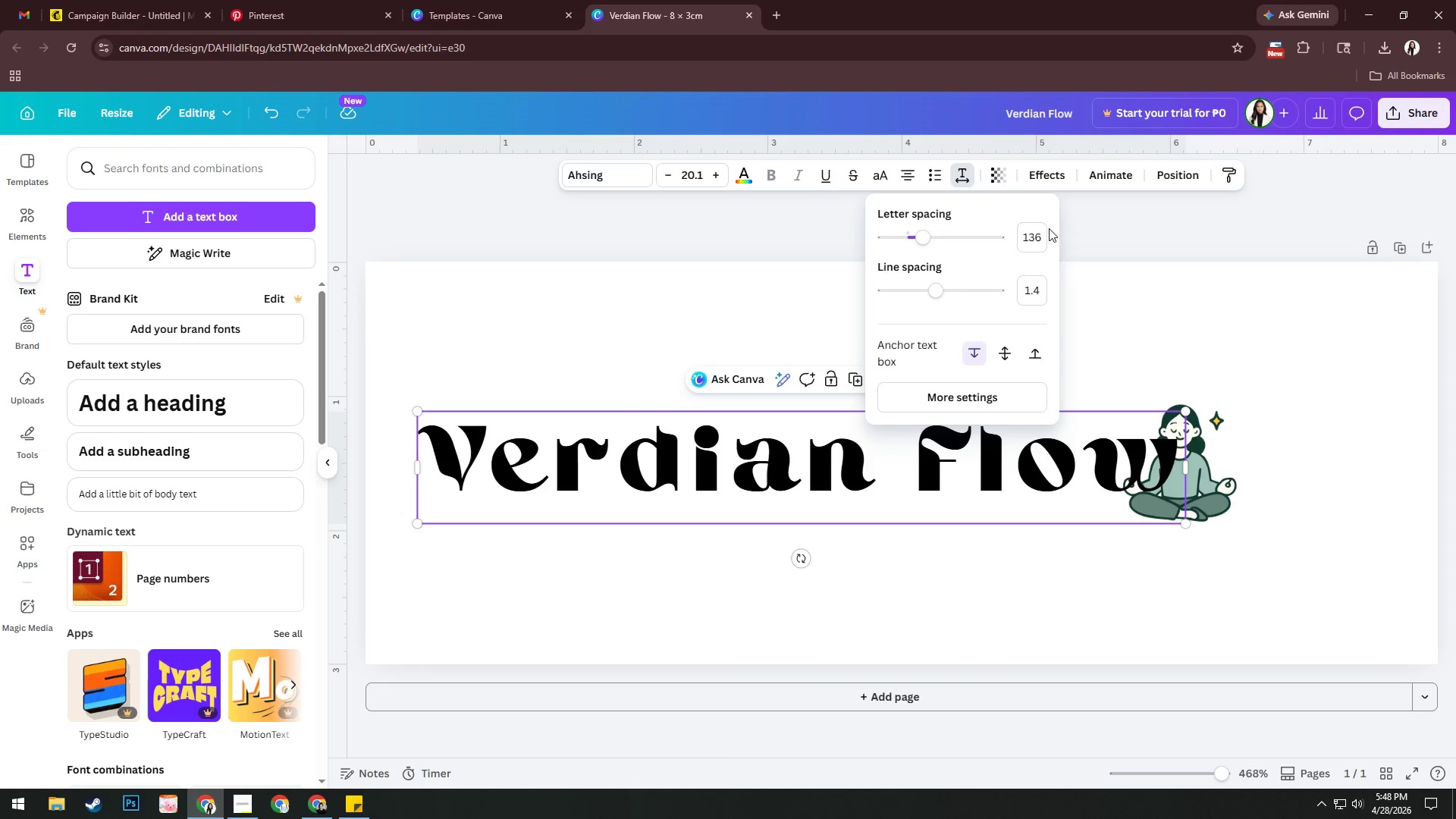 
left_click([1034, 235])
 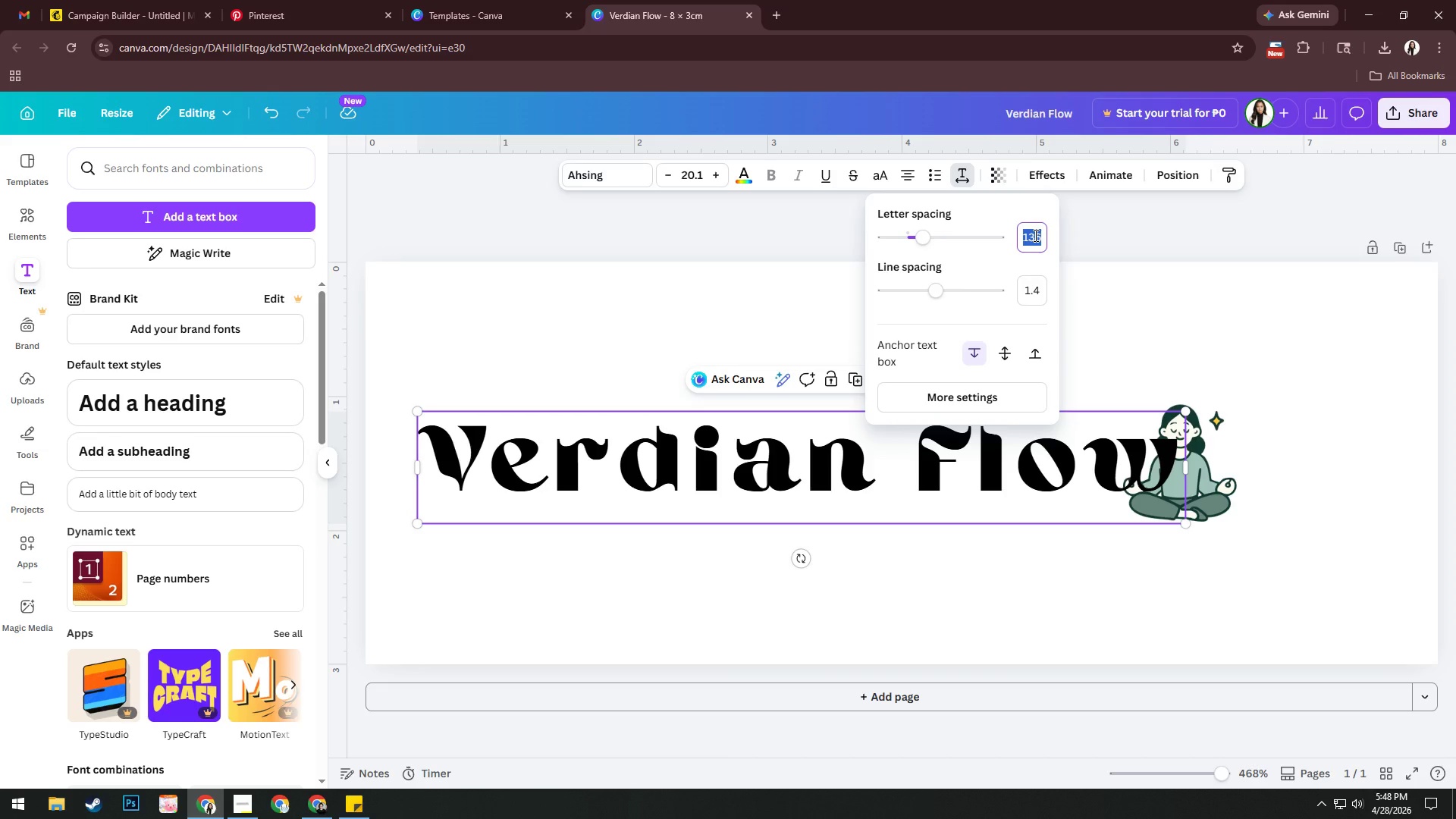 
key(Numpad1)
 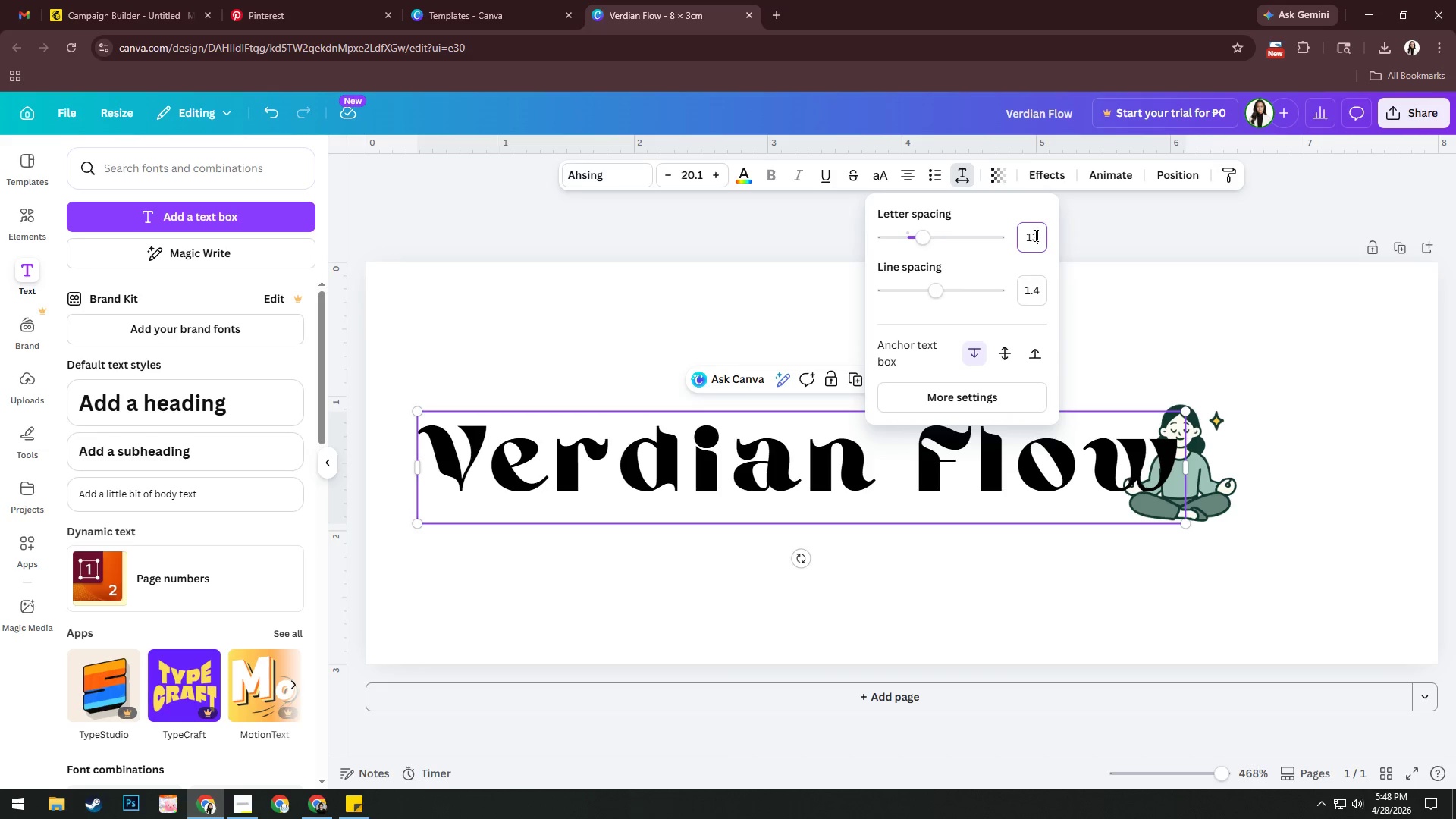 
key(Numpad3)
 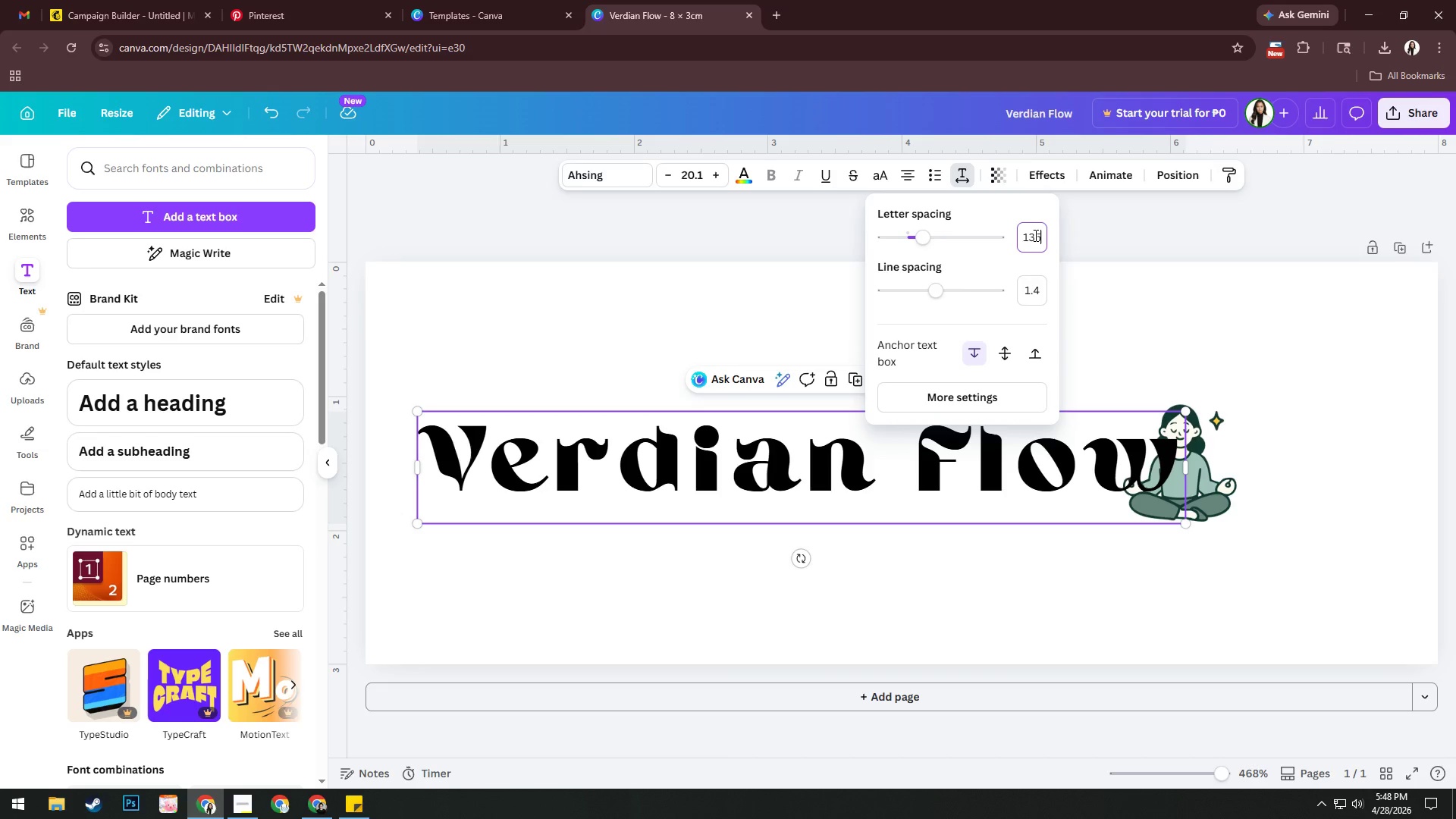 
key(Numpad5)
 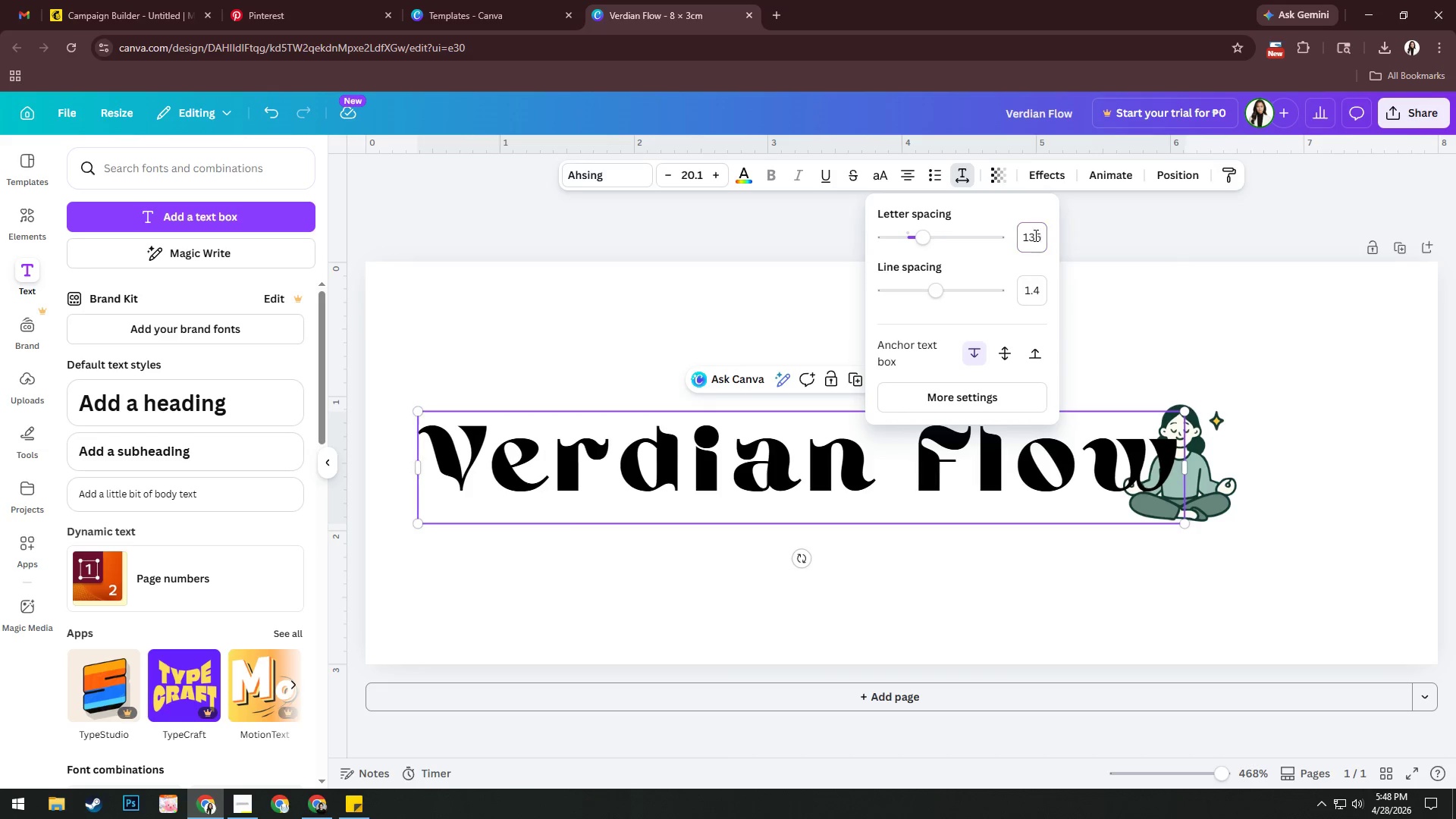 
key(NumpadEnter)
 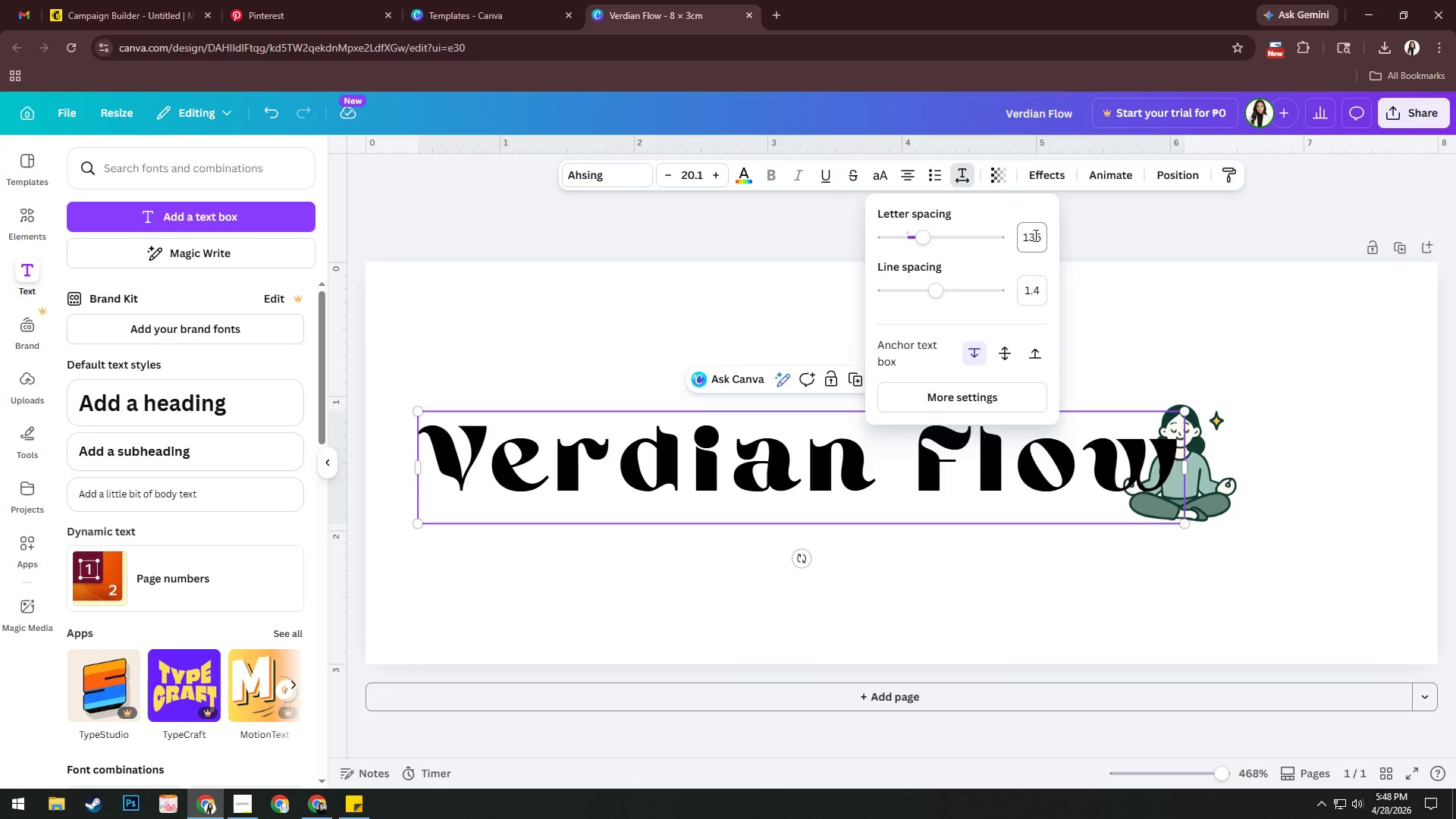 
wait(17.28)
 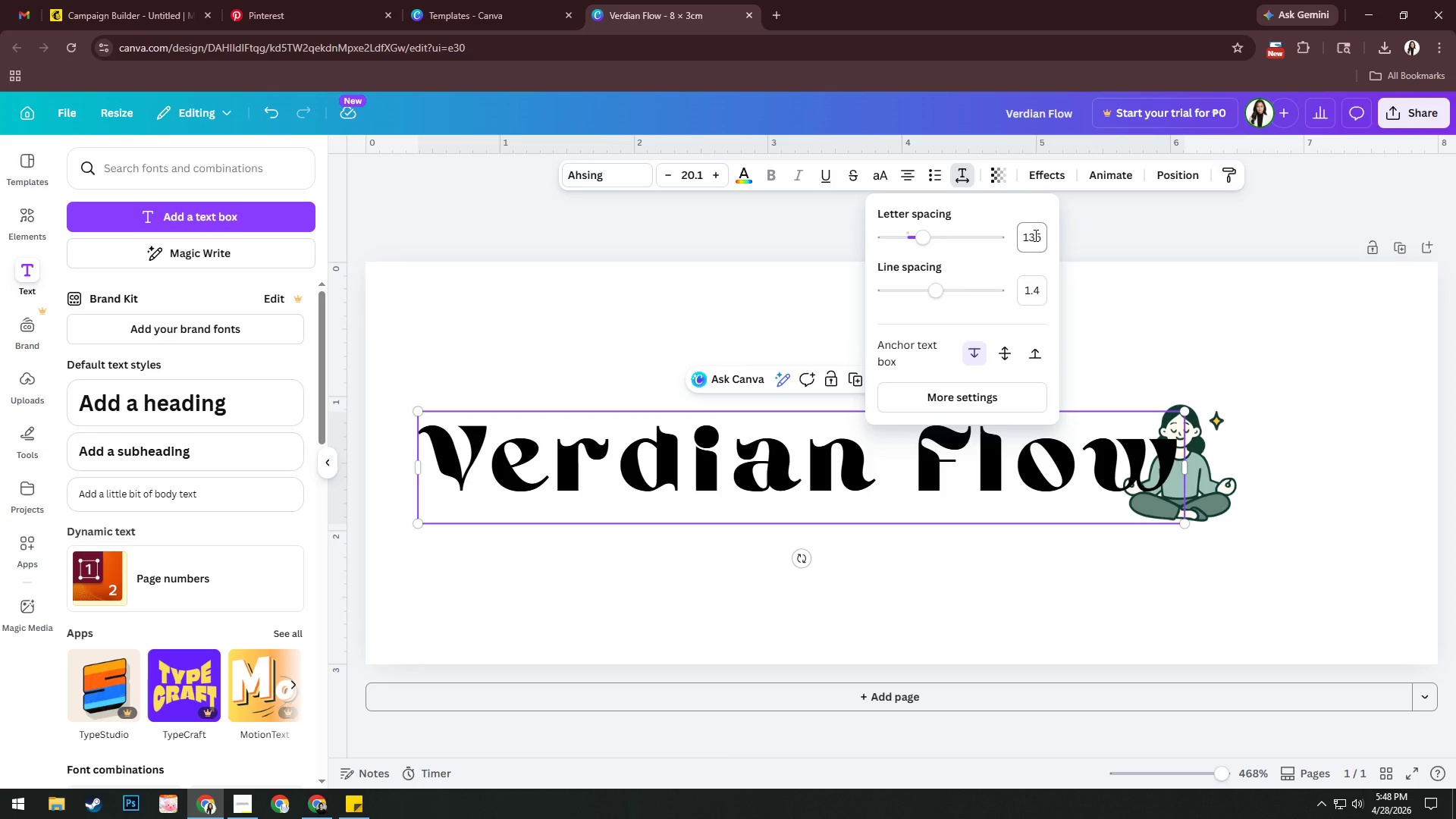 
left_click_drag(start_coordinate=[1203, 484], to_coordinate=[1285, 469])
 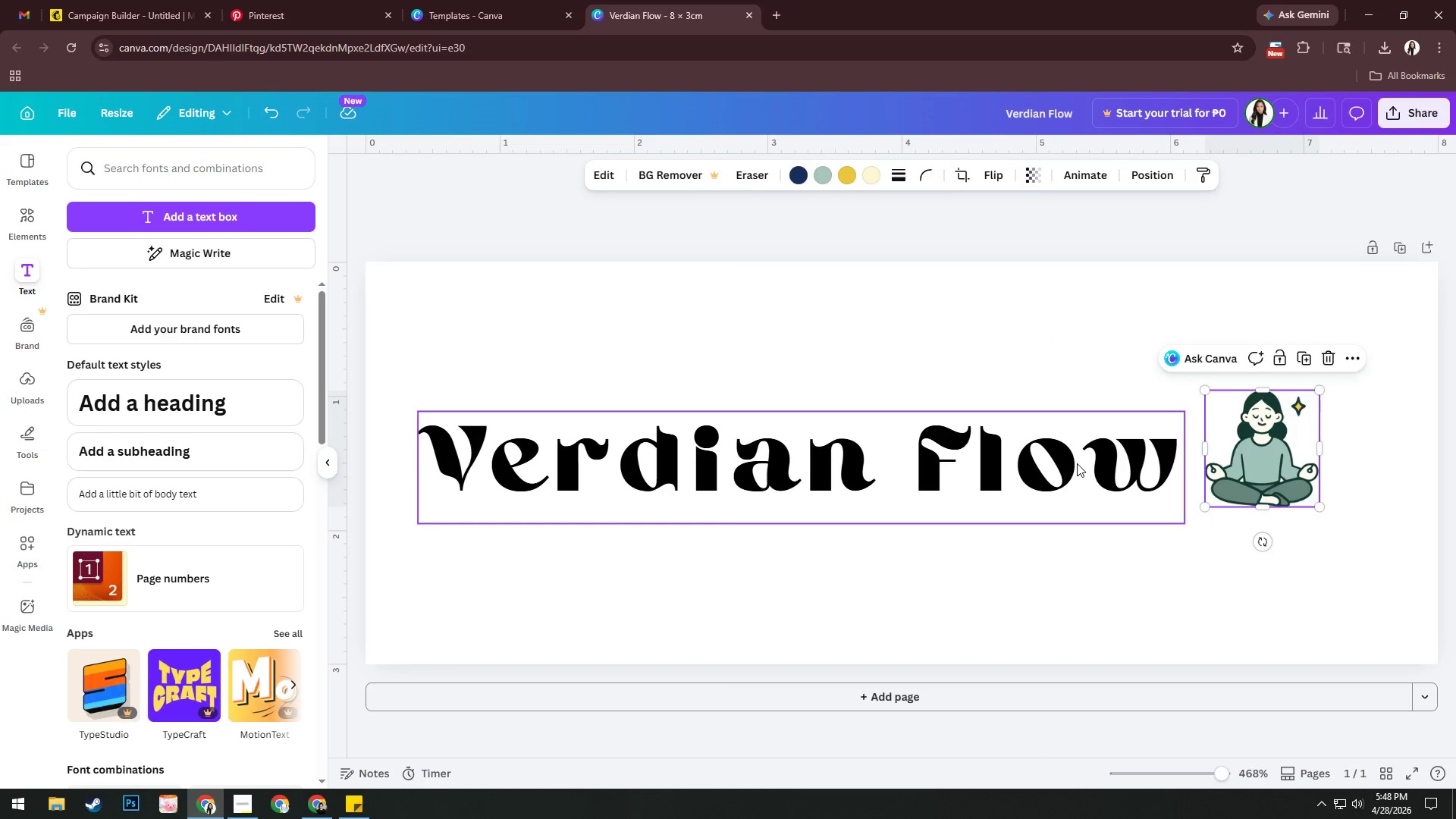 
left_click([1077, 463])
 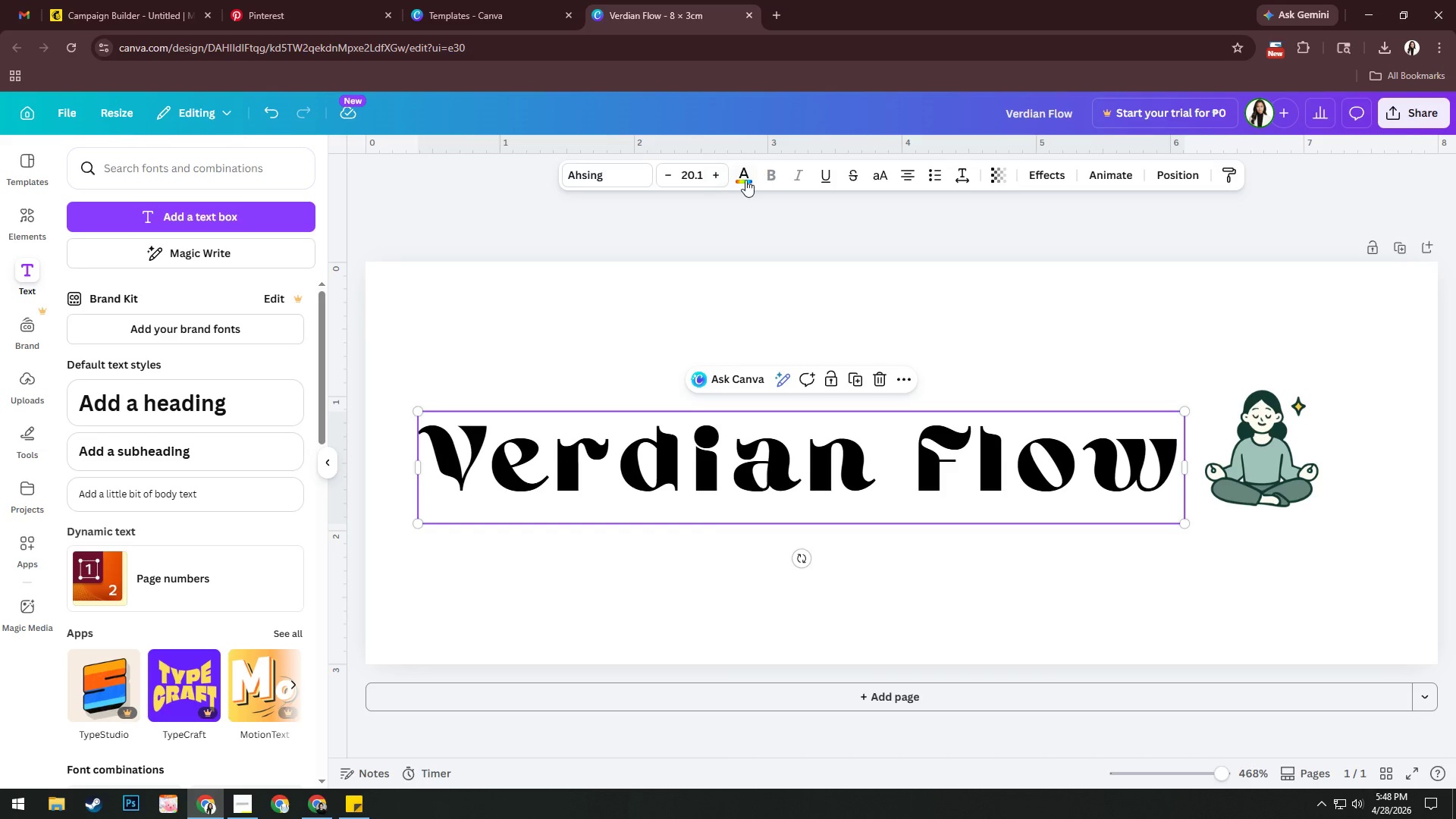 
left_click([697, 179])
 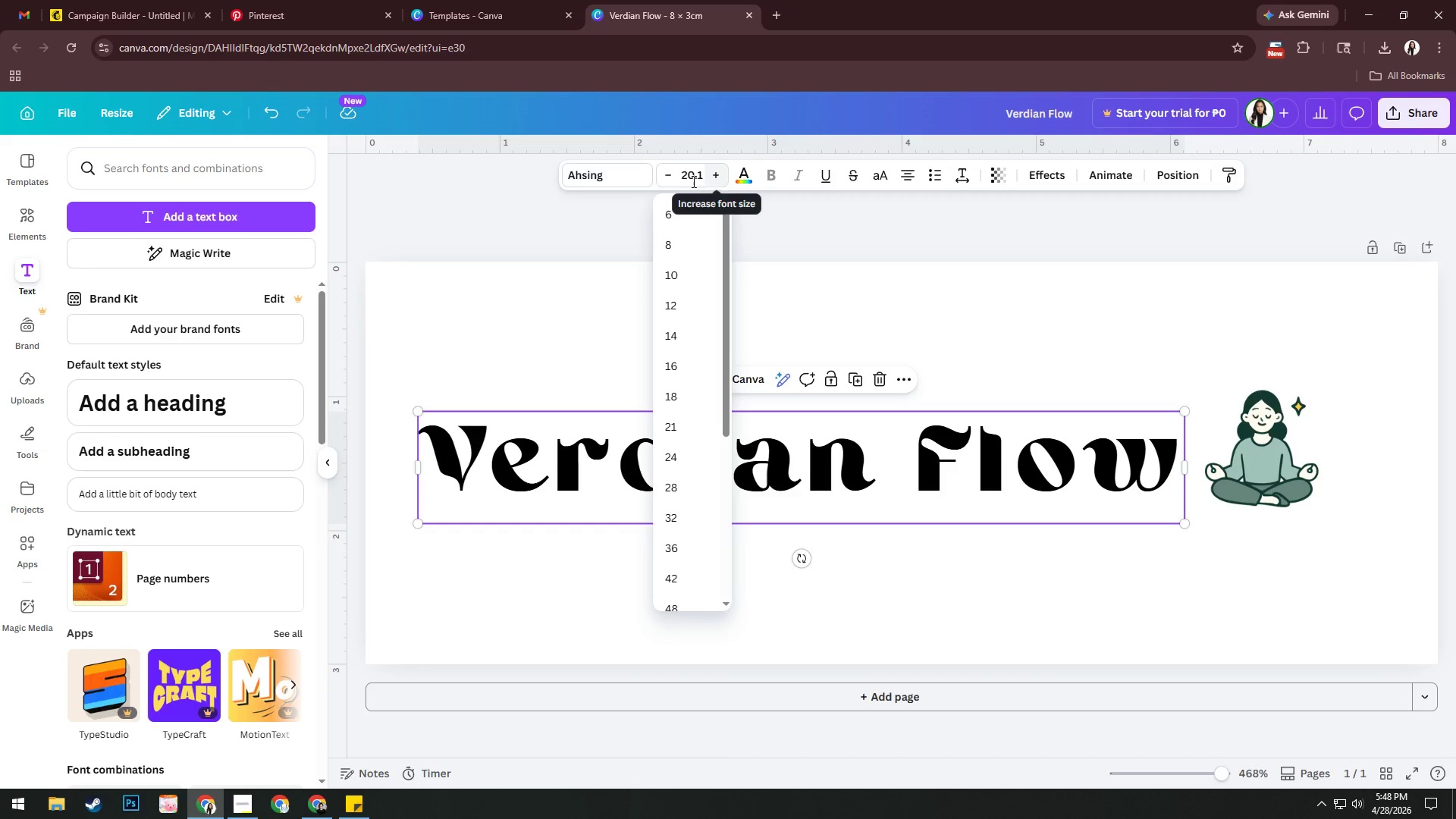 
key(Control+A)
 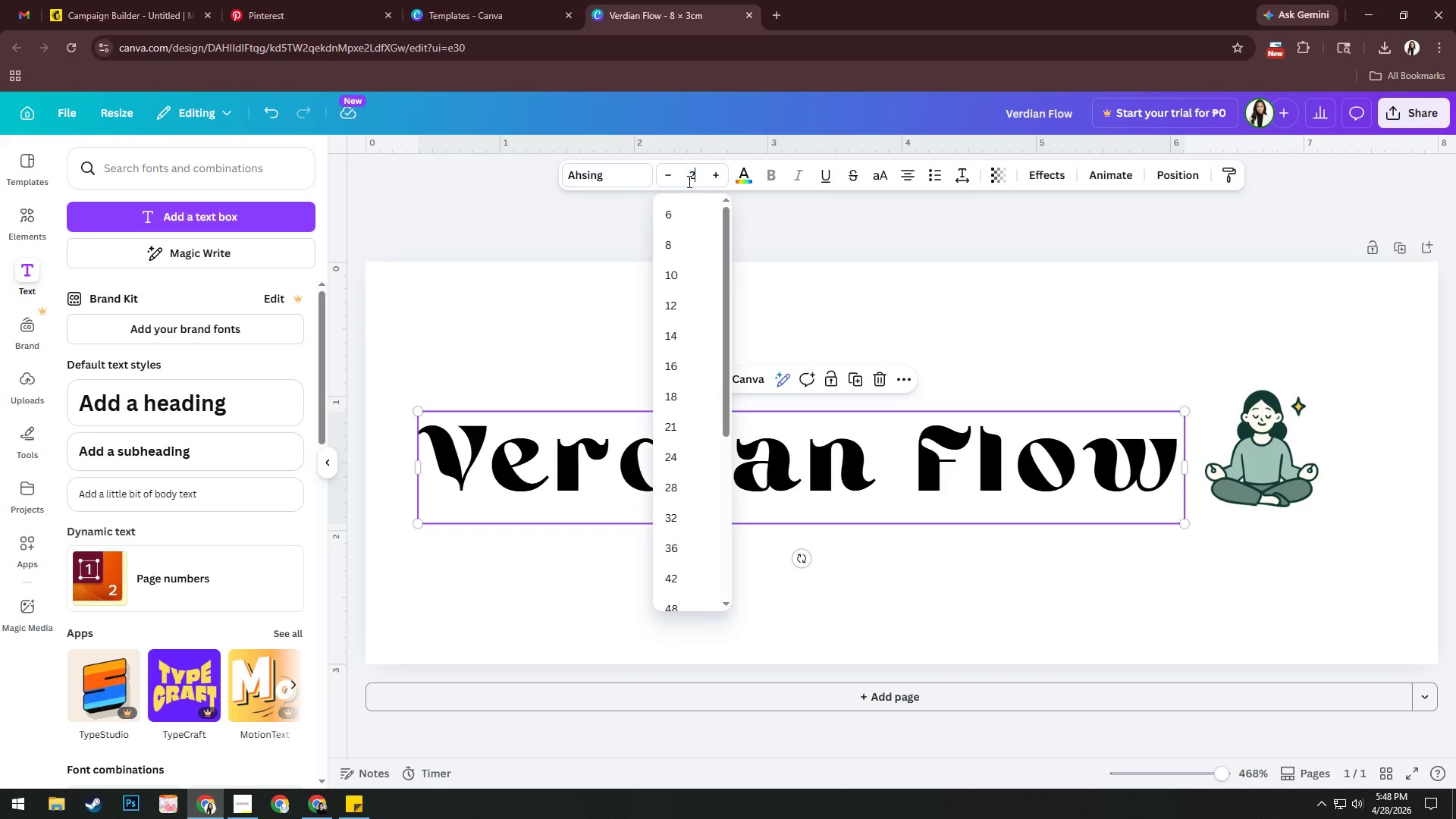 
key(Numpad2)
 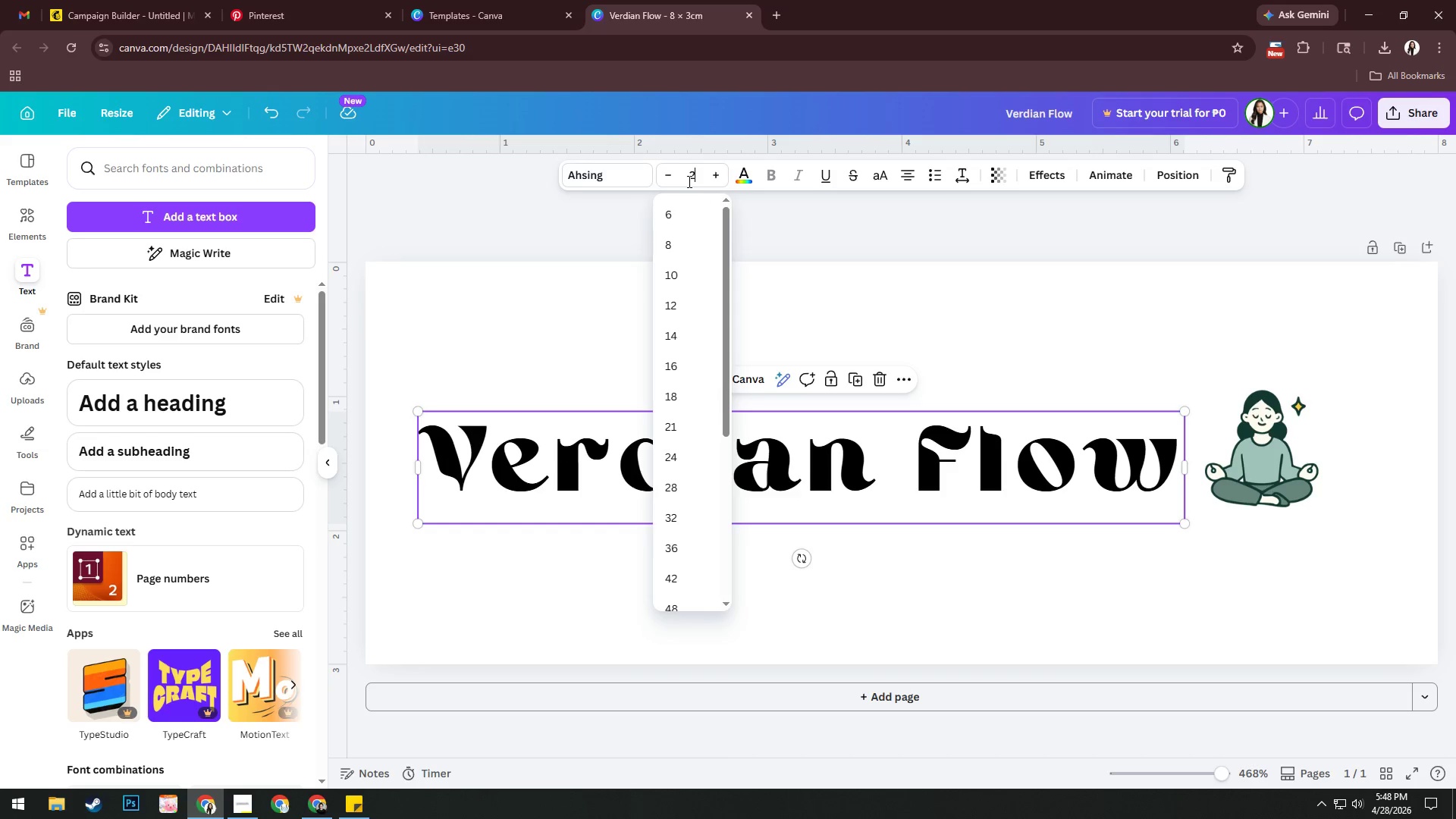 
key(Numpad0)
 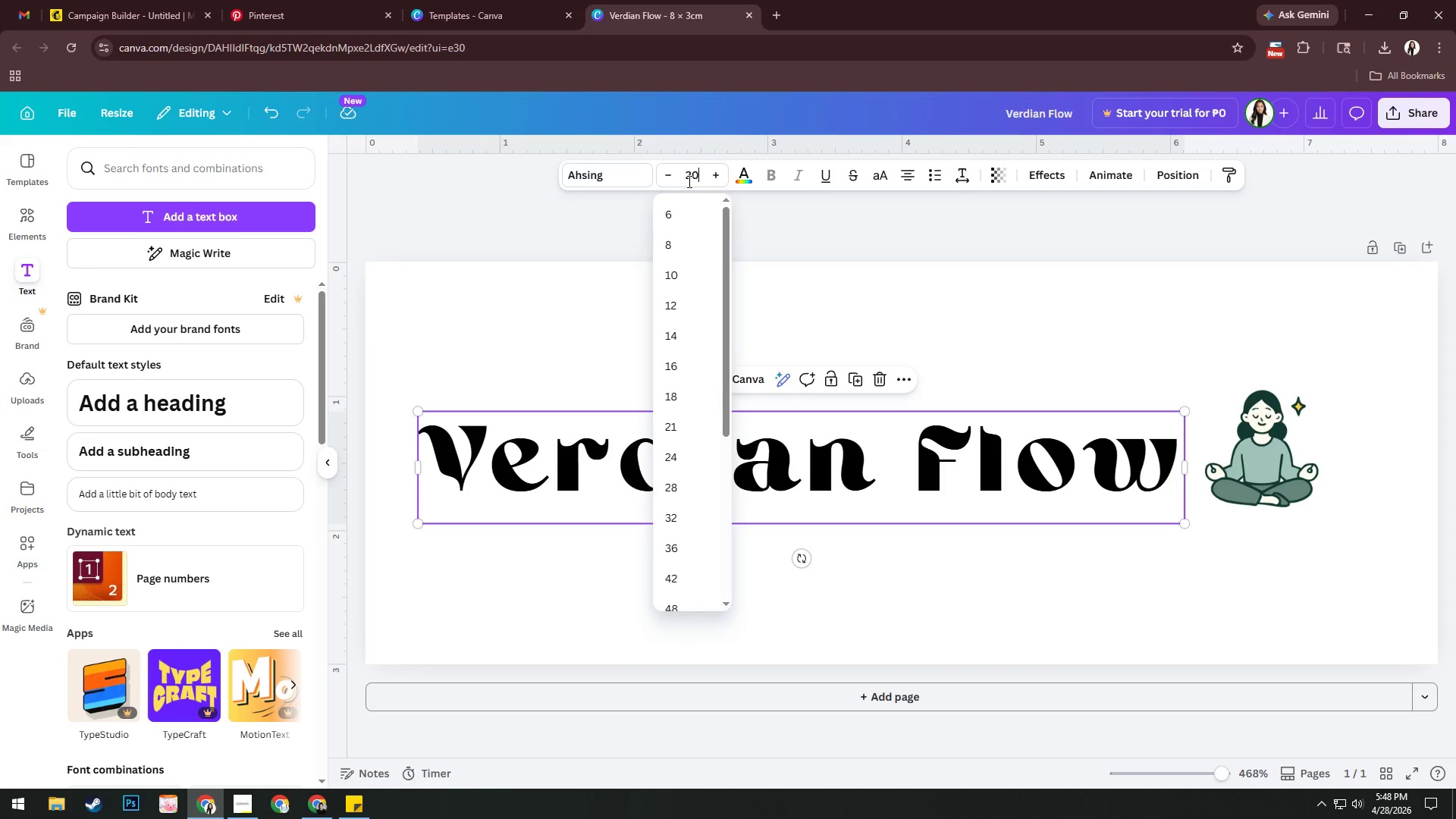 
key(NumpadEnter)
 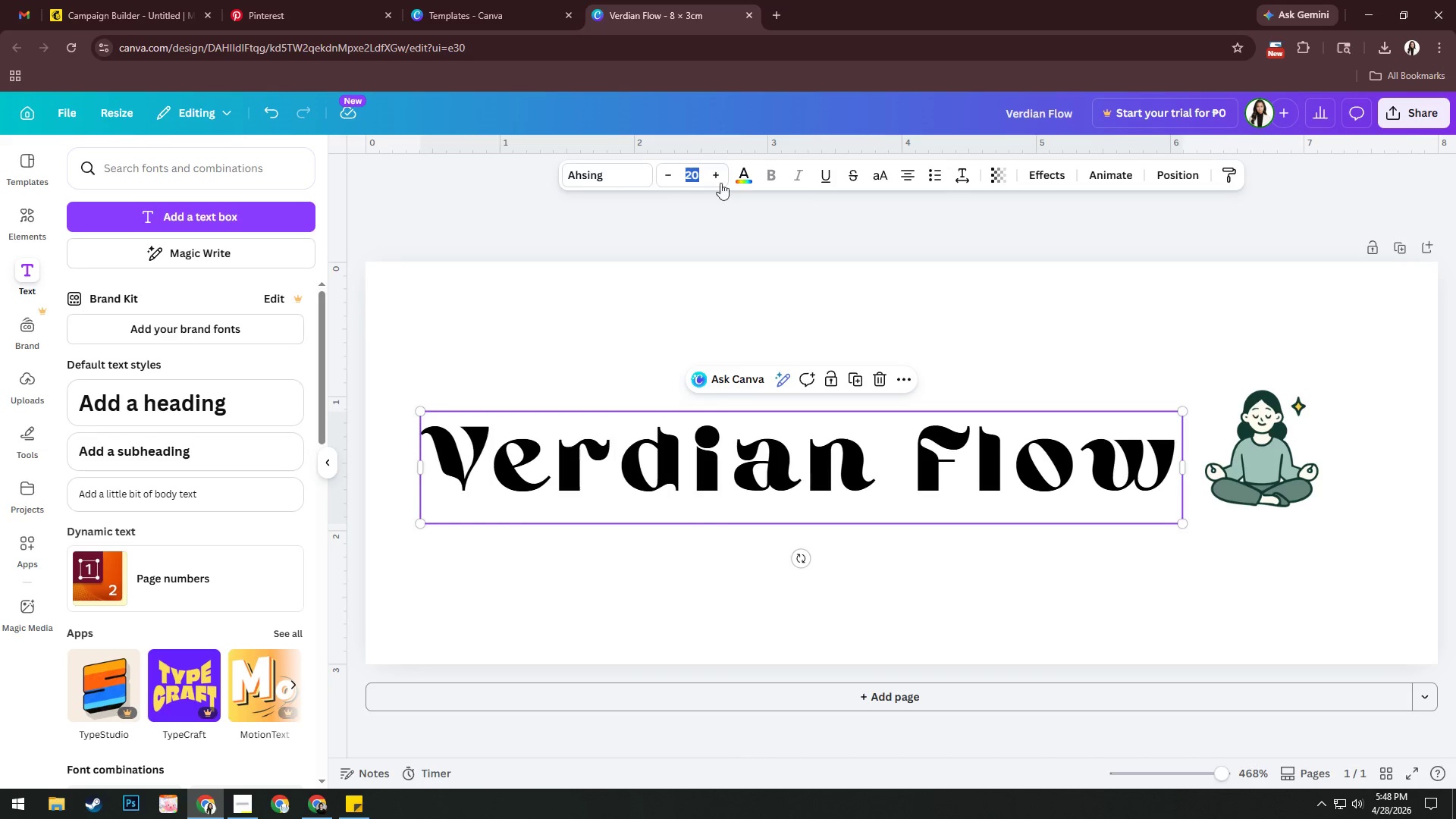 
left_click([745, 179])
 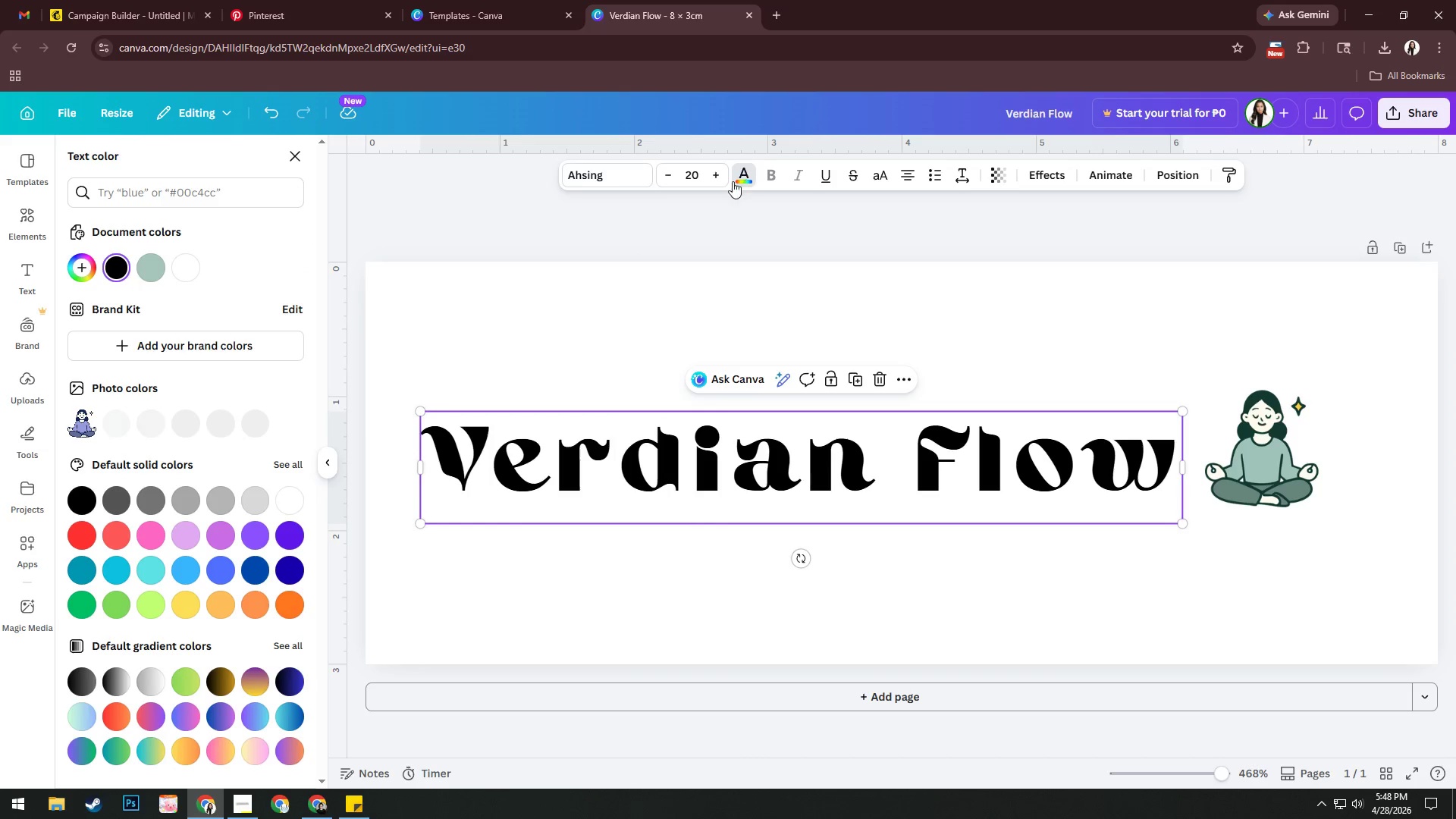 
mouse_move([104, 281])
 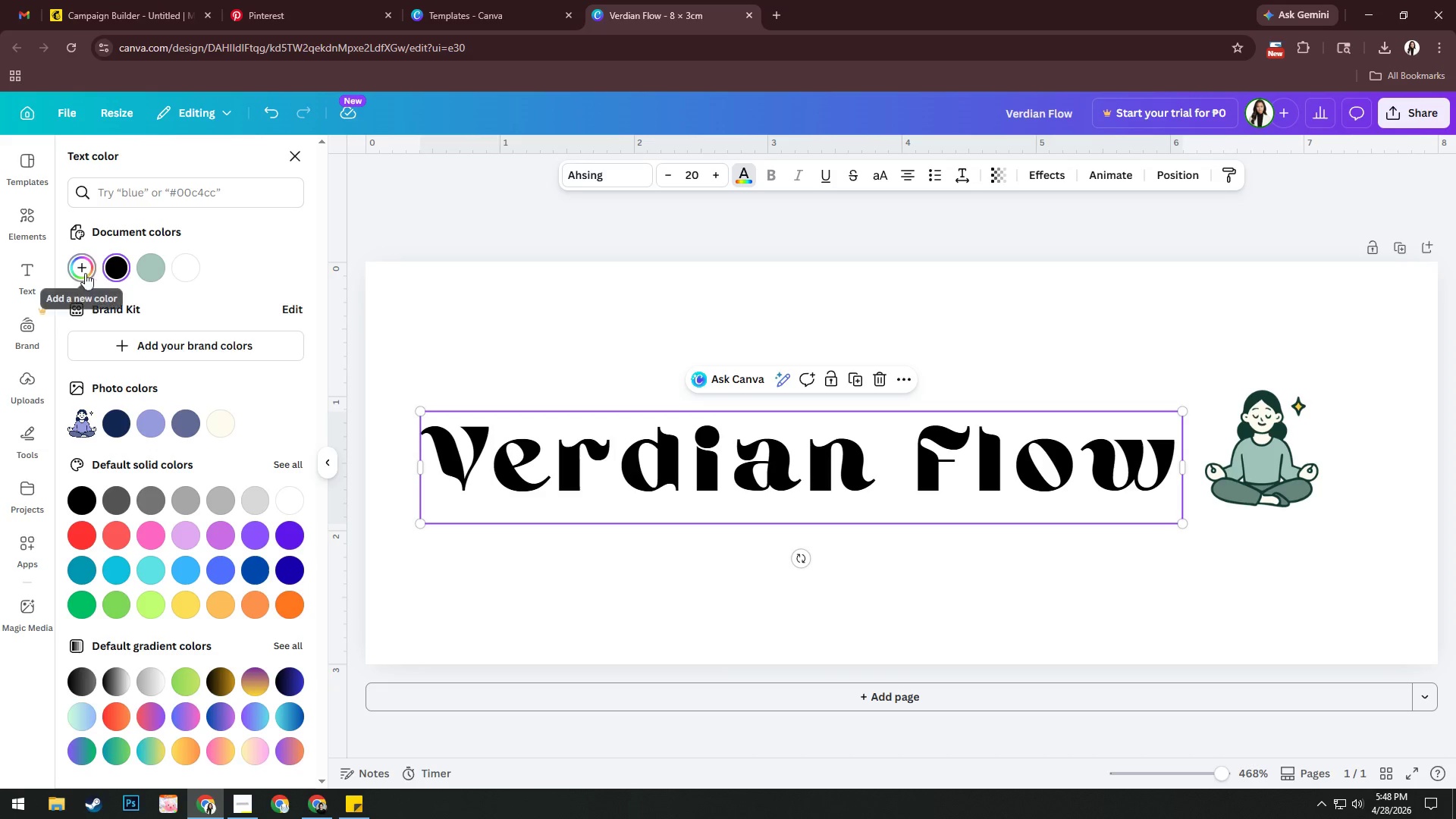 
left_click([85, 273])
 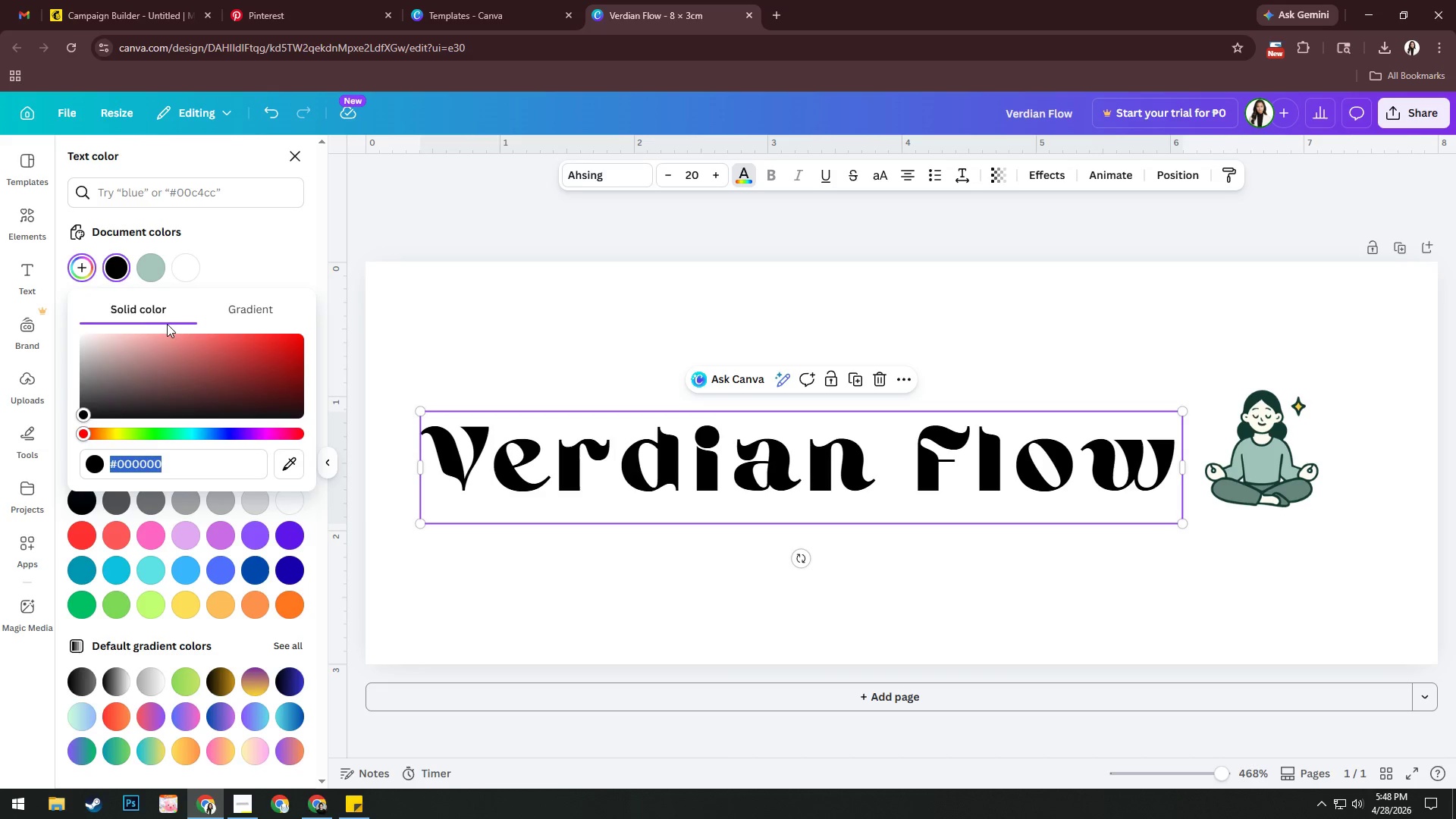 
key(Numpad2)
 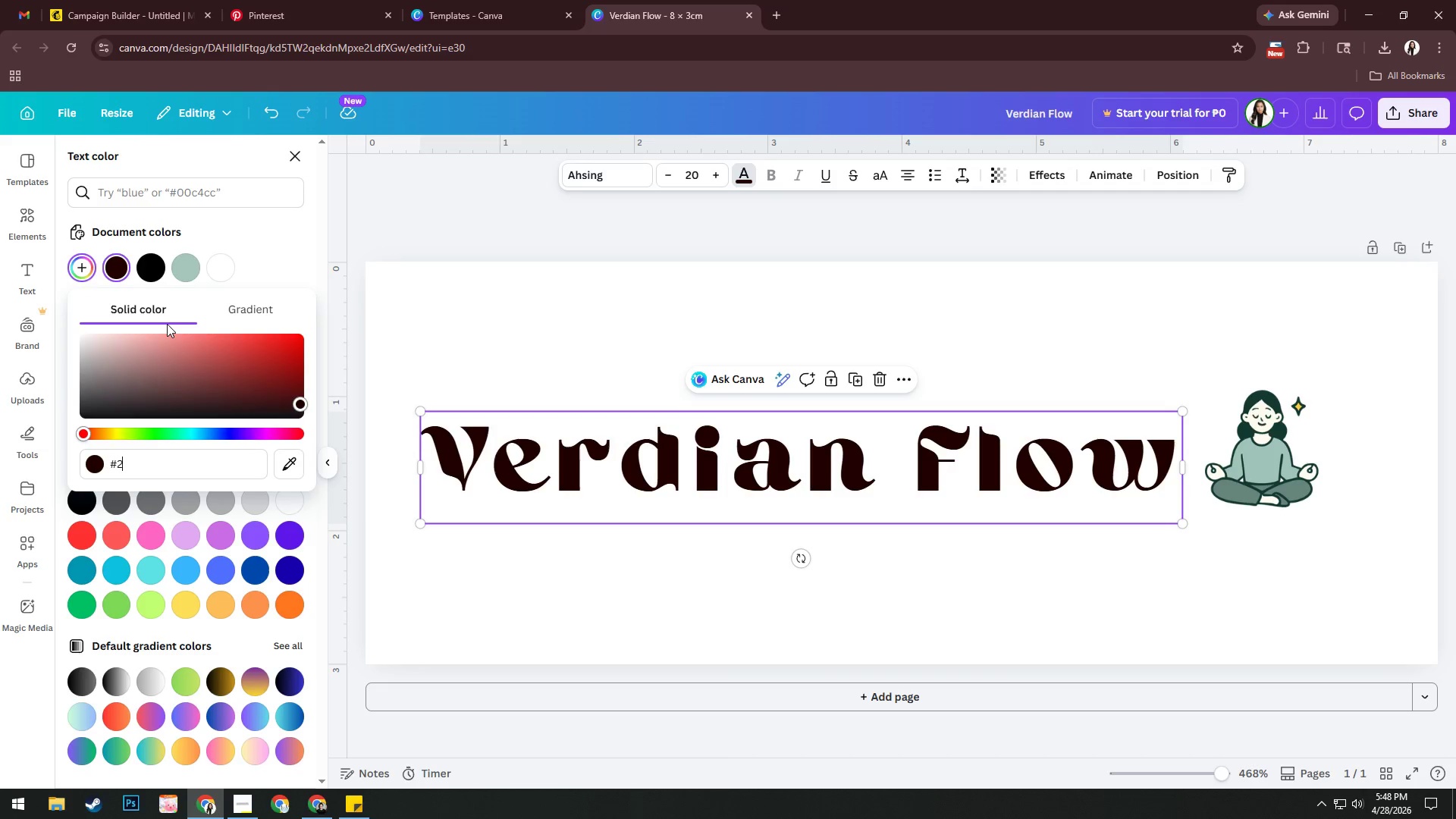 
key(F)
 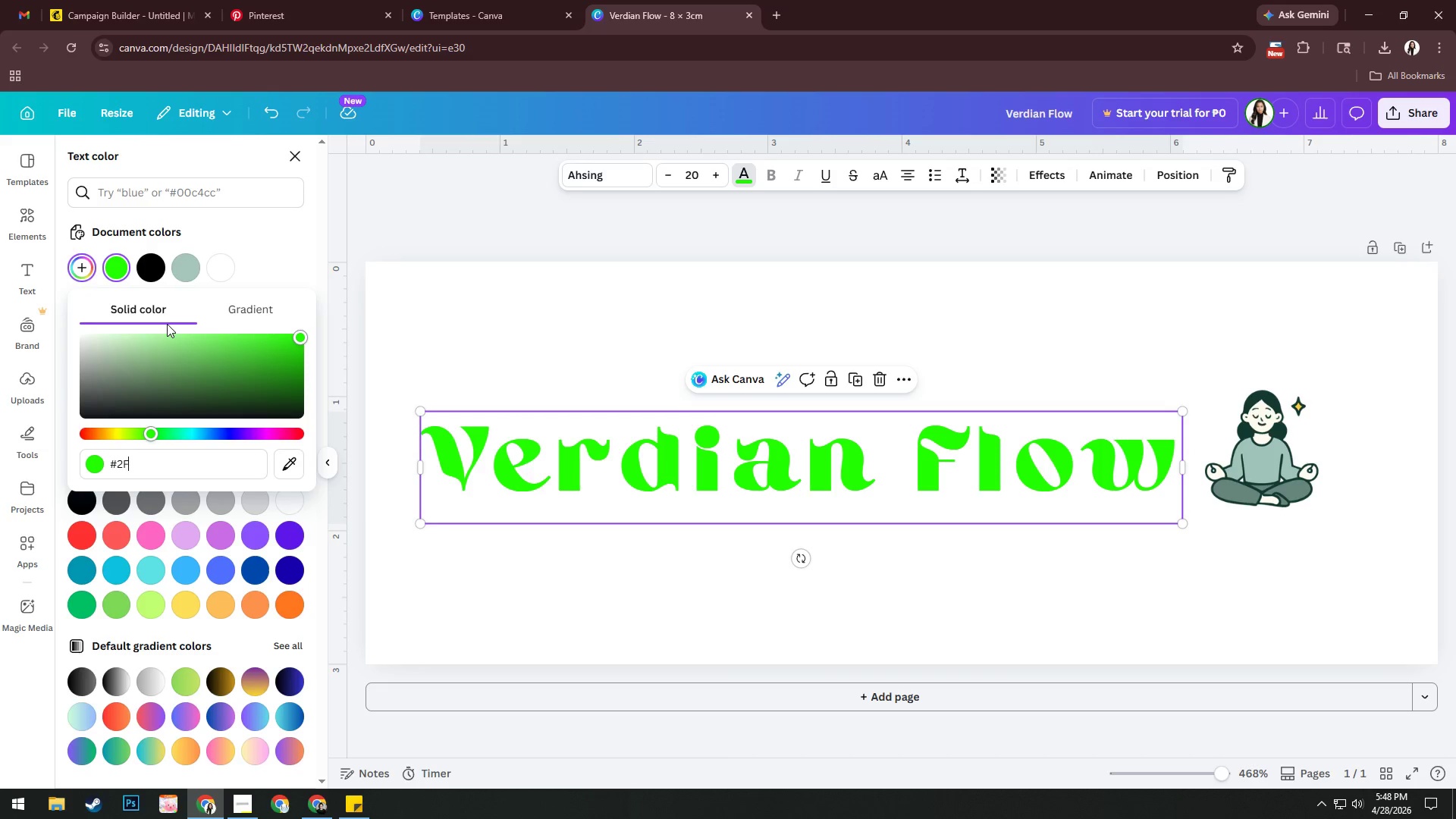 
key(Numpad5)
 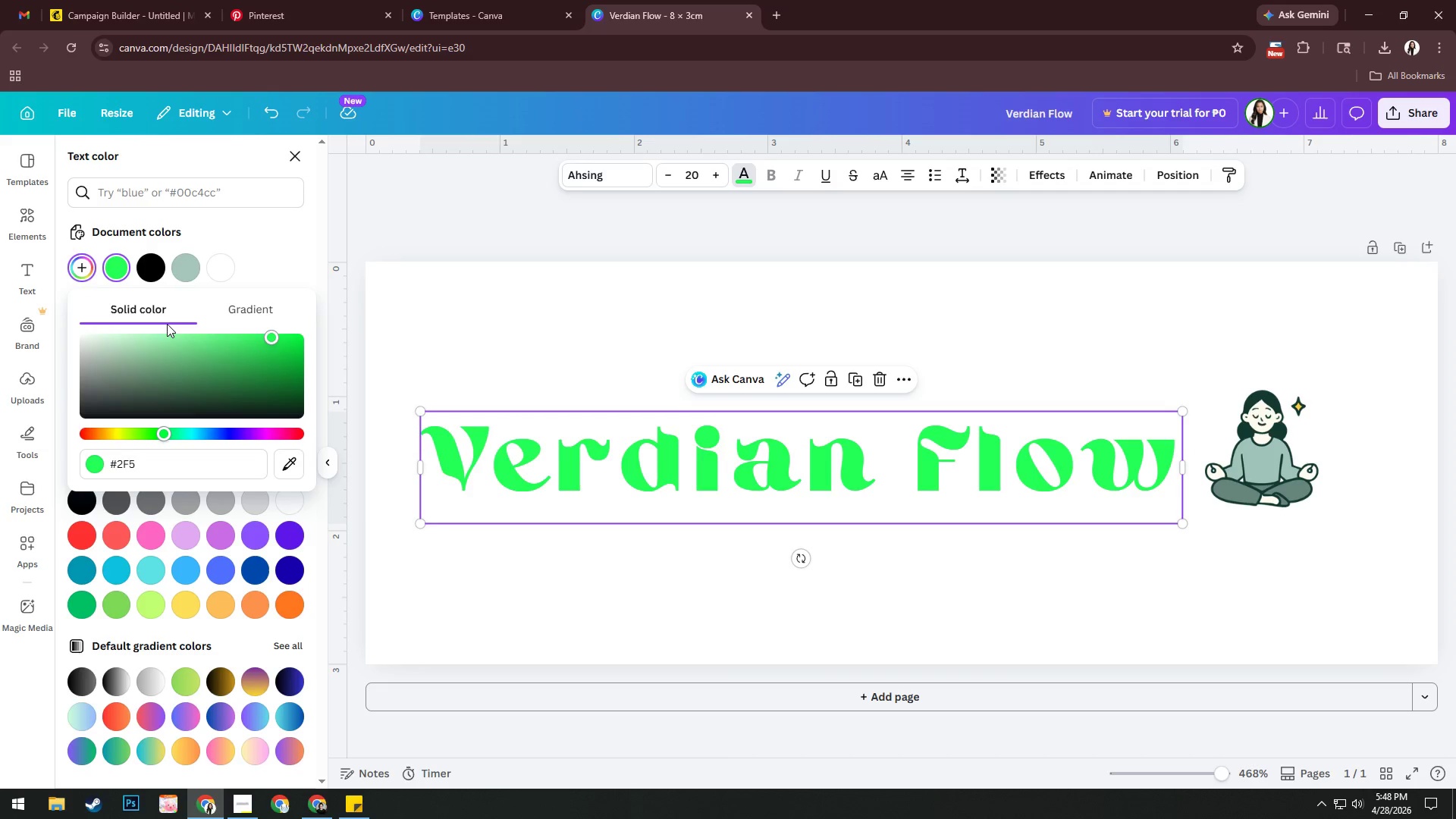 
key(D)
 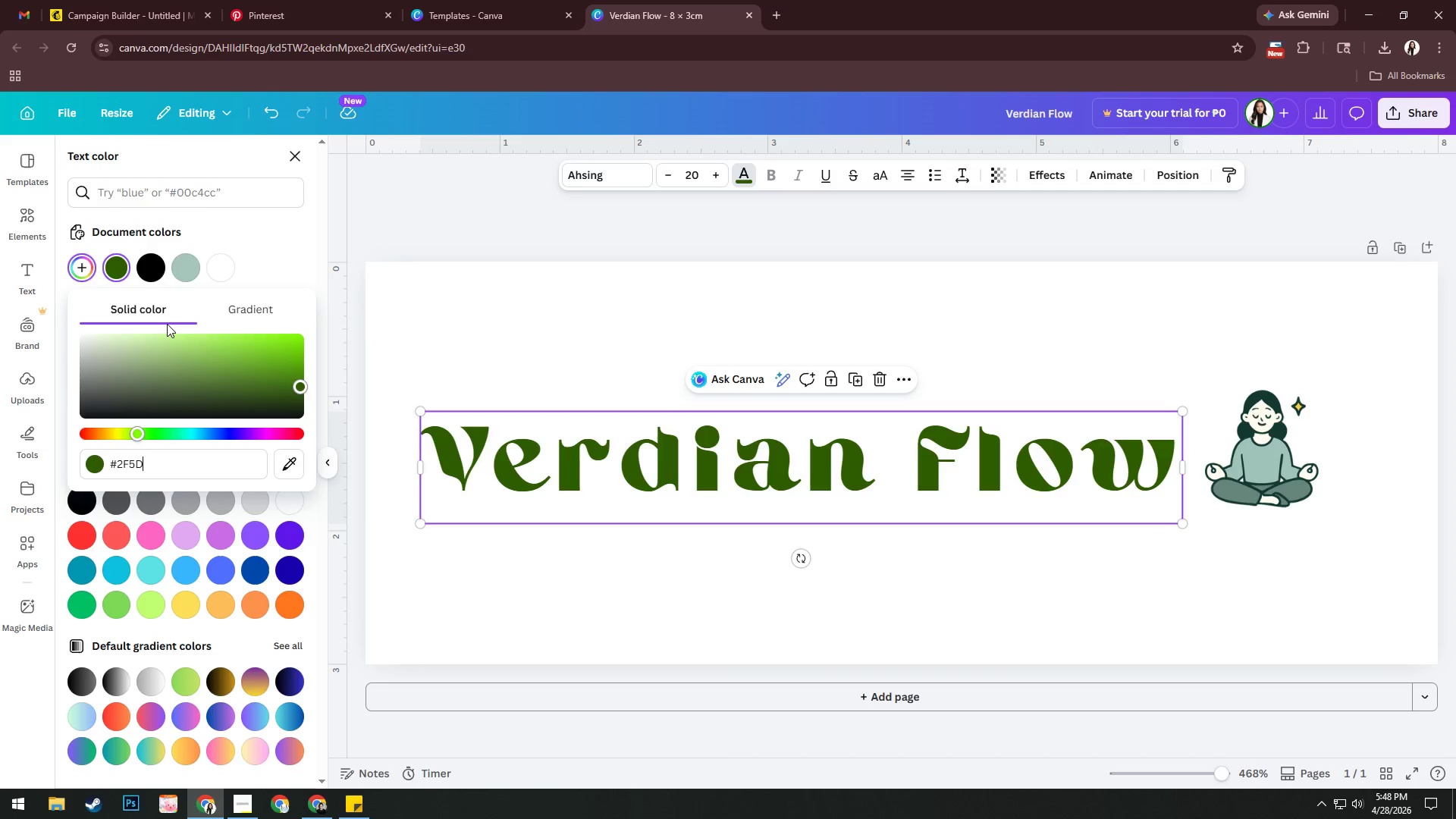 
key(Numpad5)
 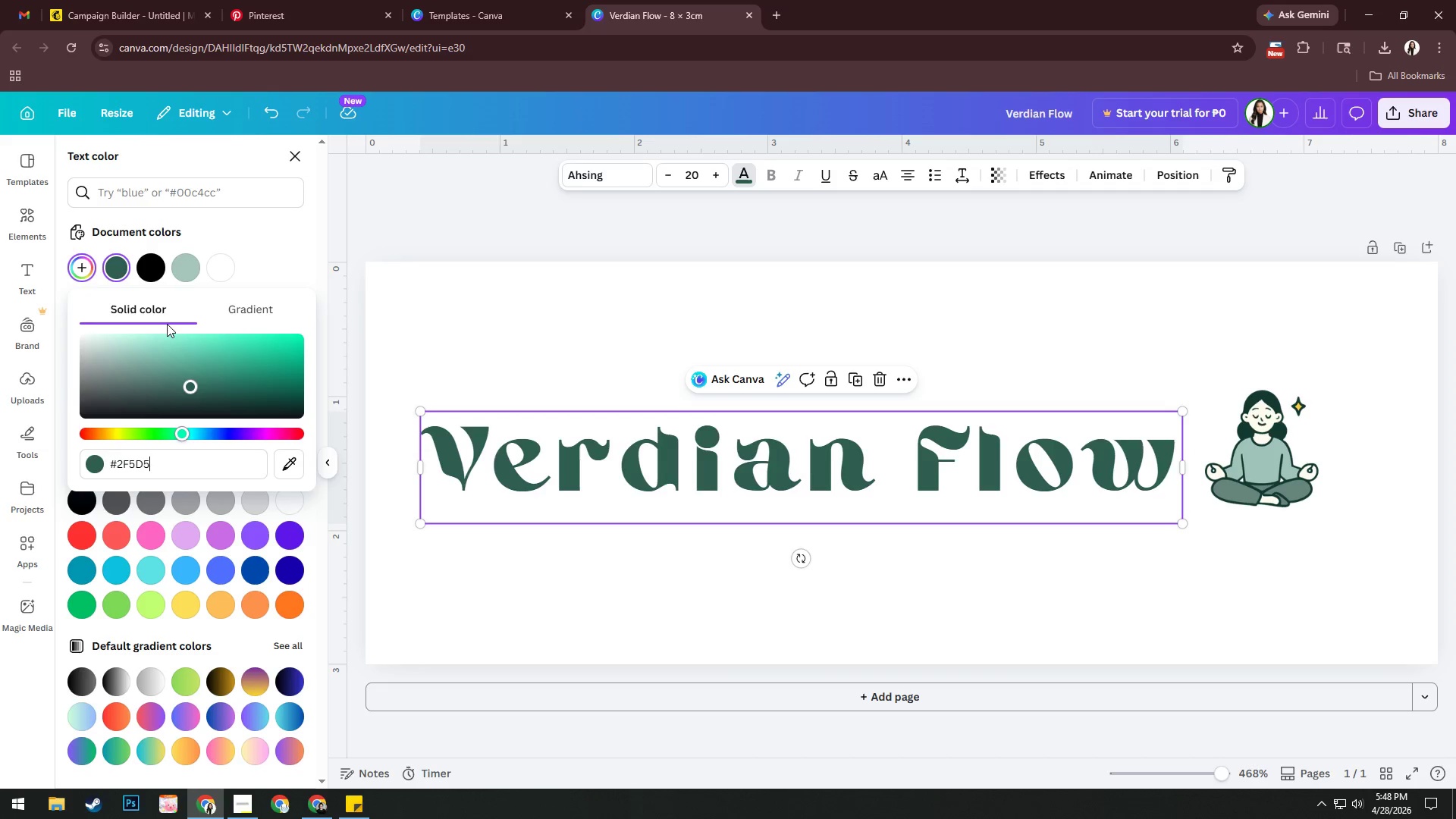 
key(Numpad0)
 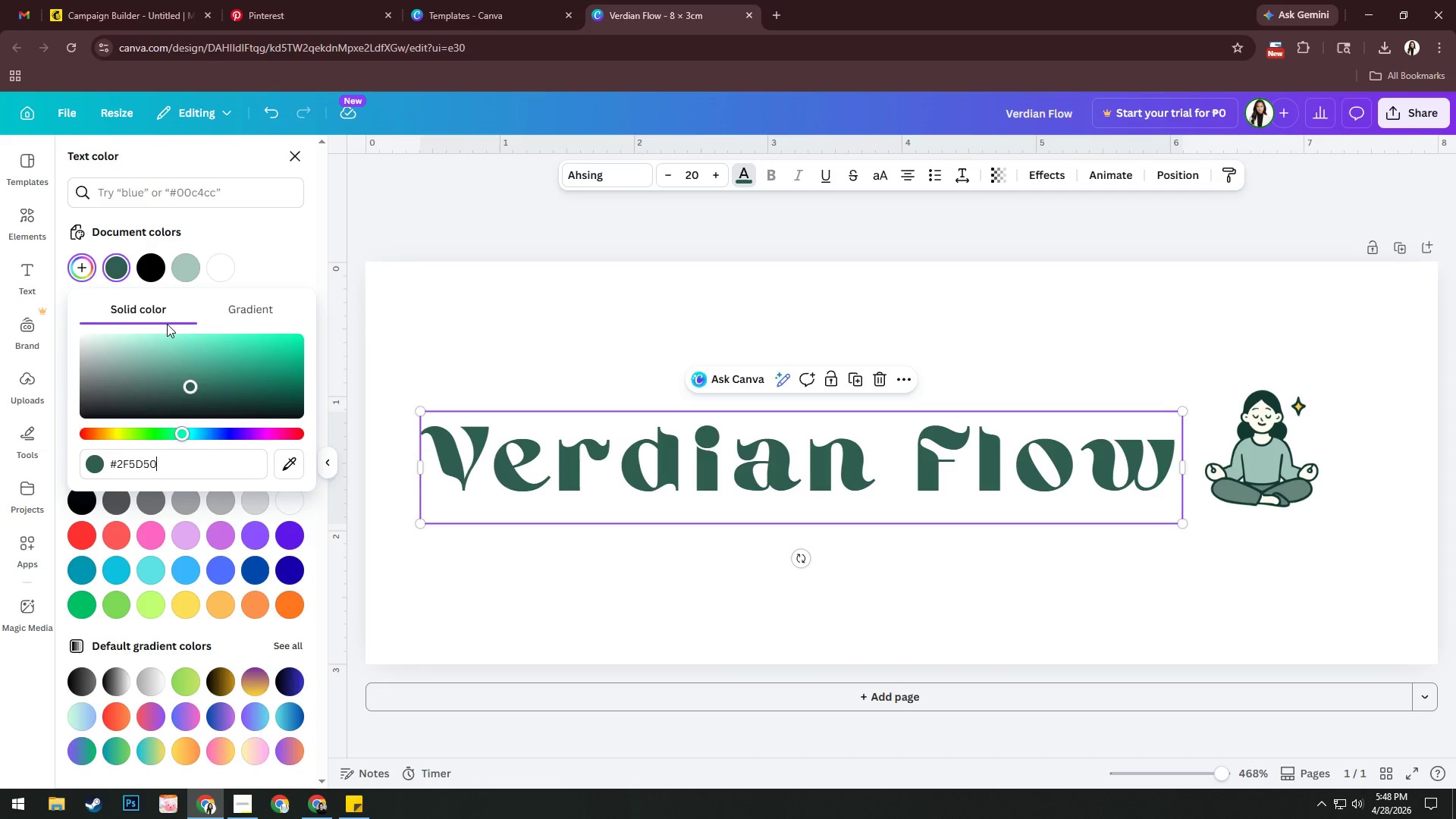 
key(NumpadEnter)
 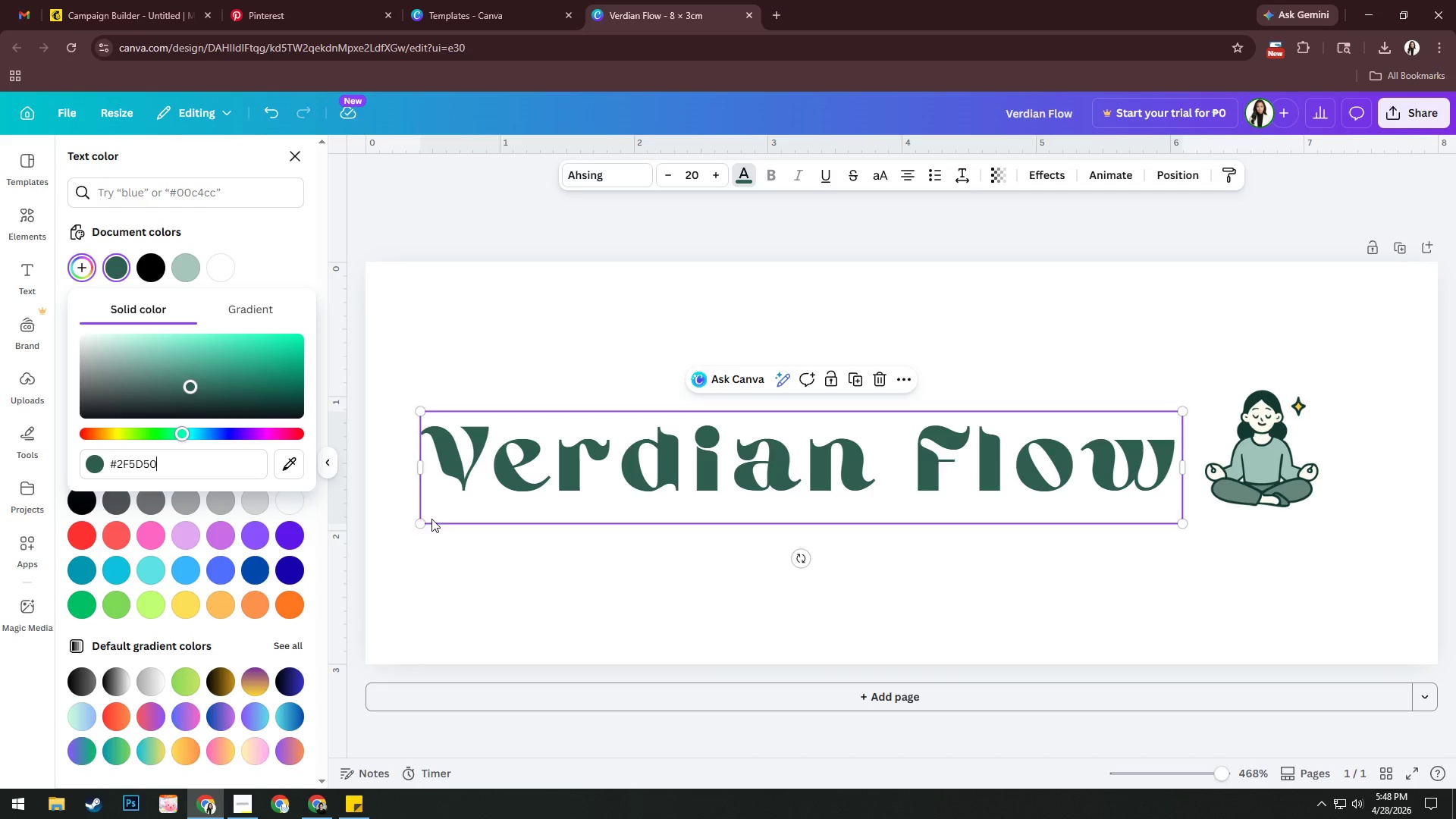 
left_click_drag(start_coordinate=[422, 521], to_coordinate=[516, 488])
 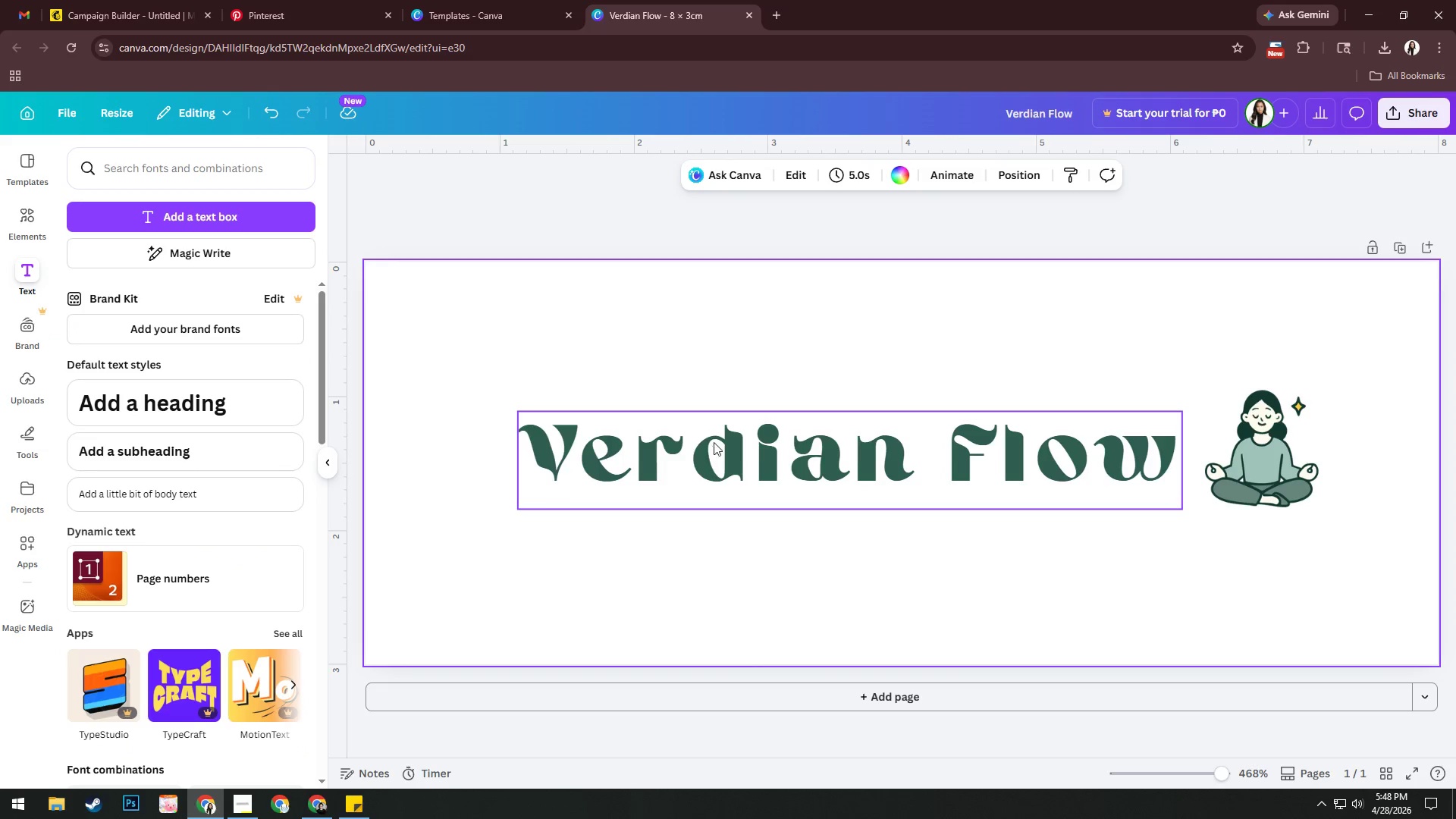 
left_click_drag(start_coordinate=[749, 450], to_coordinate=[752, 457])
 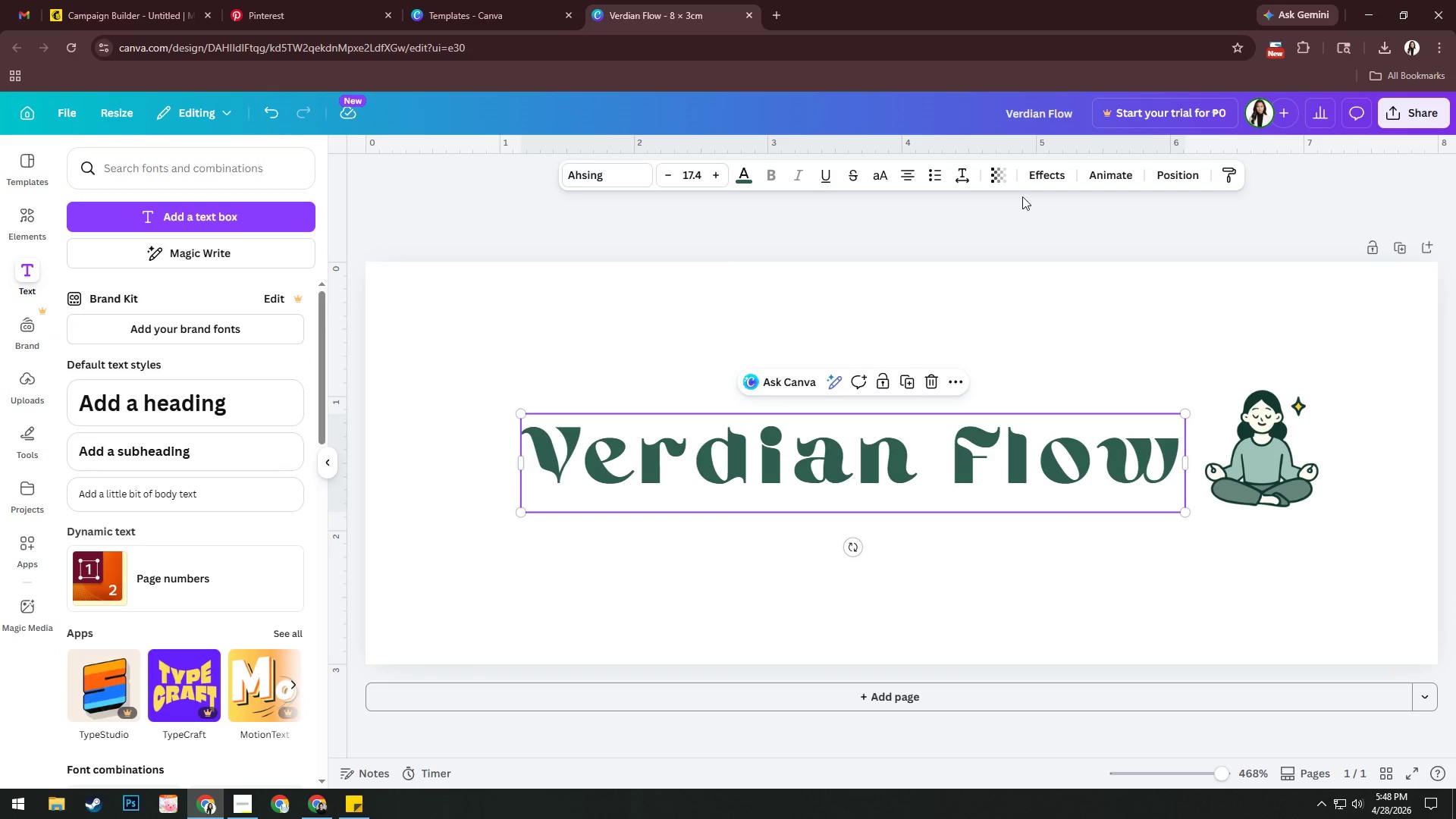 
left_click([1049, 177])
 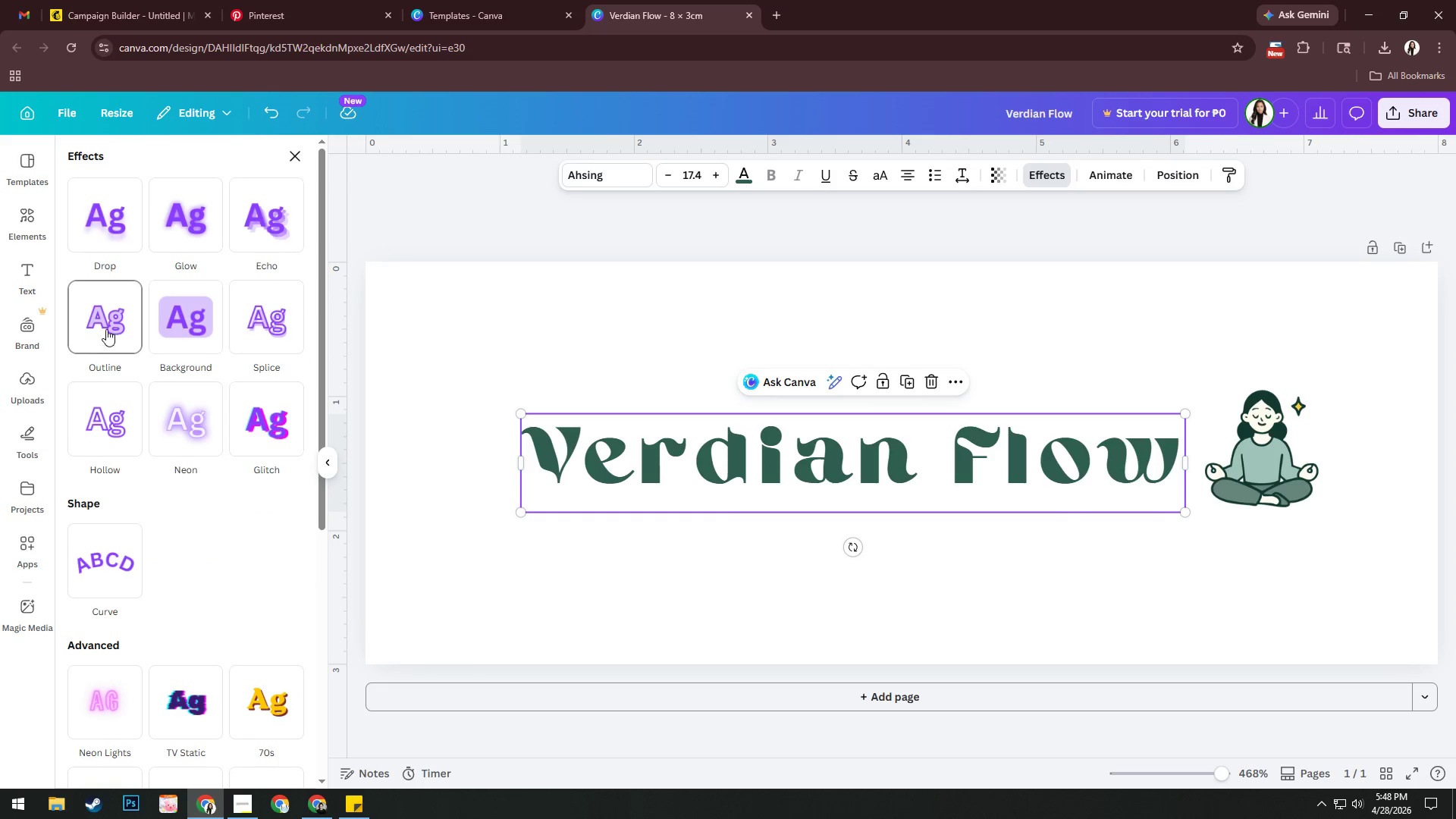 
left_click([107, 327])
 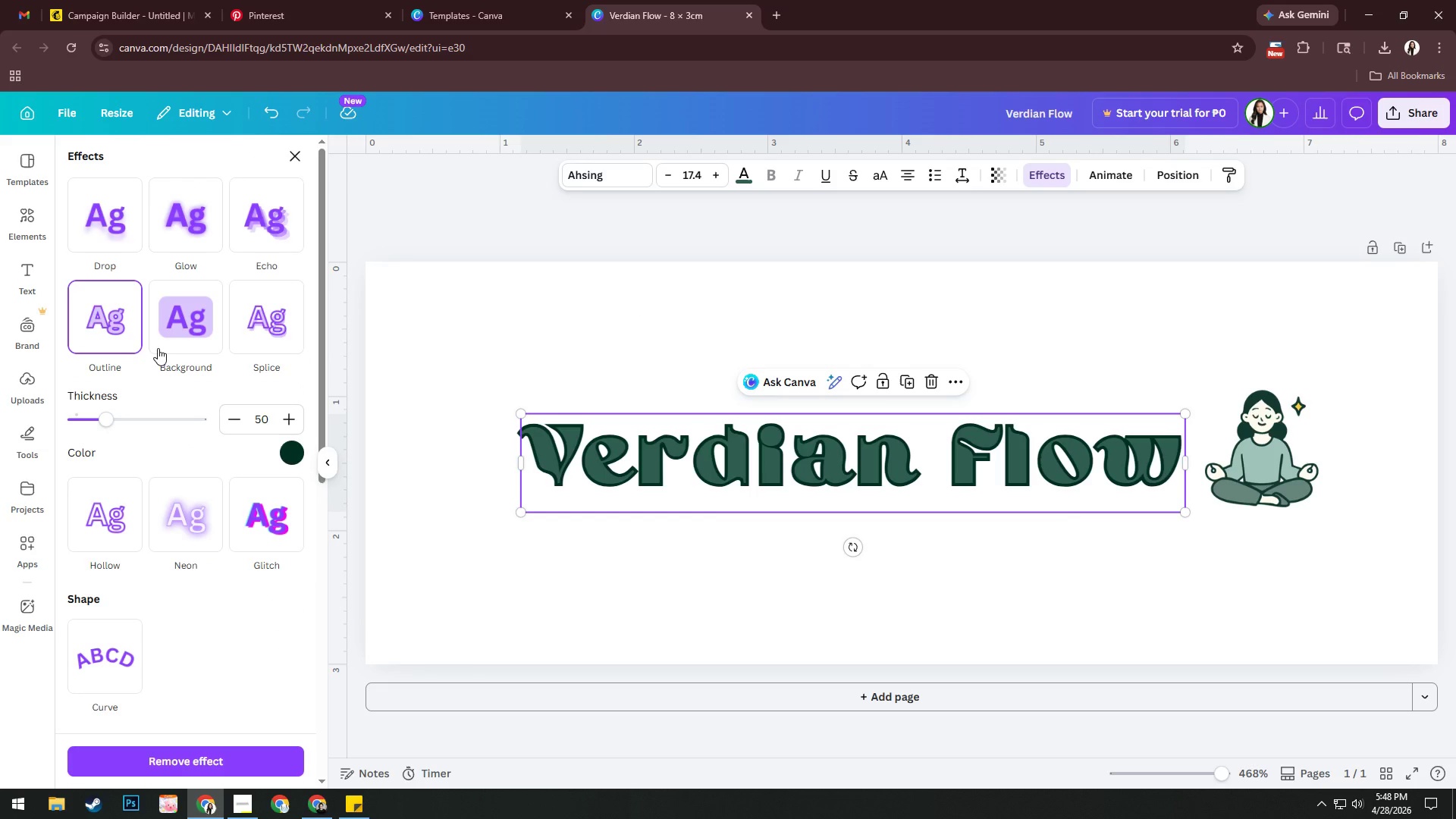 
left_click([743, 177])
 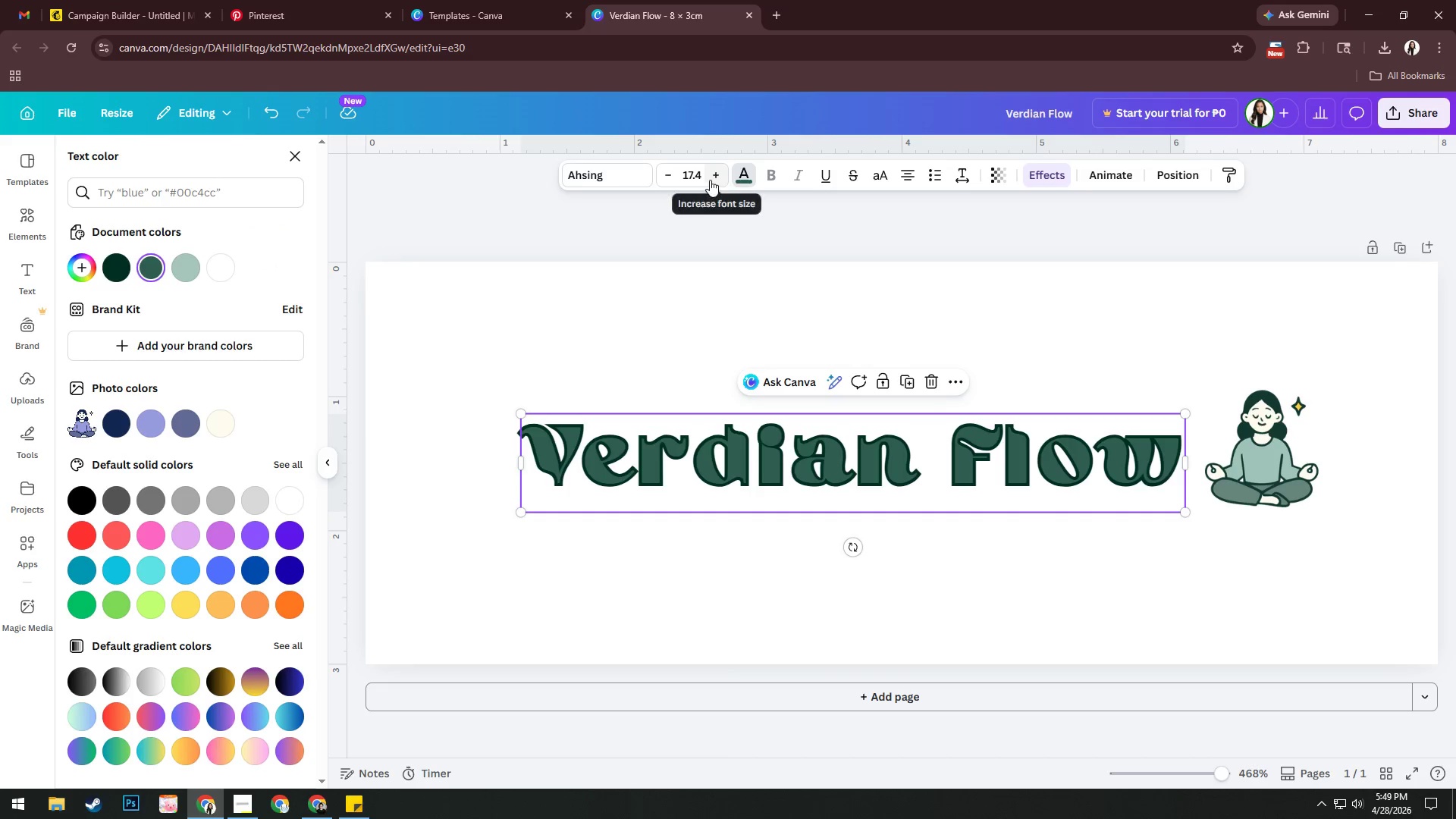 
left_click([701, 176])
 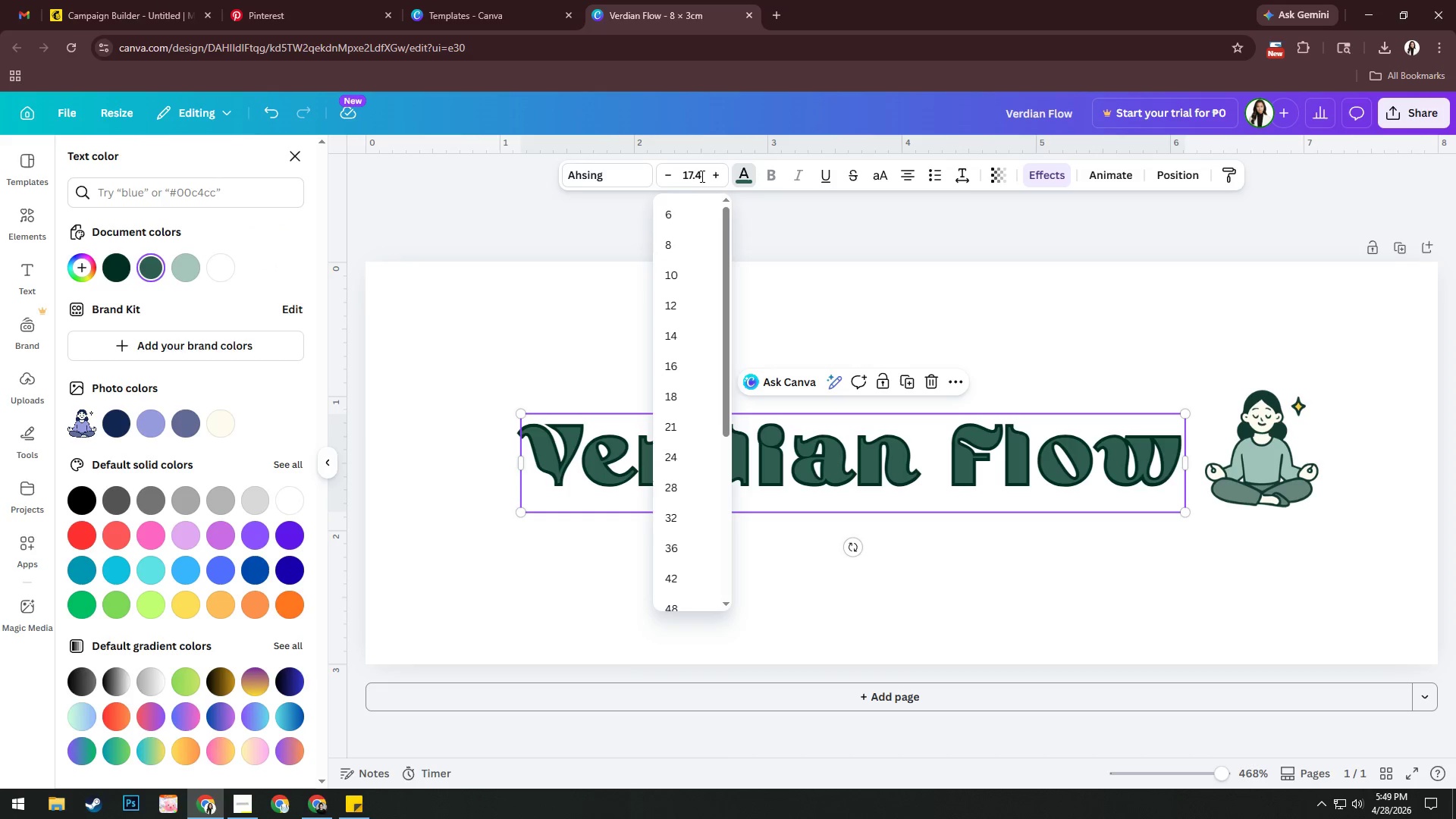 
left_click_drag(start_coordinate=[701, 176], to_coordinate=[634, 183])
 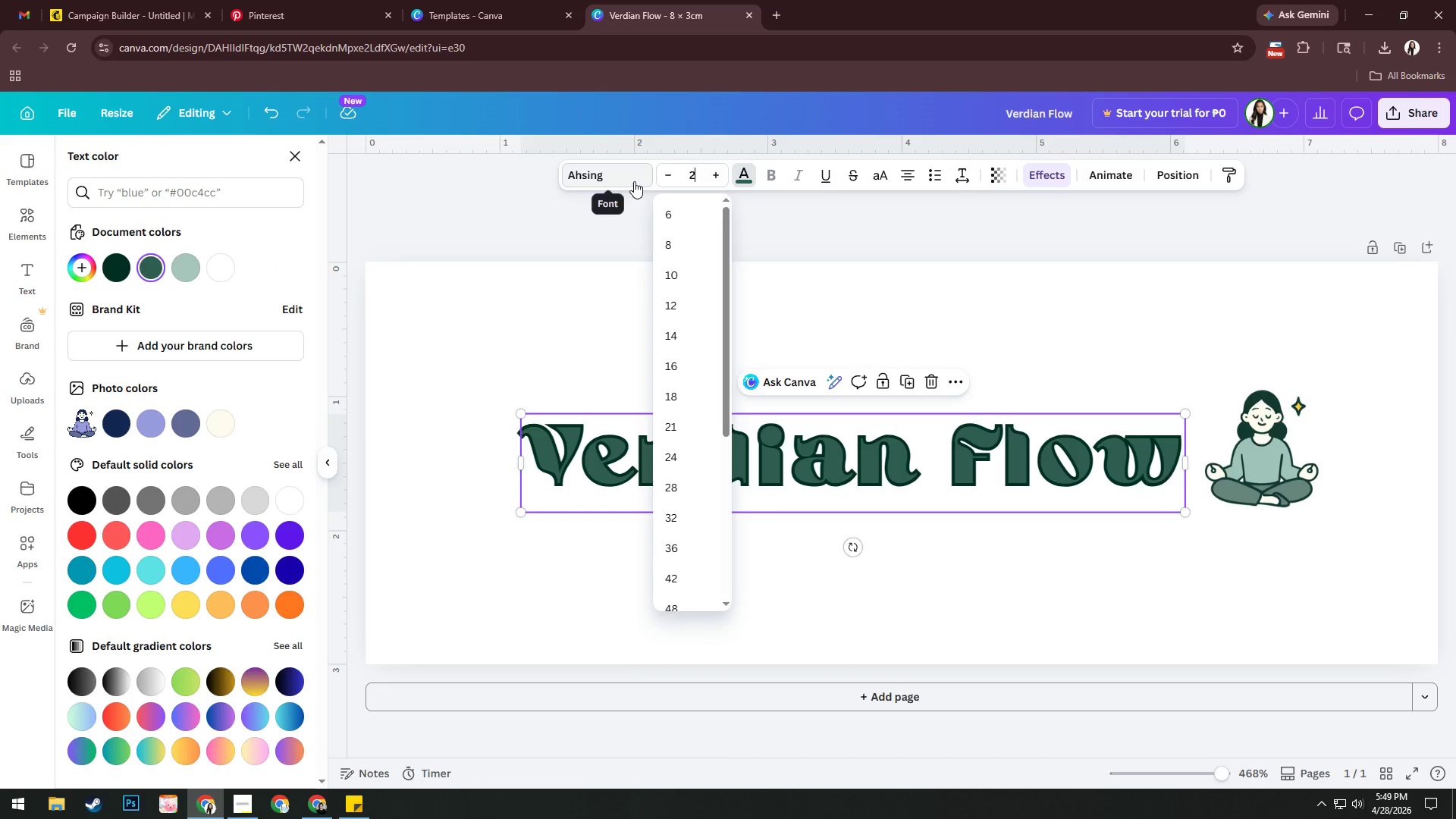 
key(Numpad2)
 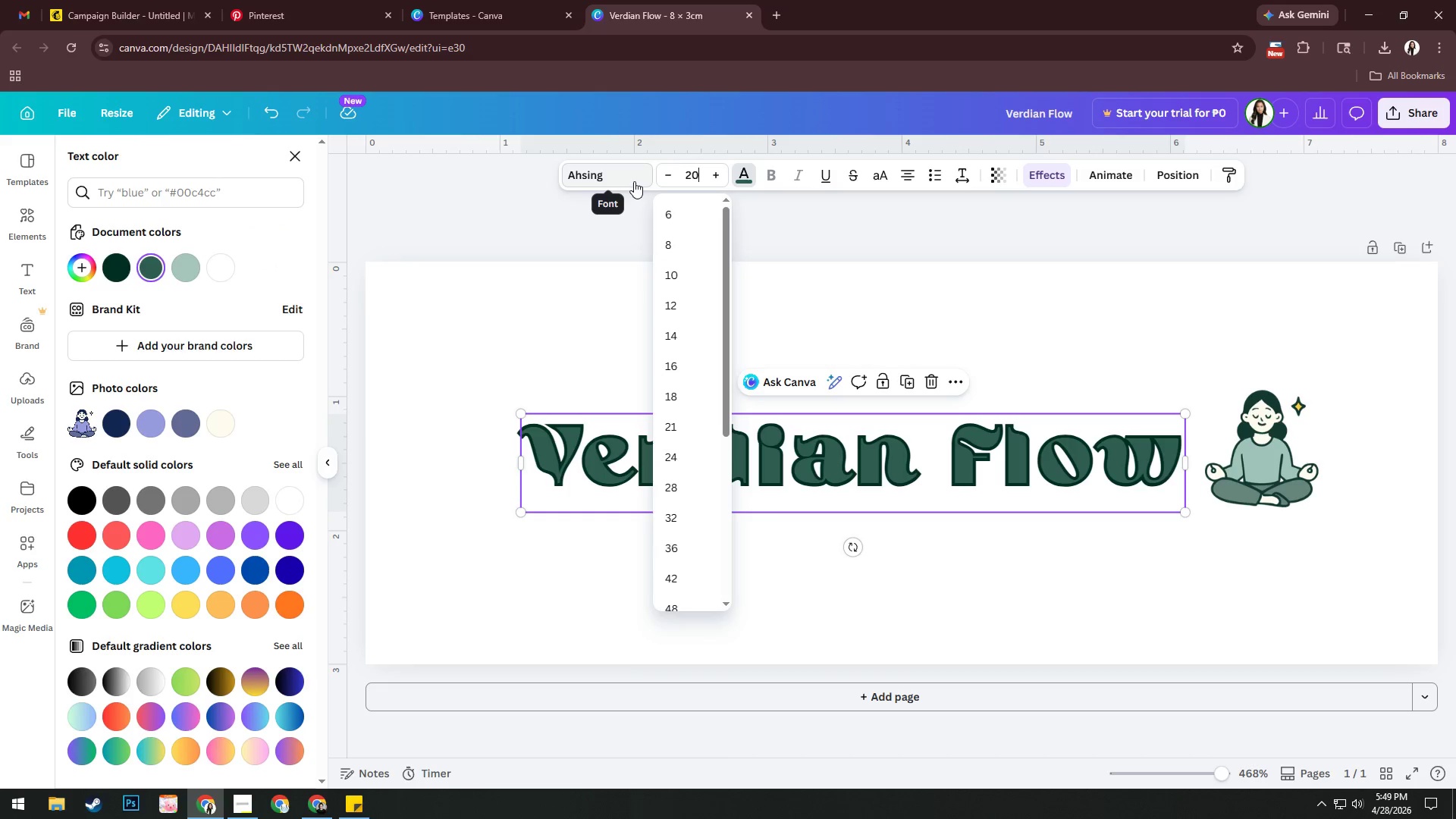 
key(Numpad0)
 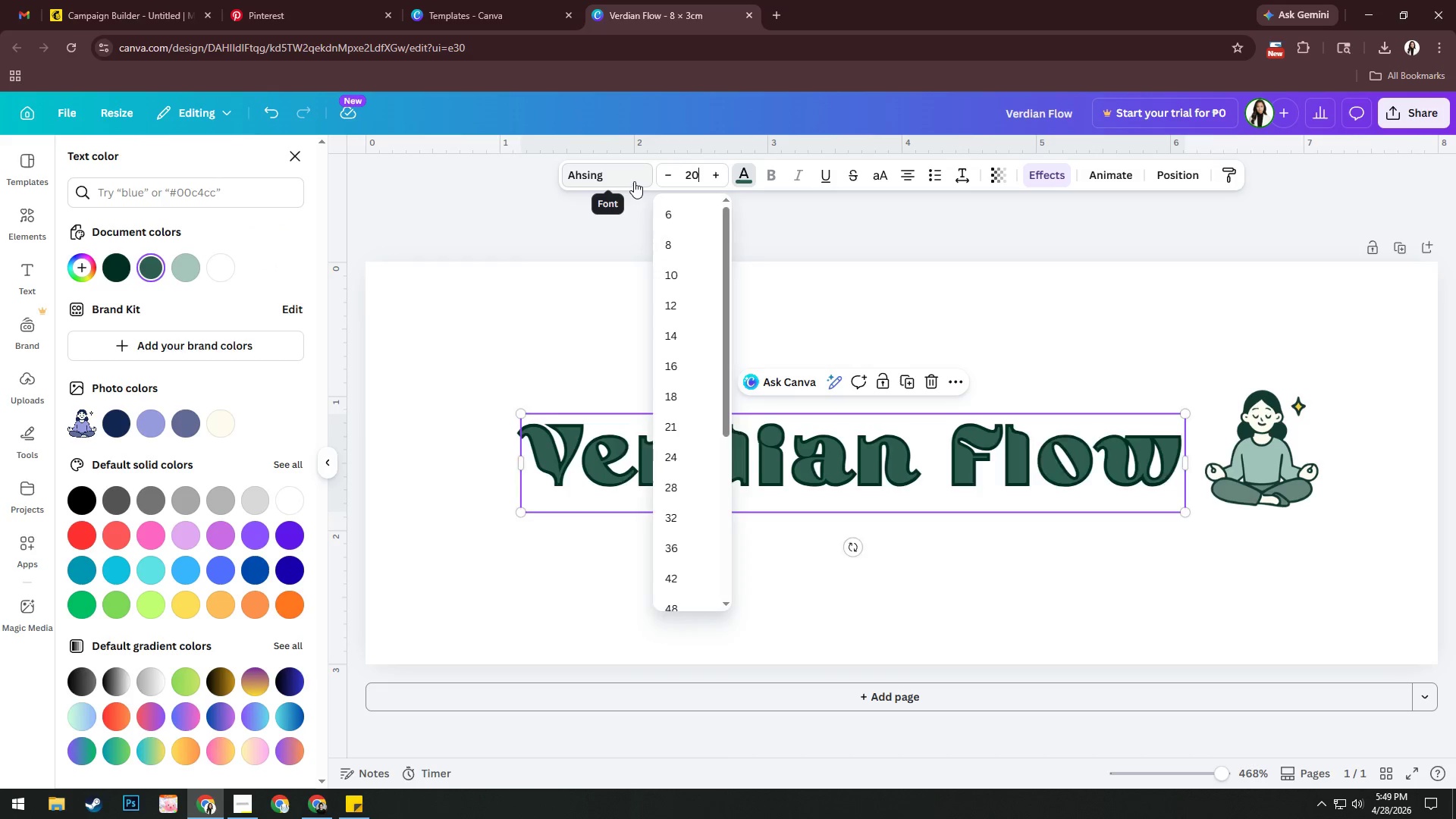 
key(NumpadEnter)
 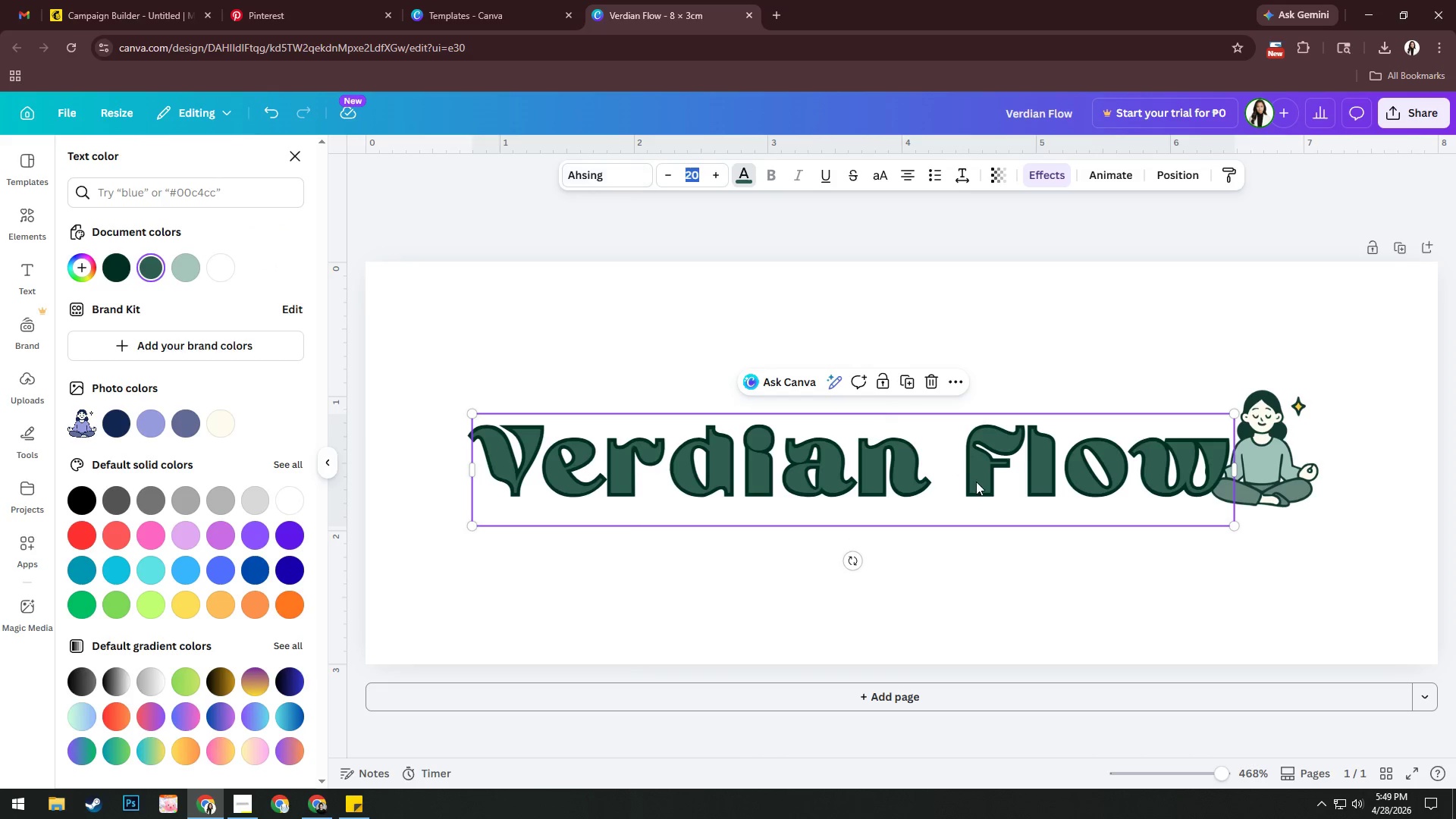 
left_click([1012, 565])
 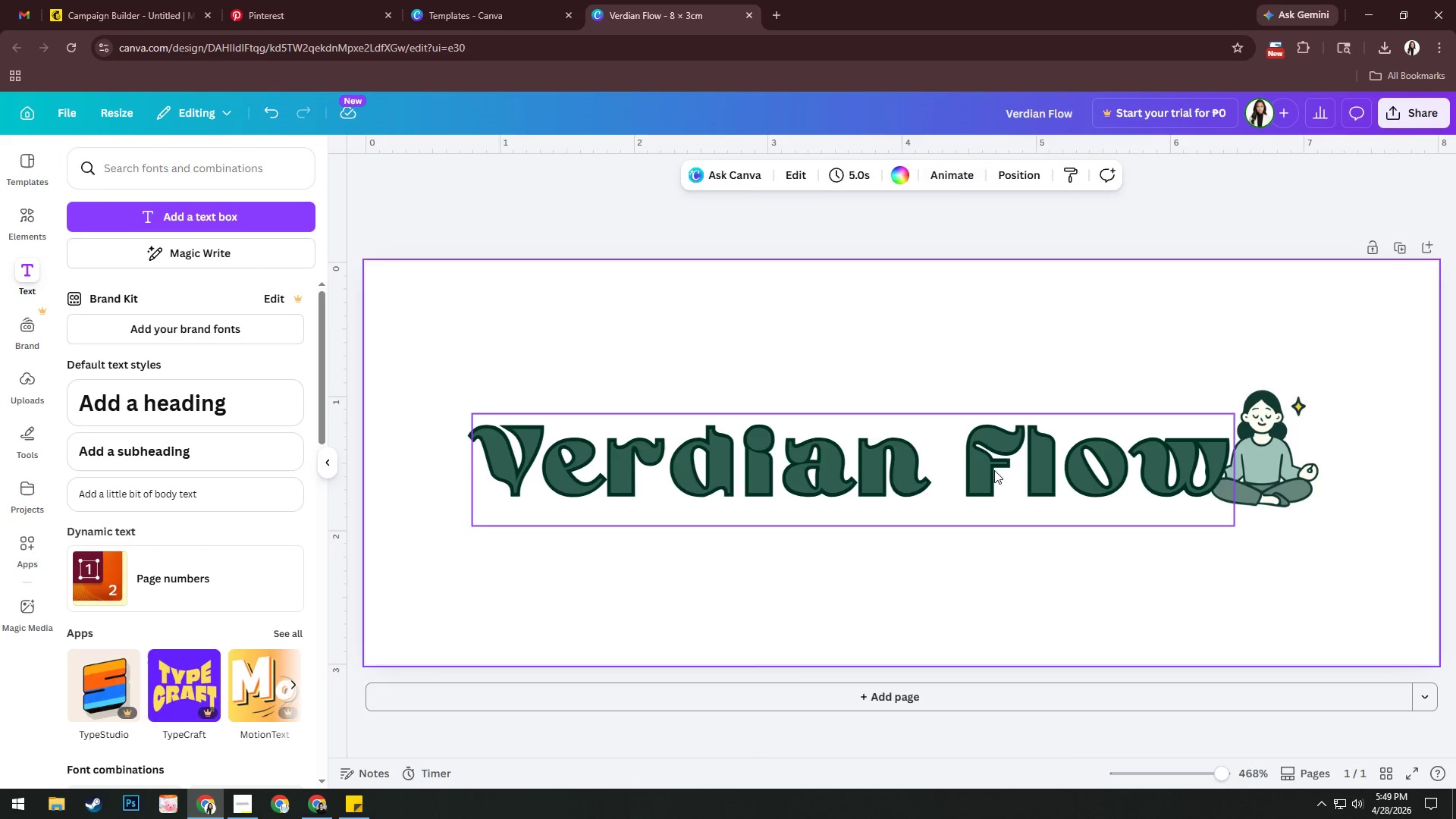 
left_click_drag(start_coordinate=[995, 469], to_coordinate=[977, 460])
 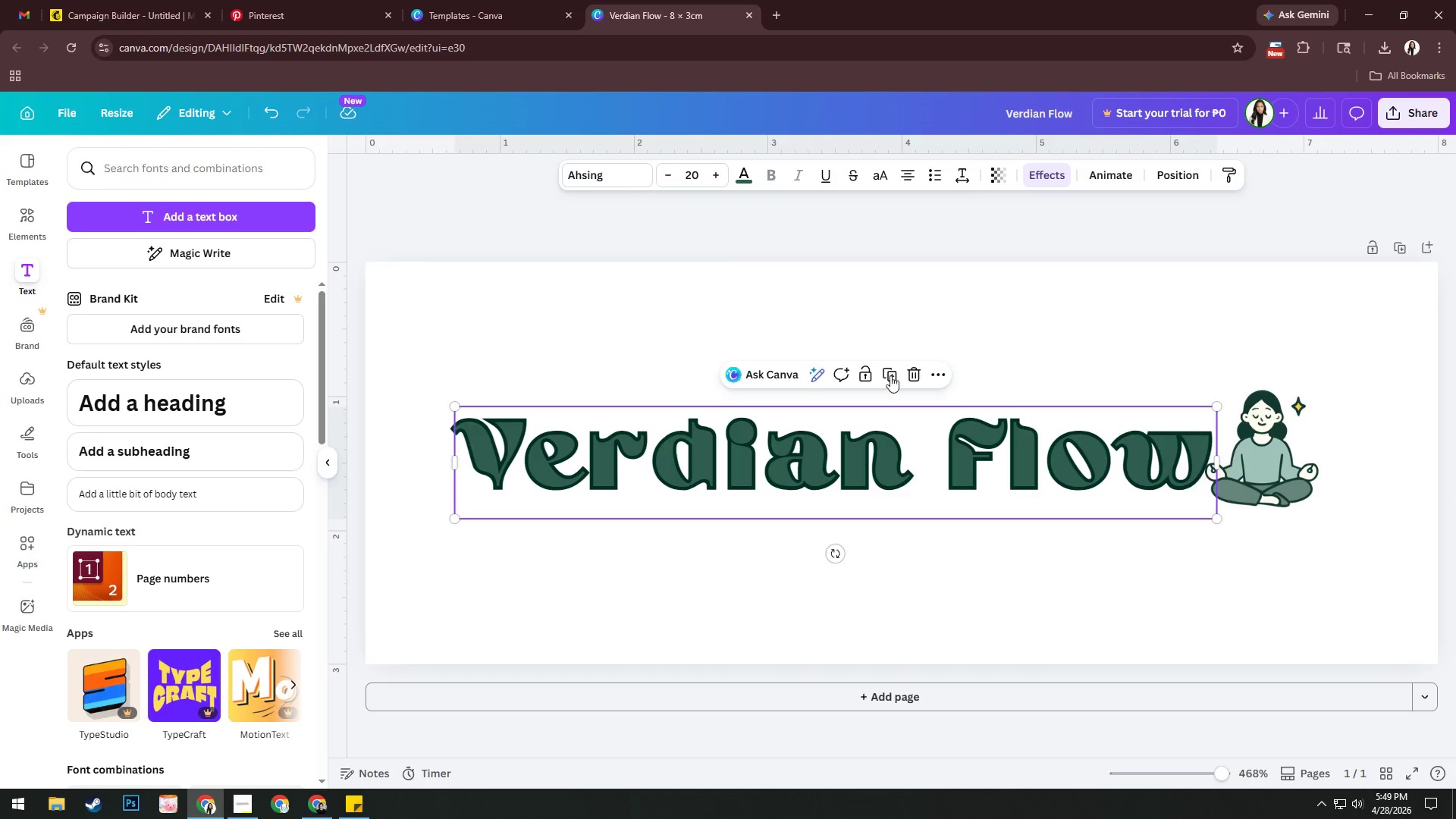 
left_click([1054, 181])
 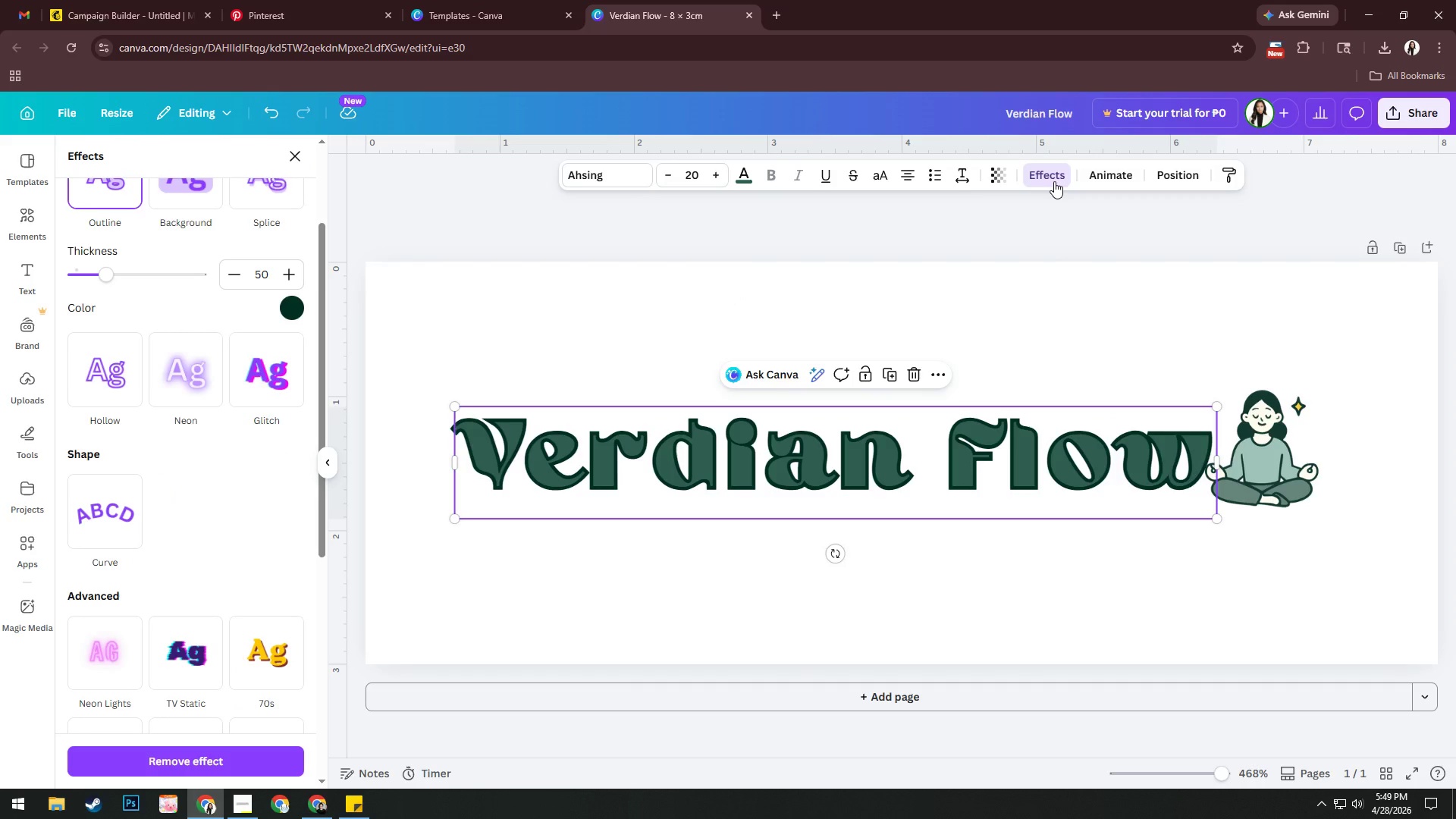 
left_click([1054, 181])
 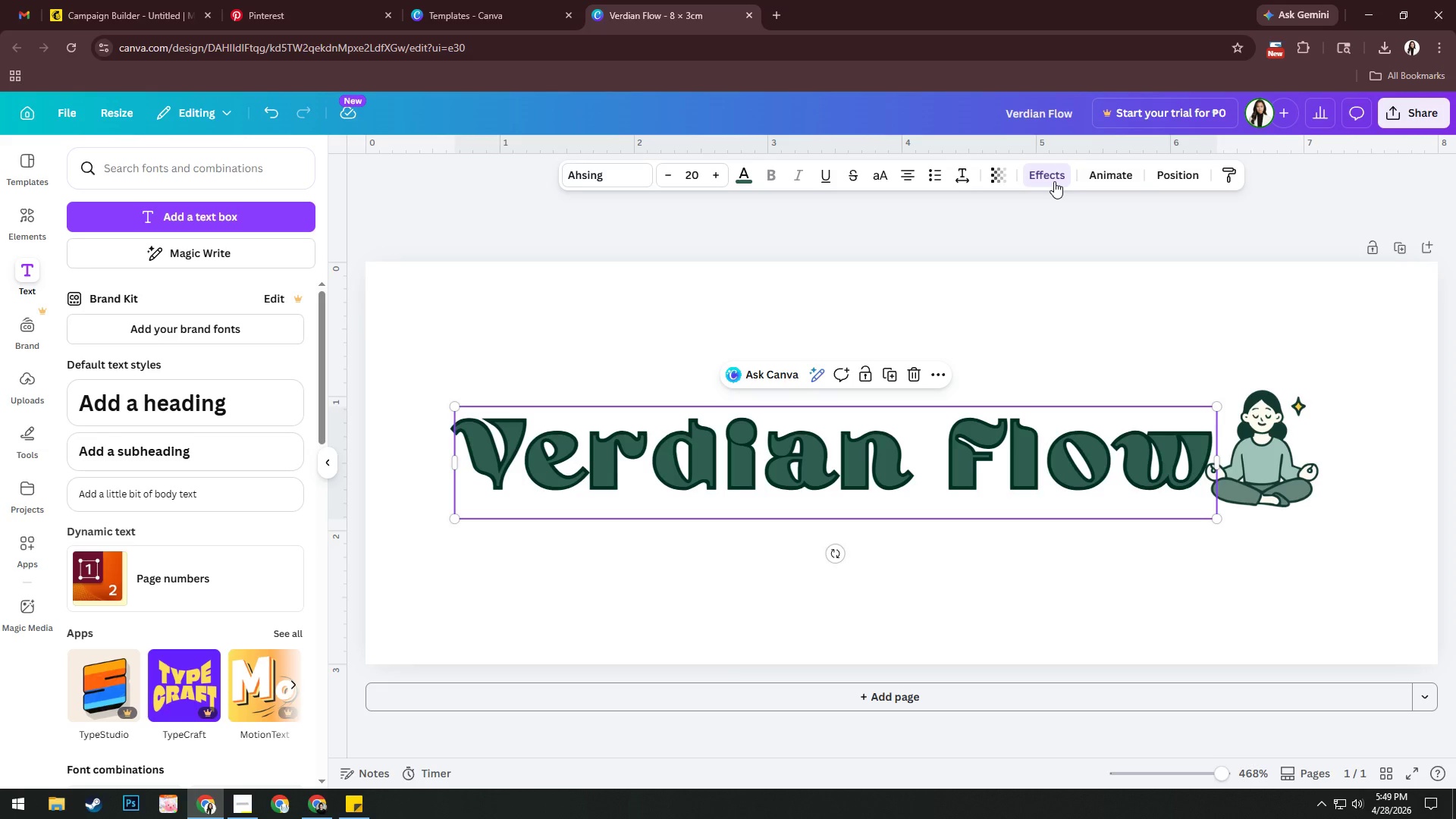 
left_click([1054, 181])
 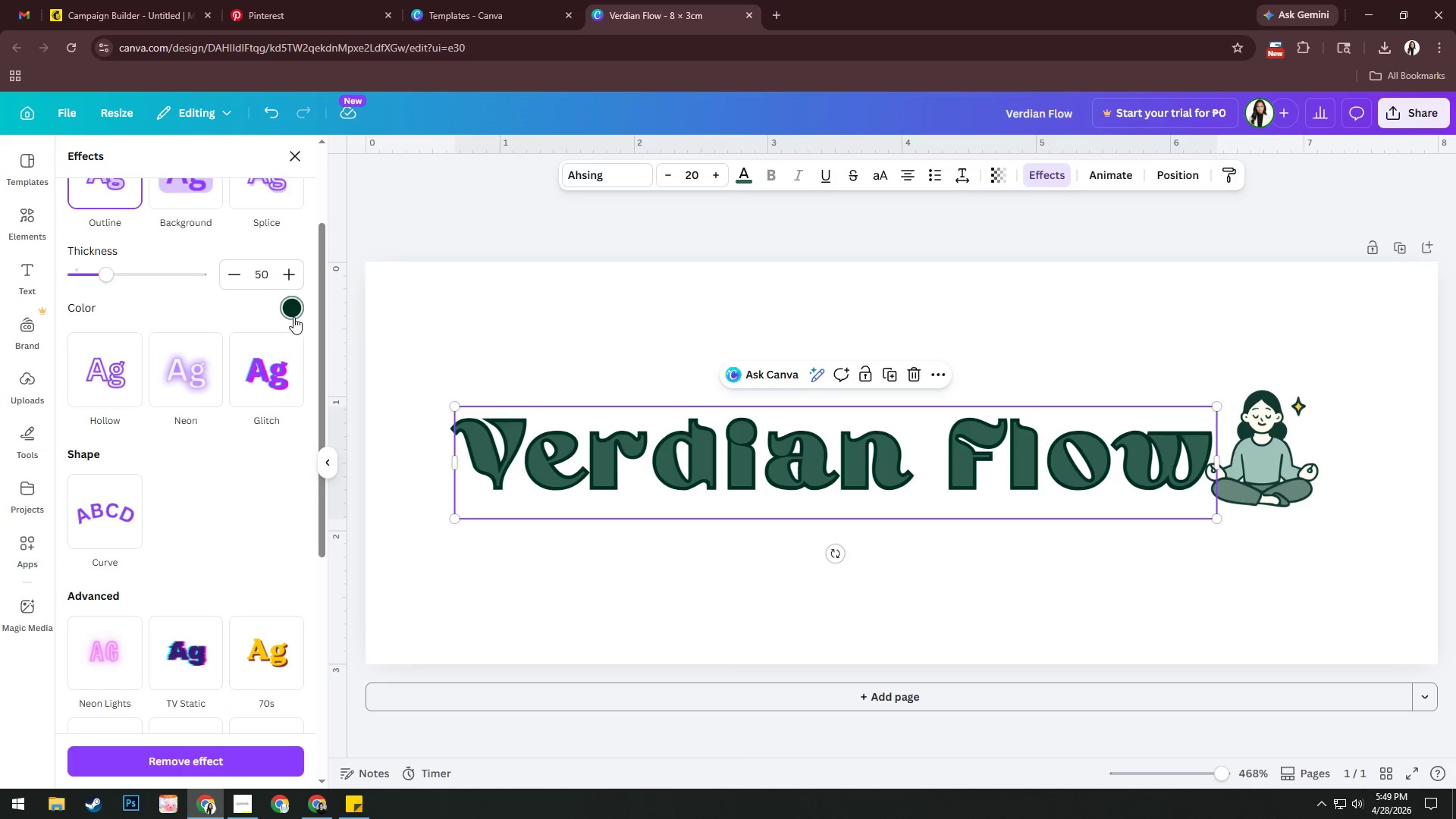 
left_click([293, 313])
 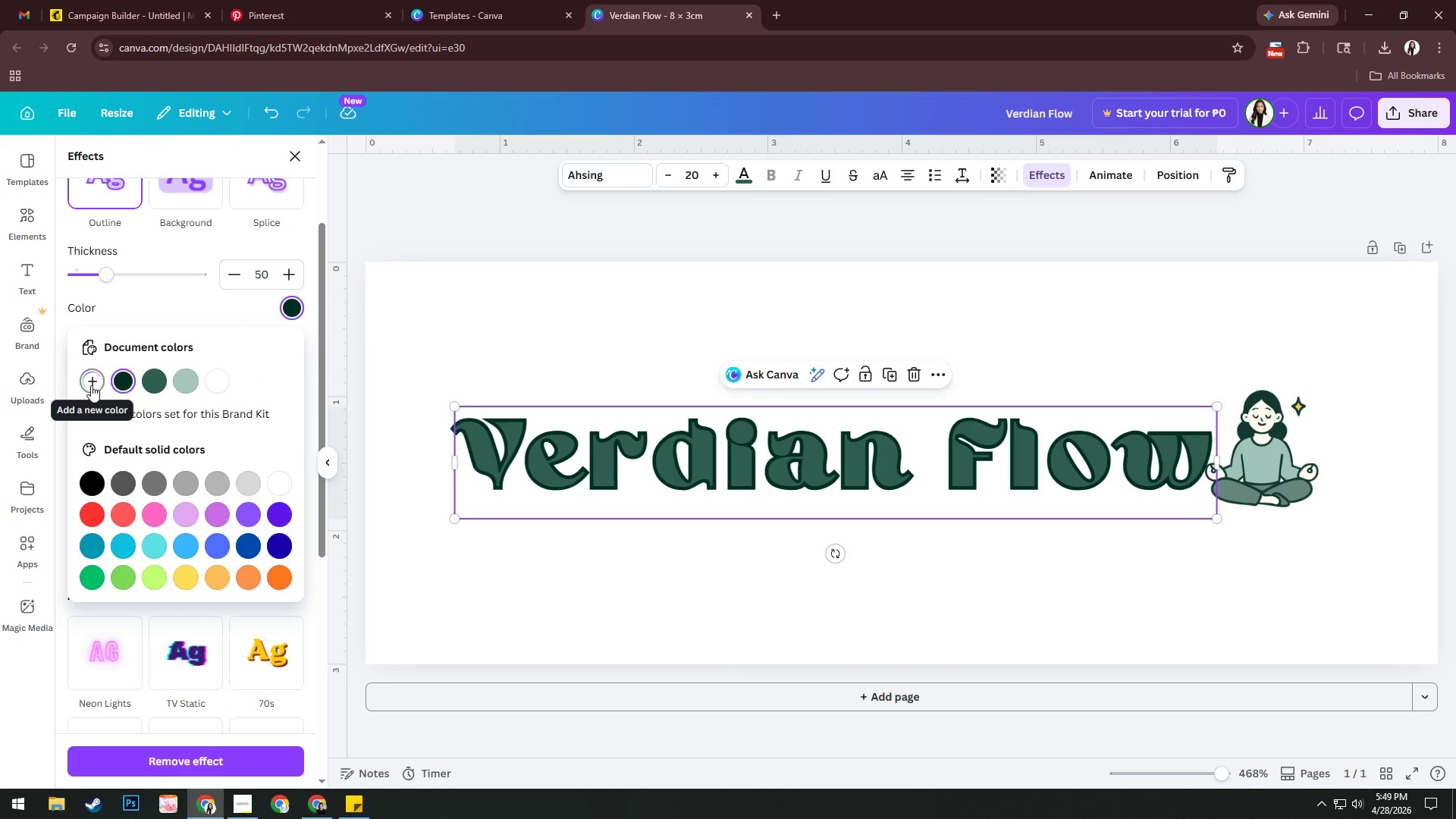 
left_click([91, 385])
 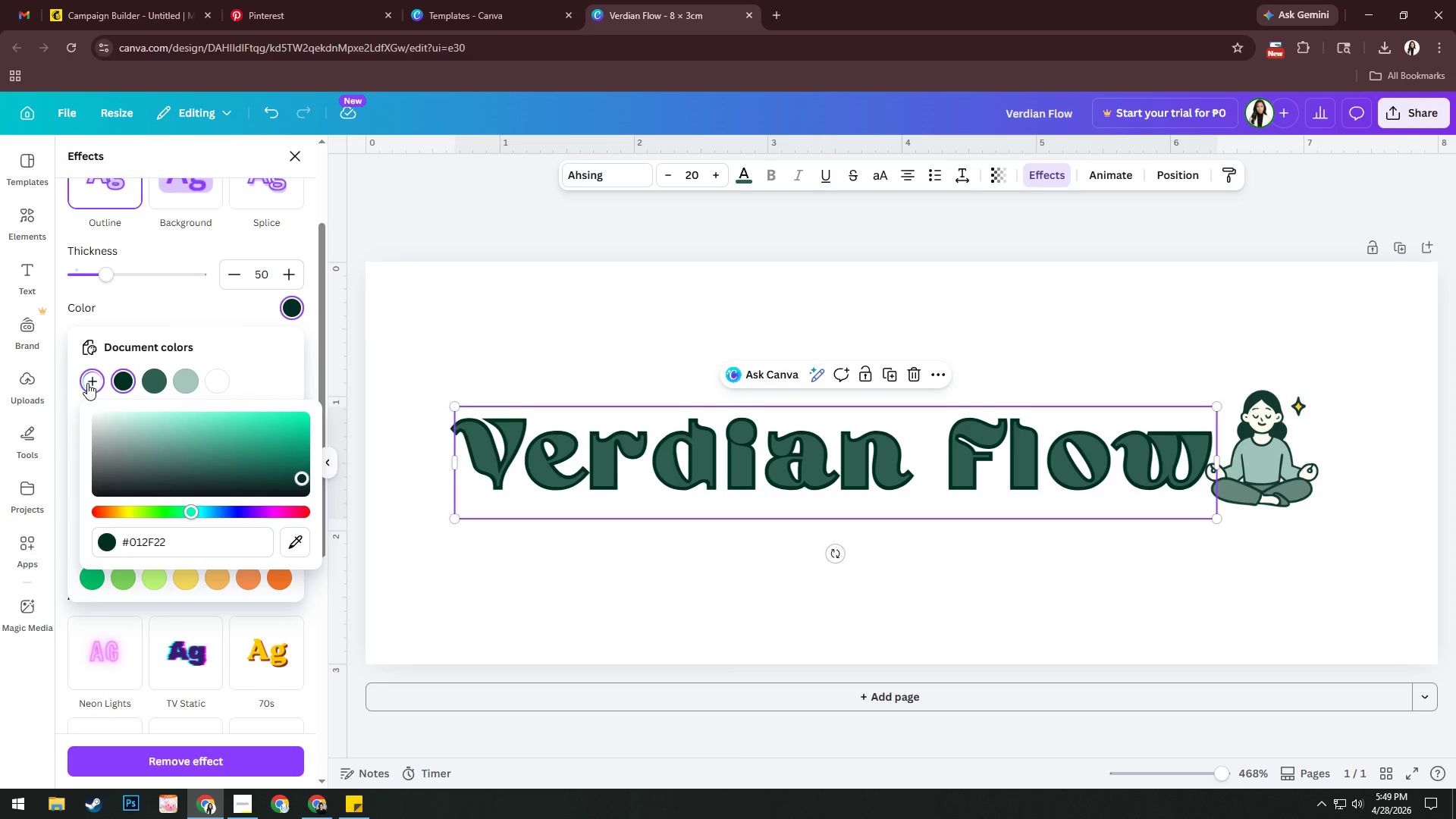 
key(E)
 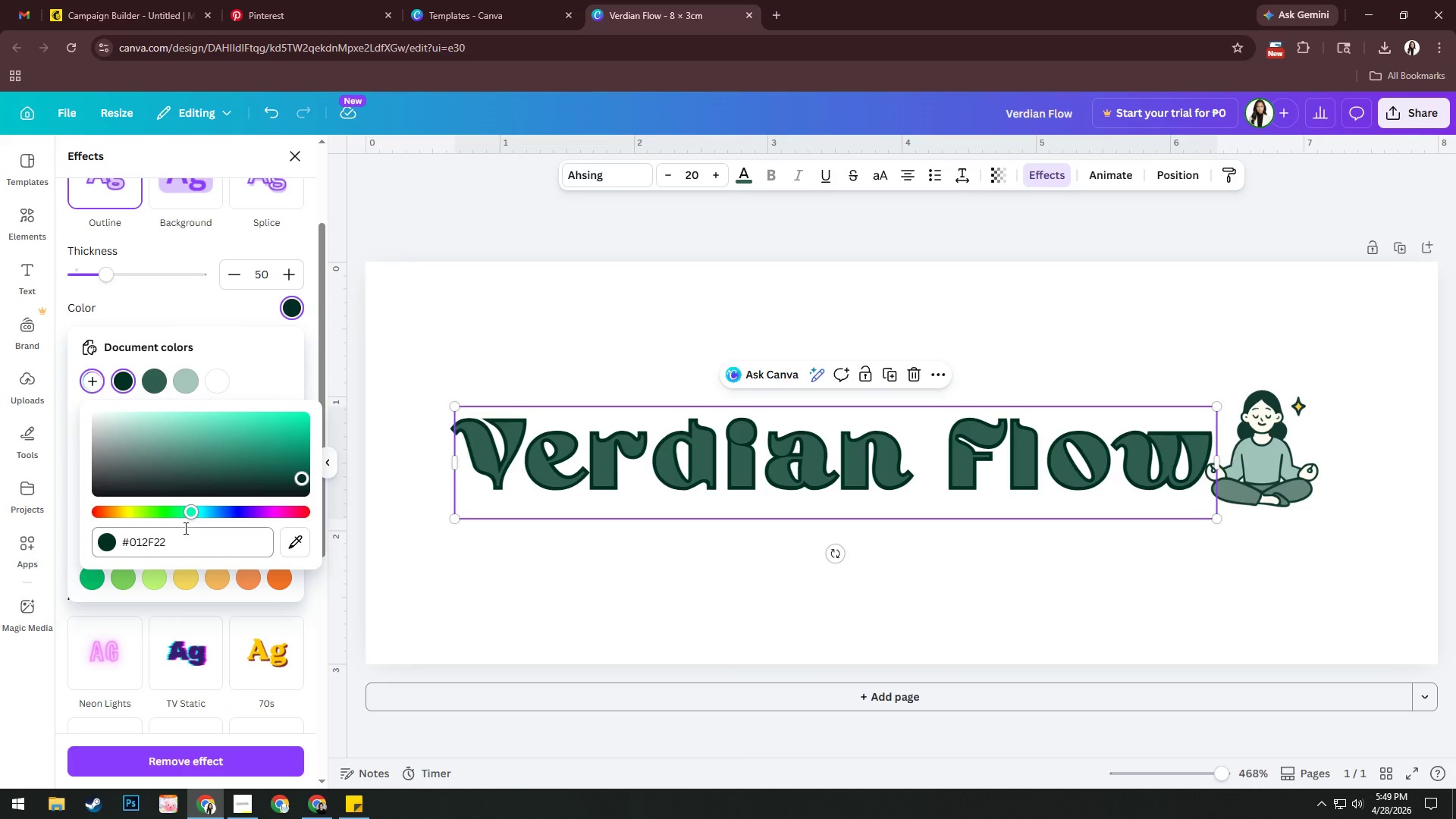 
left_click_drag(start_coordinate=[181, 546], to_coordinate=[77, 546])
 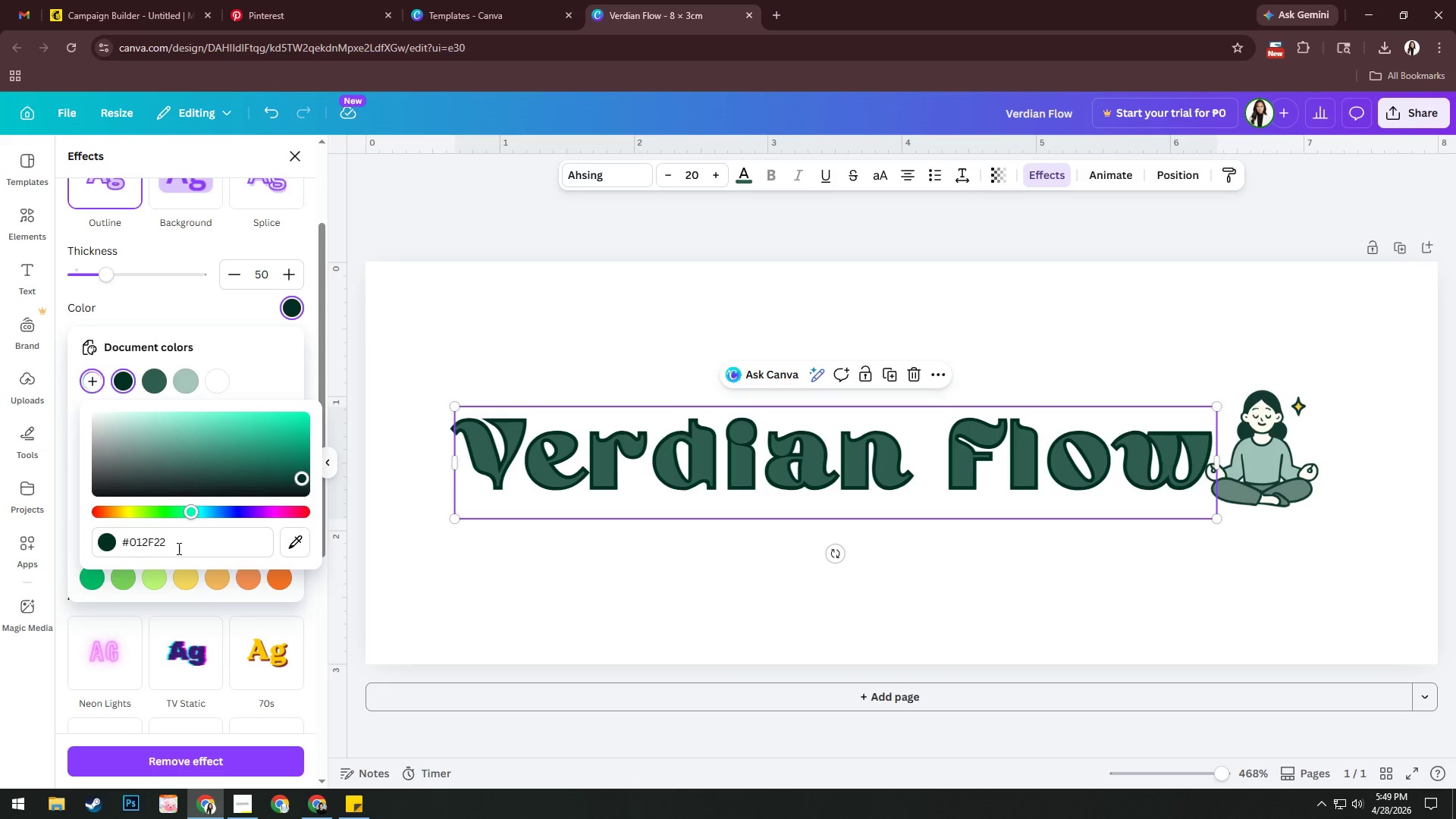 
left_click_drag(start_coordinate=[180, 540], to_coordinate=[113, 543])
 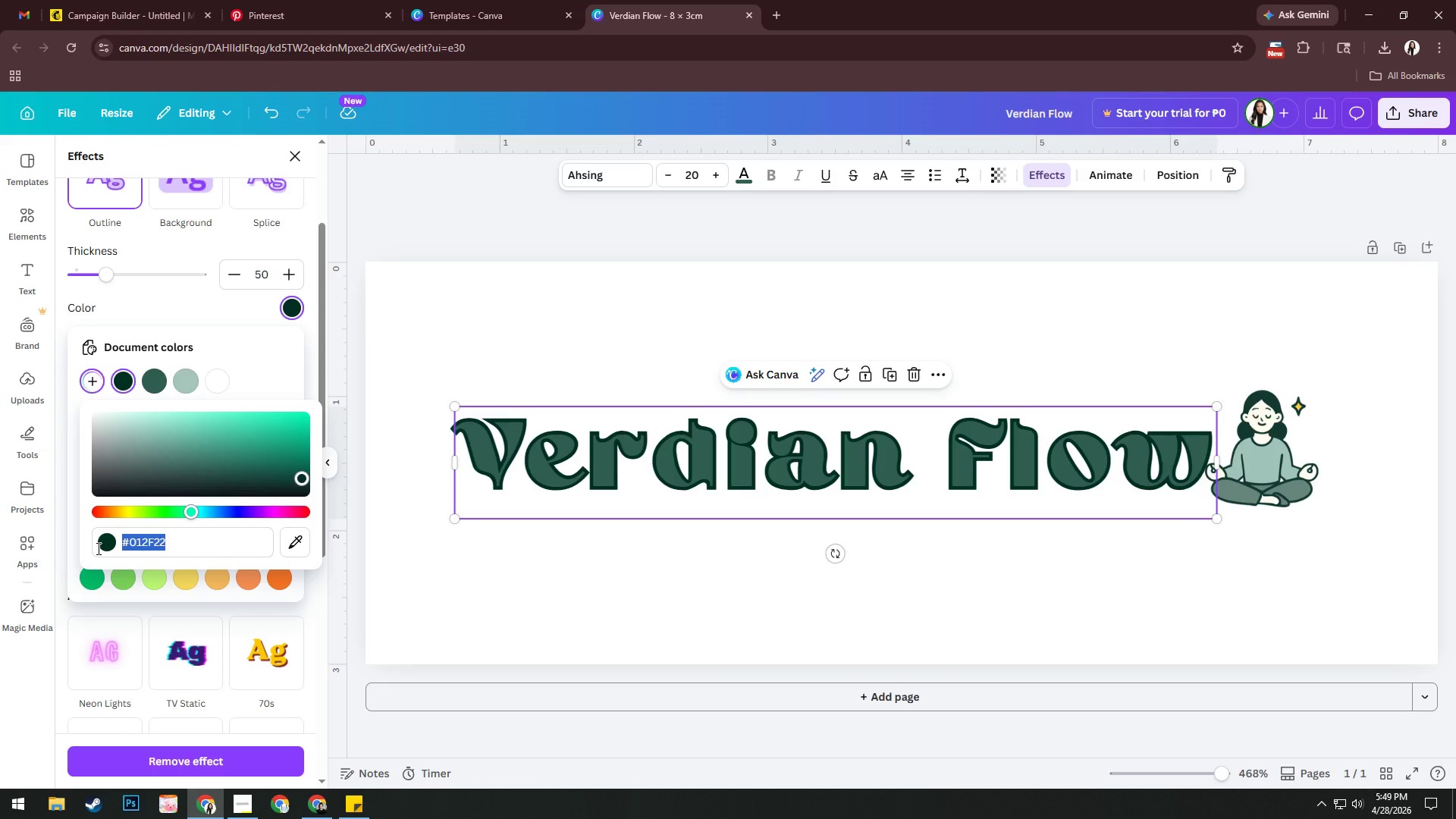 
type(e7)
 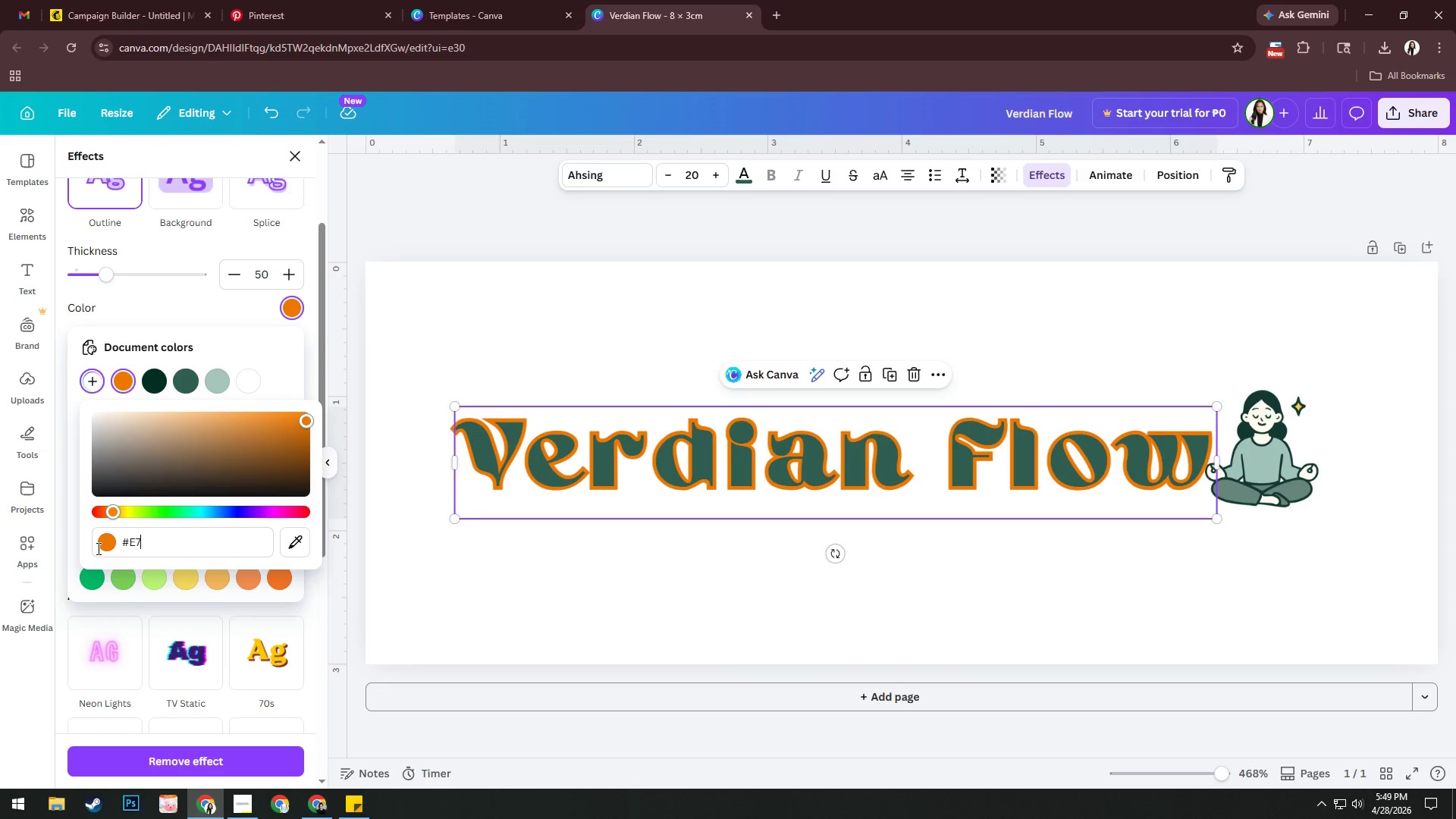 
type(f0ec)
 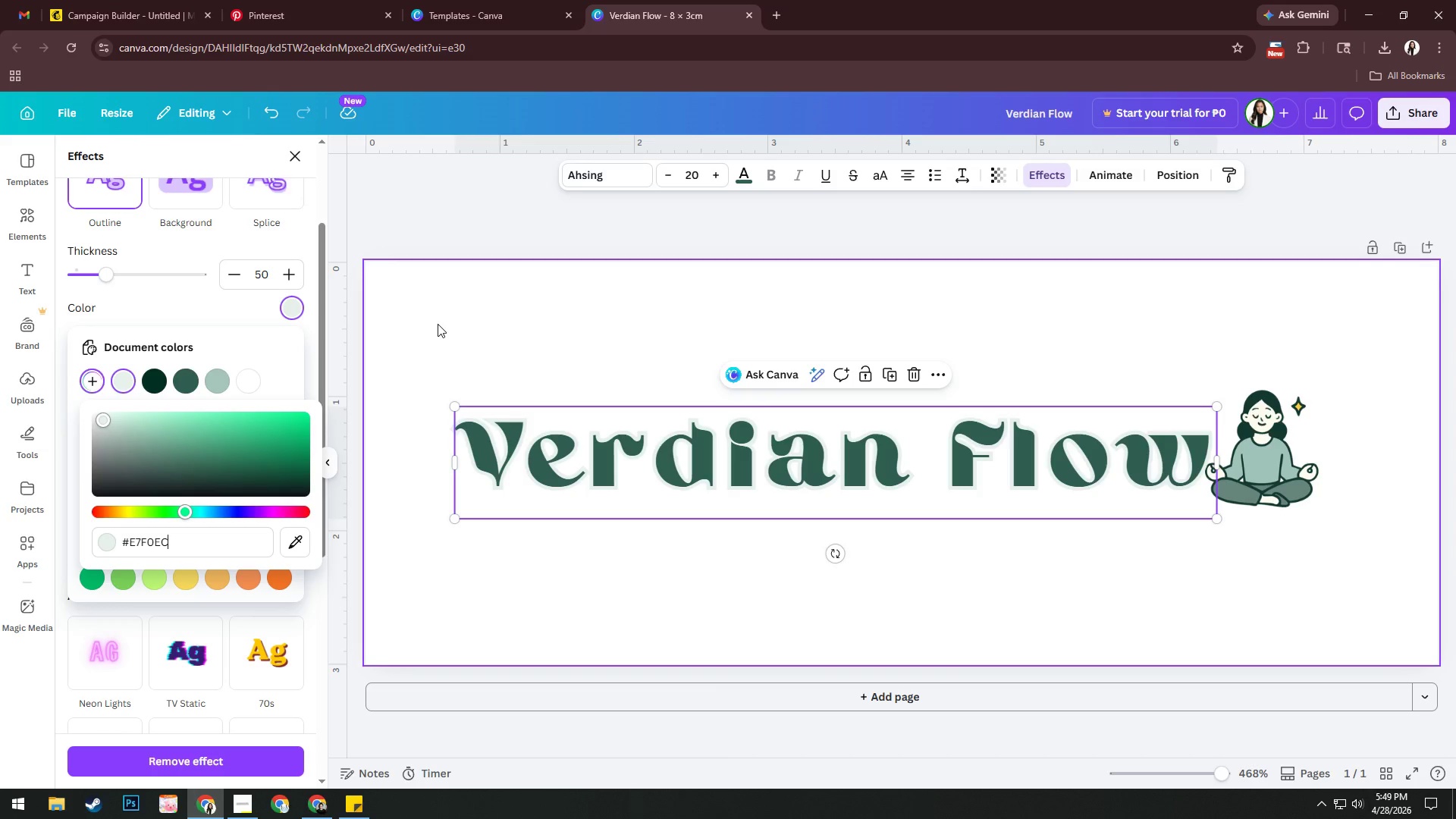 
wait(5.41)
 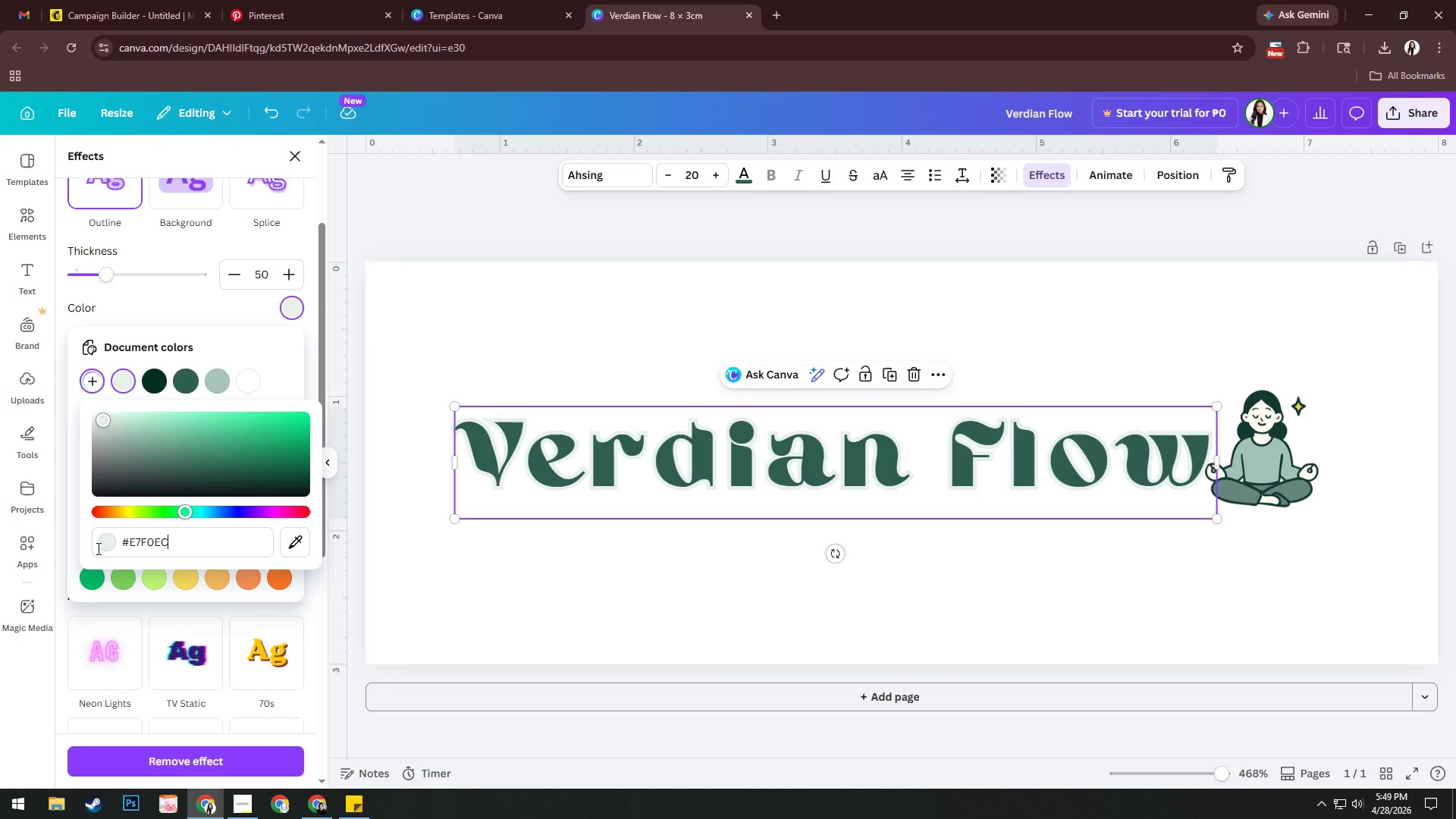 
left_click_drag(start_coordinate=[108, 422], to_coordinate=[119, 436])
 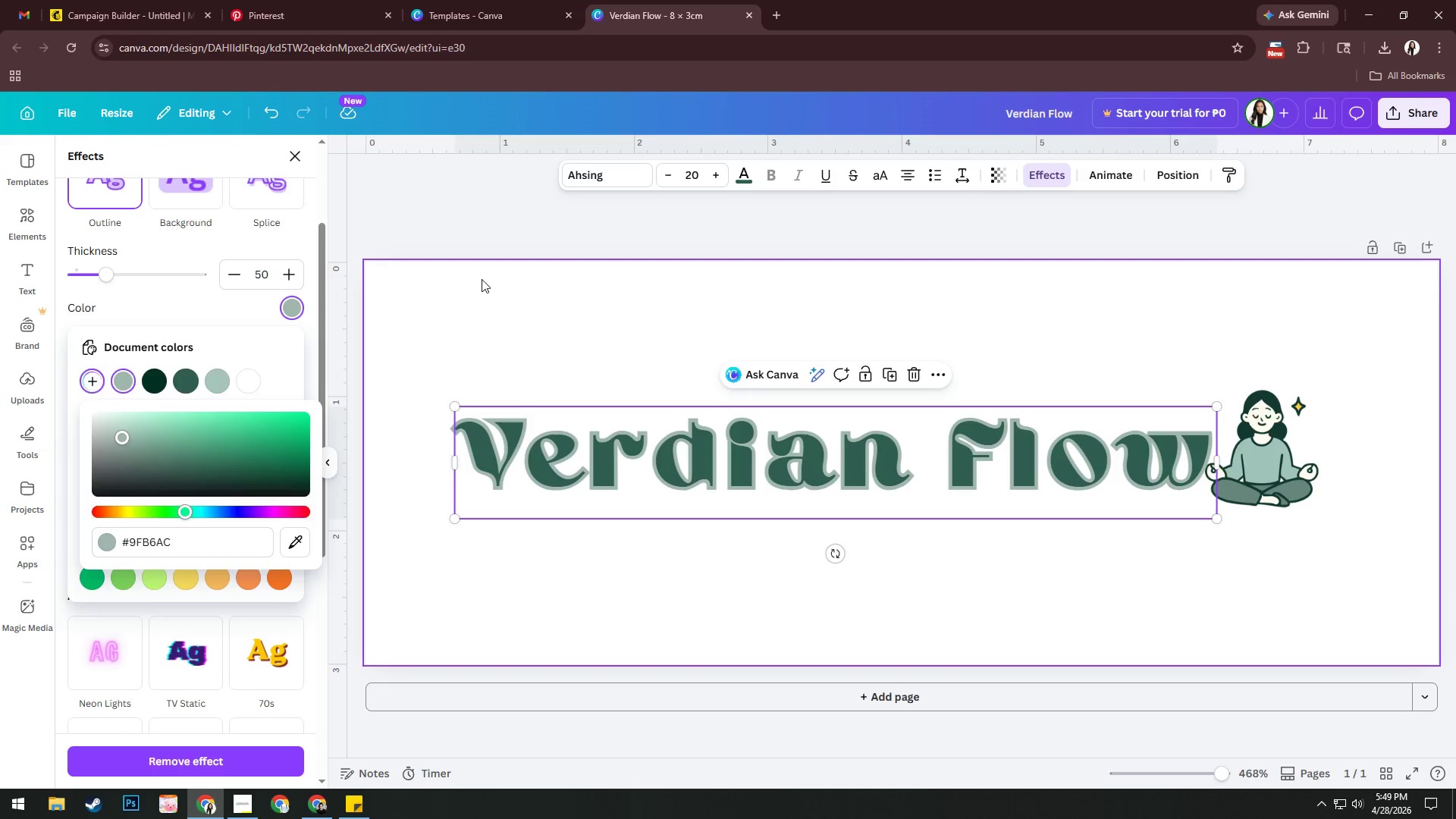 
left_click([528, 317])
 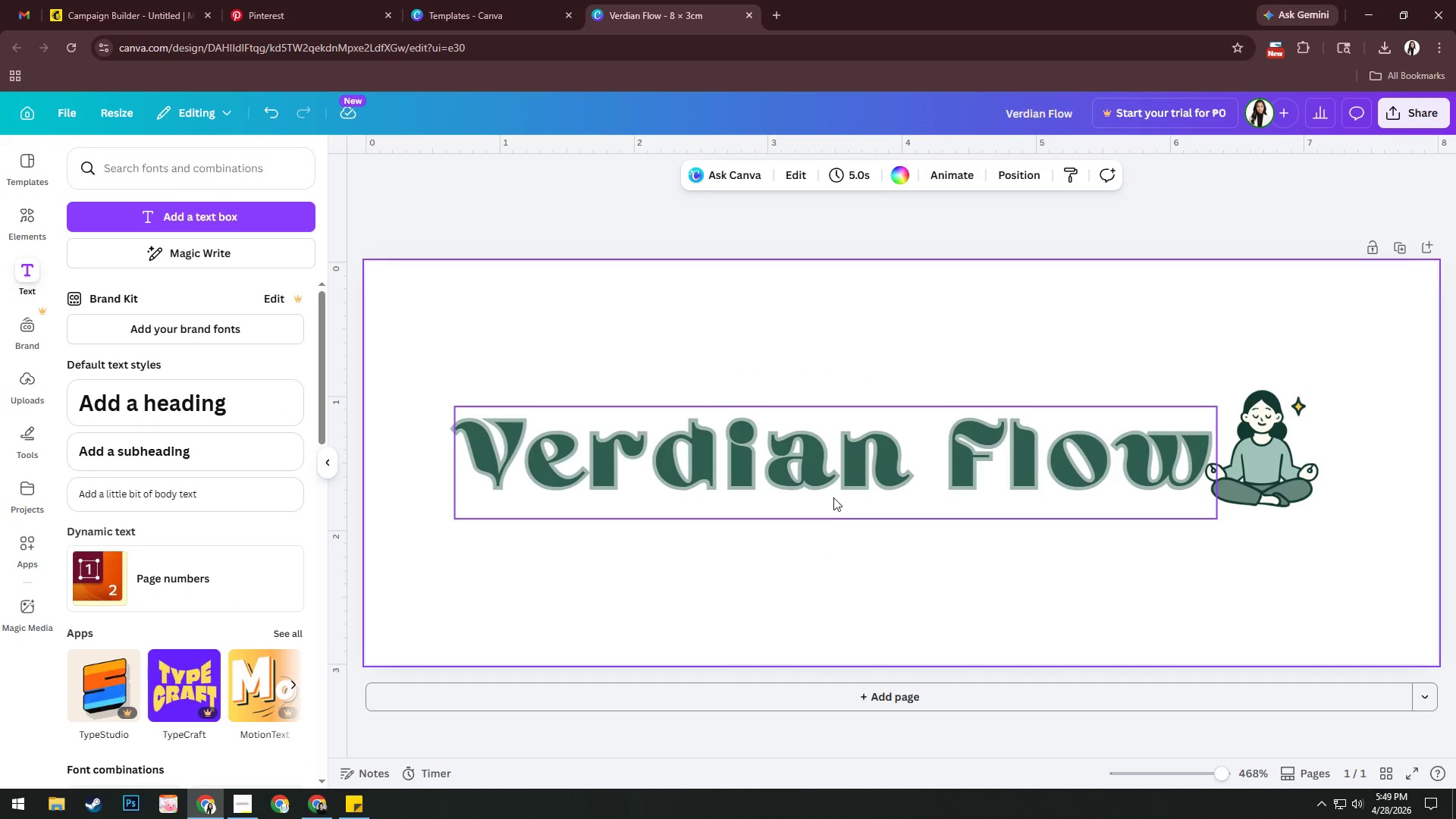 
left_click_drag(start_coordinate=[865, 479], to_coordinate=[855, 486])
 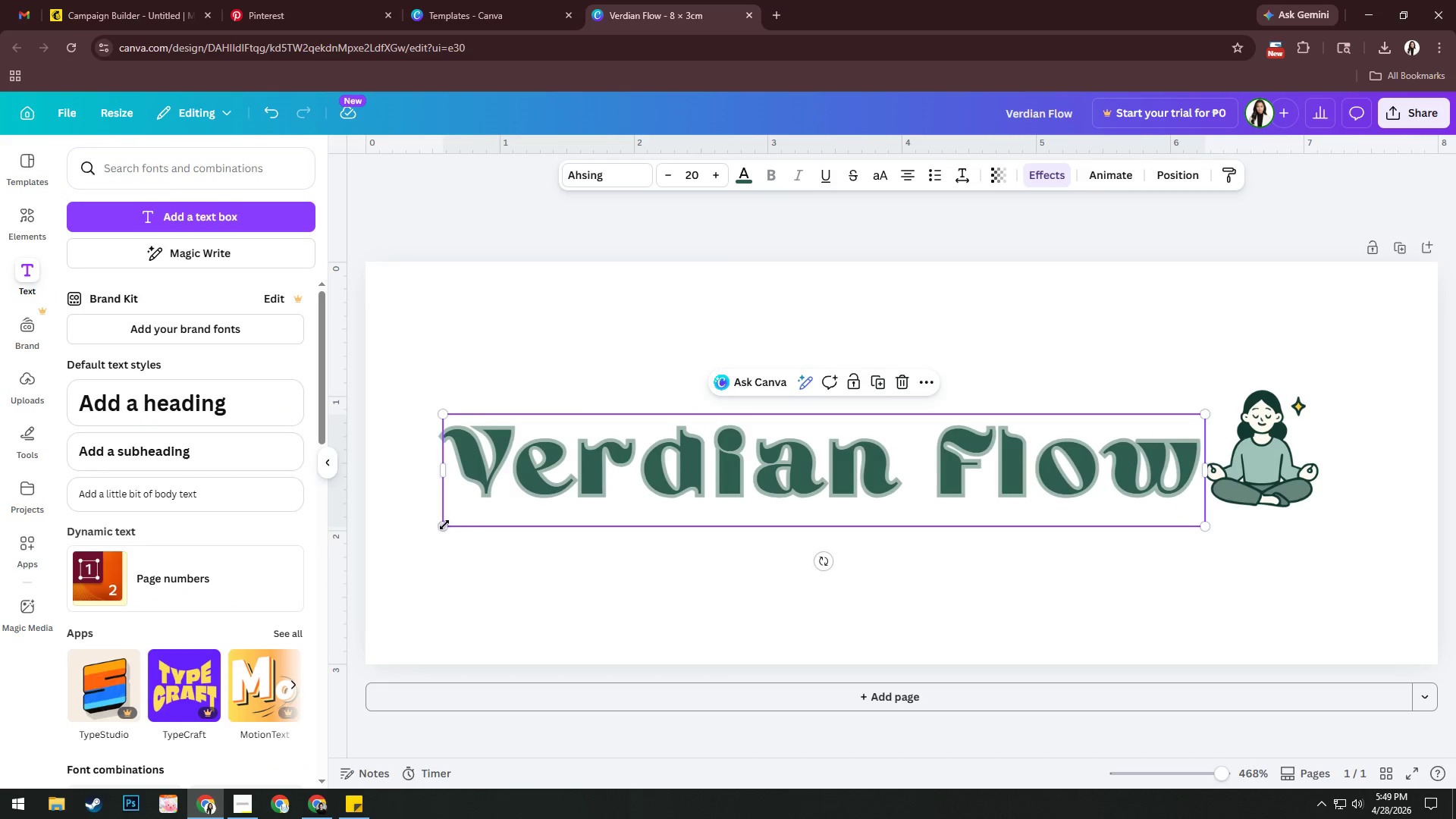 
left_click_drag(start_coordinate=[443, 524], to_coordinate=[390, 558])
 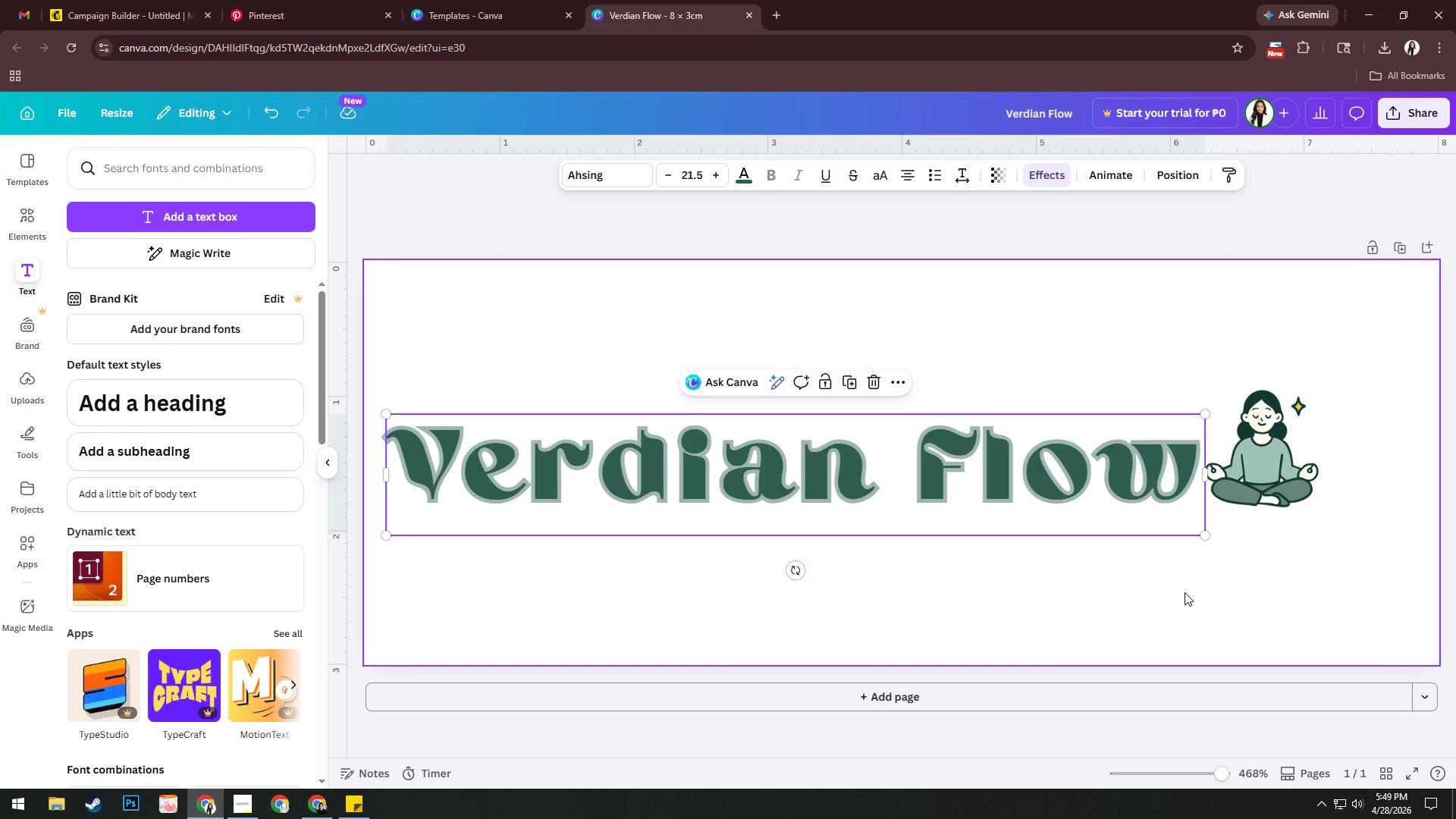 
left_click([1185, 592])
 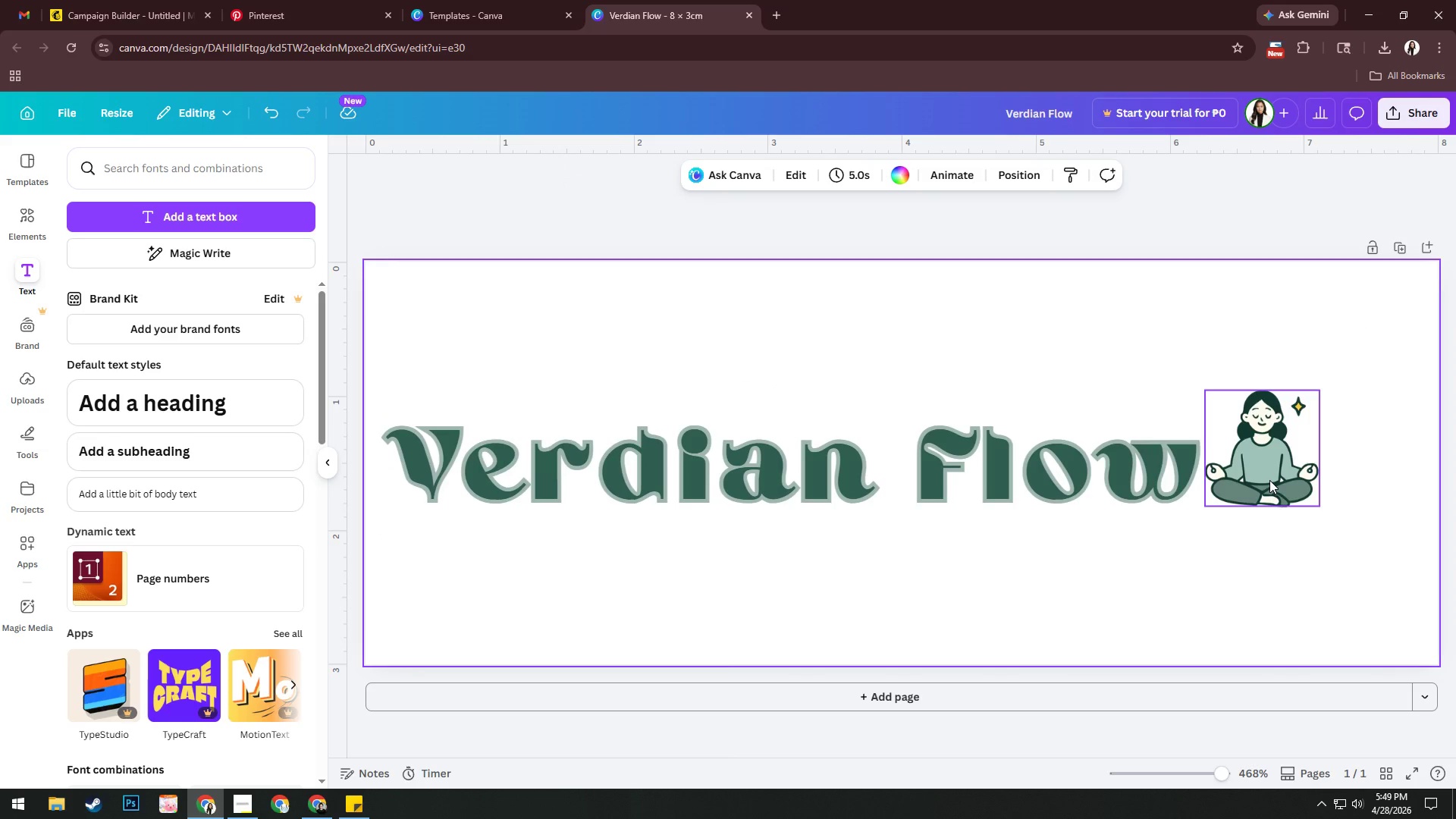 
left_click_drag(start_coordinate=[1269, 480], to_coordinate=[767, 587])
 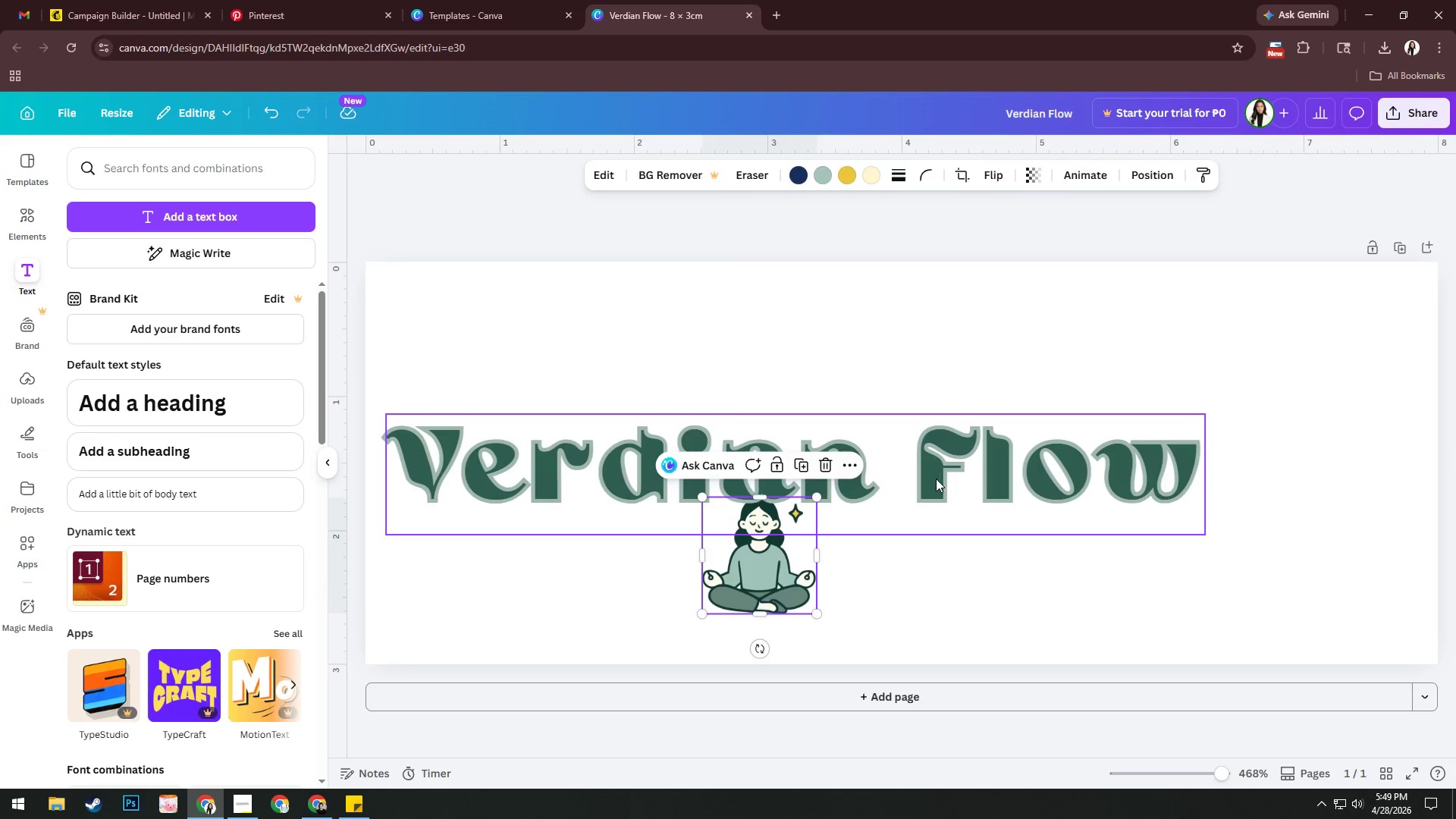 
left_click([921, 480])
 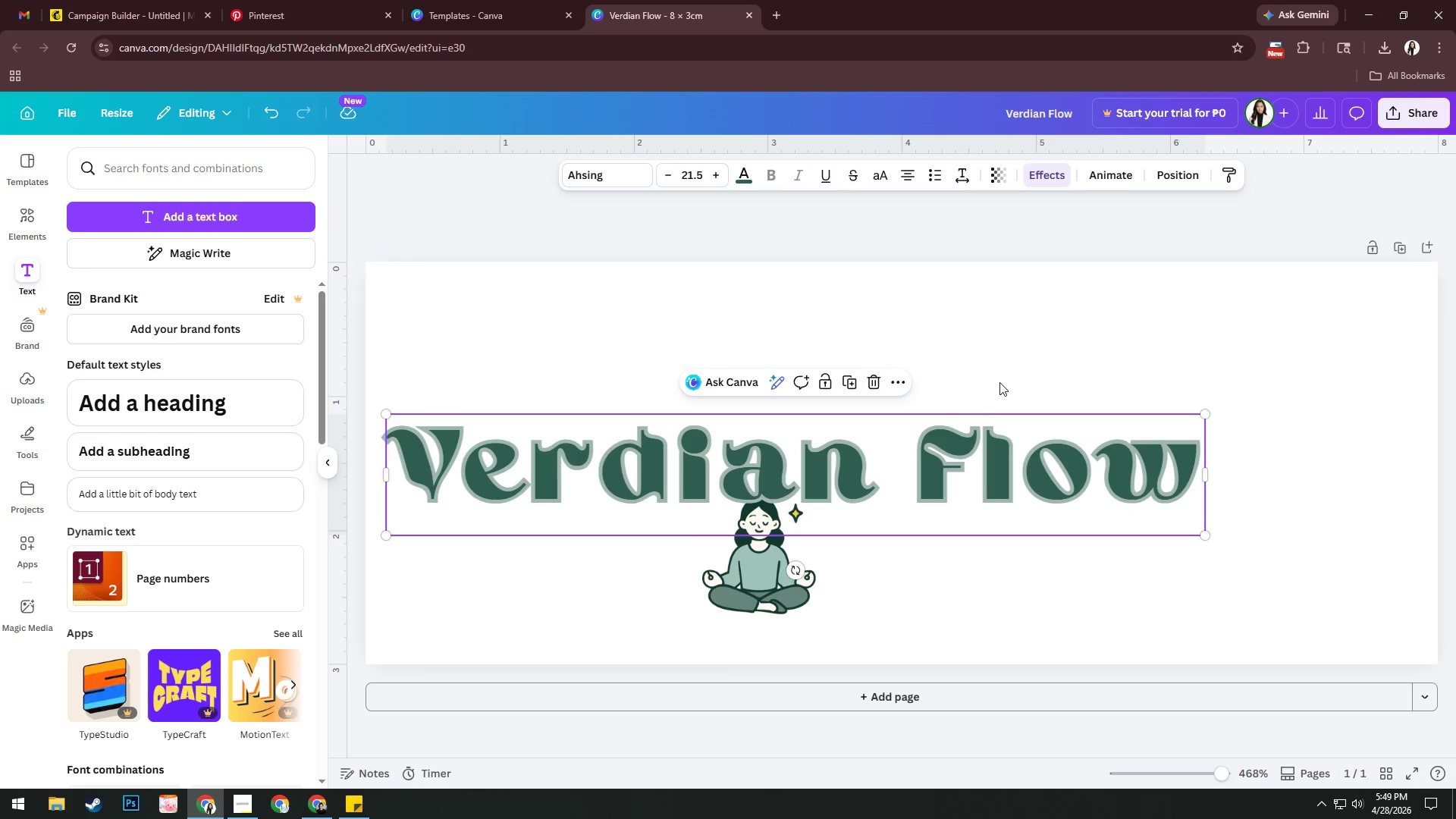 
left_click_drag(start_coordinate=[939, 453], to_coordinate=[963, 453])
 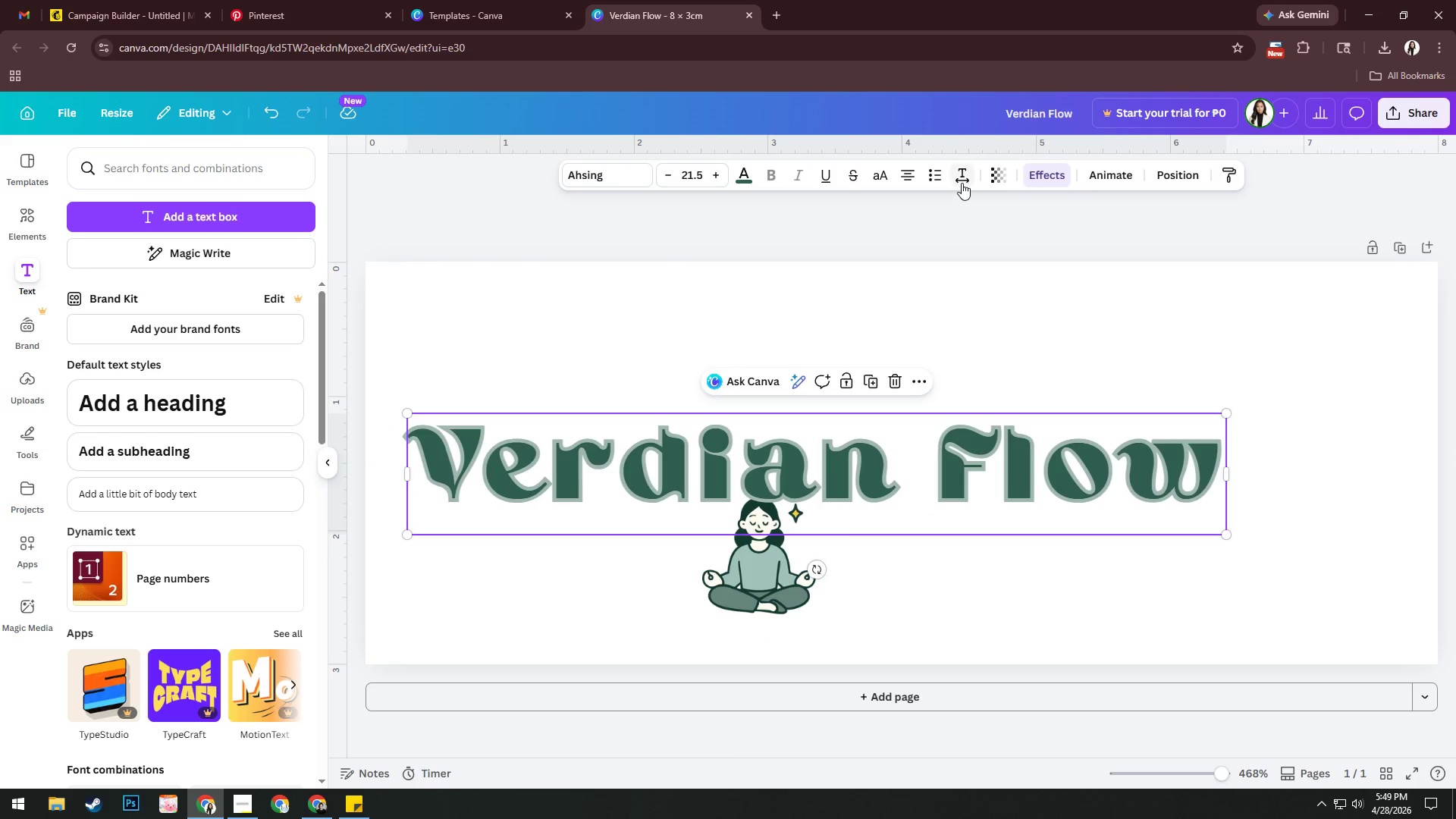 
left_click([965, 181])
 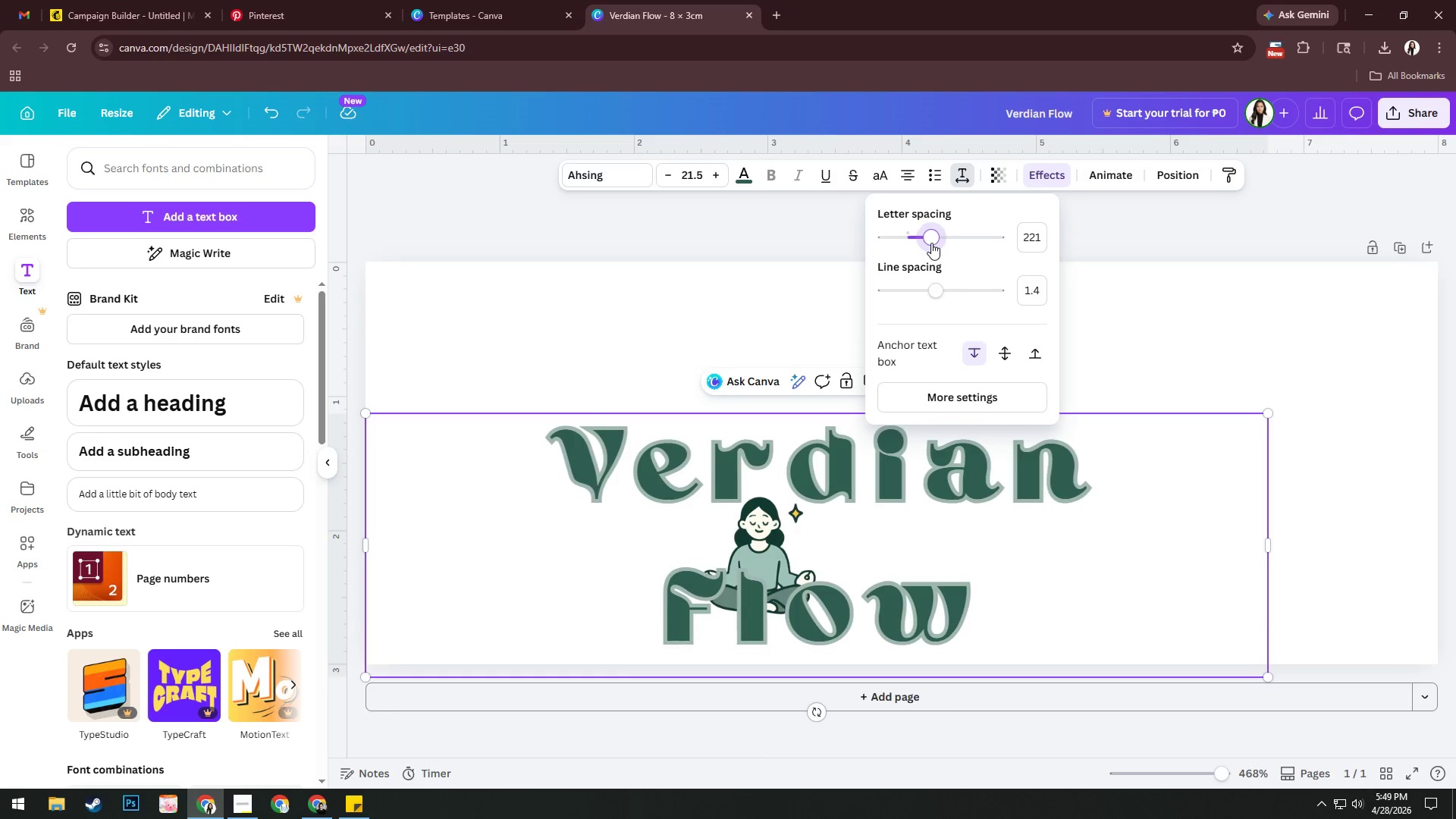 
wait(5.28)
 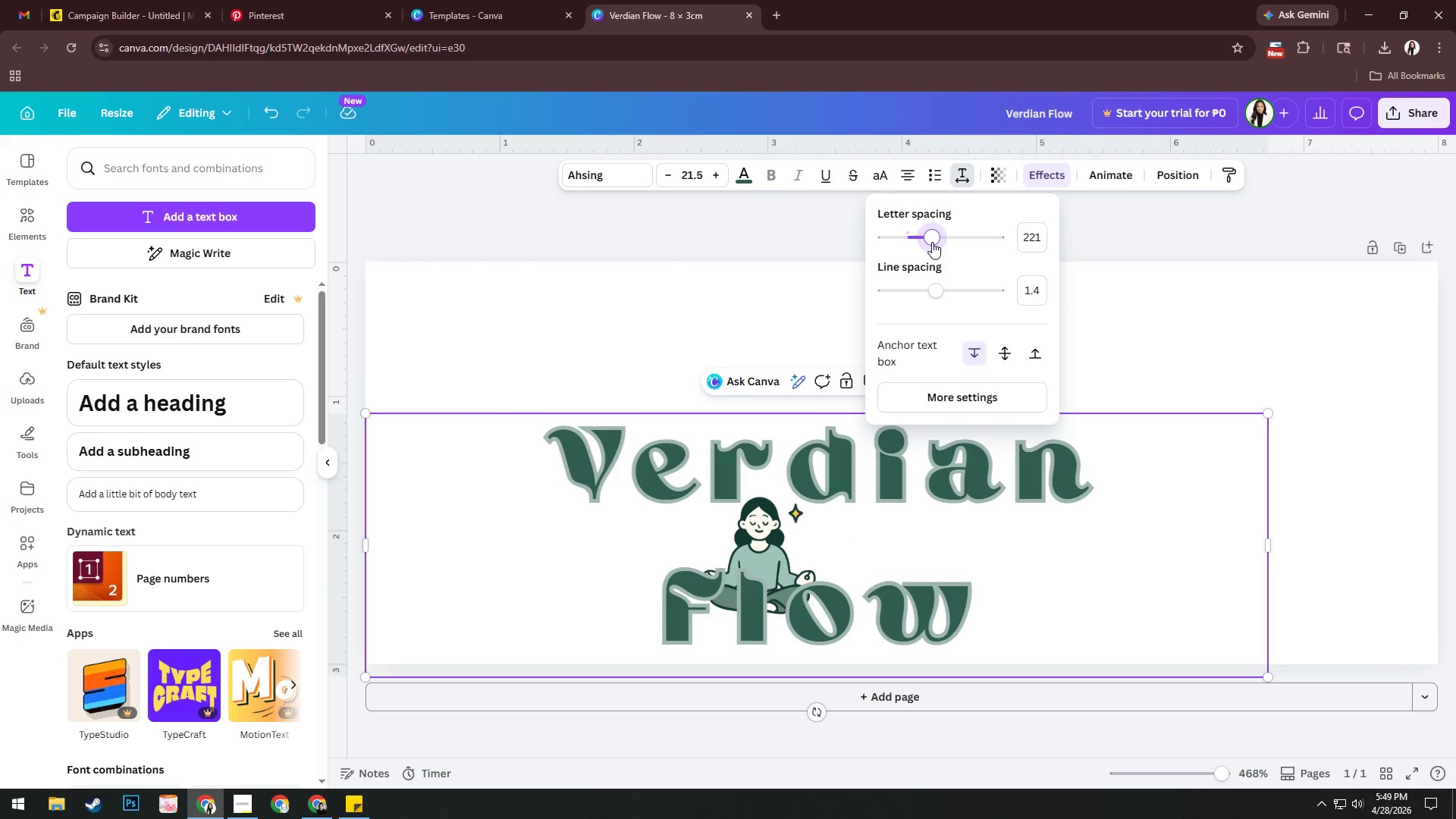 
left_click([1042, 234])
 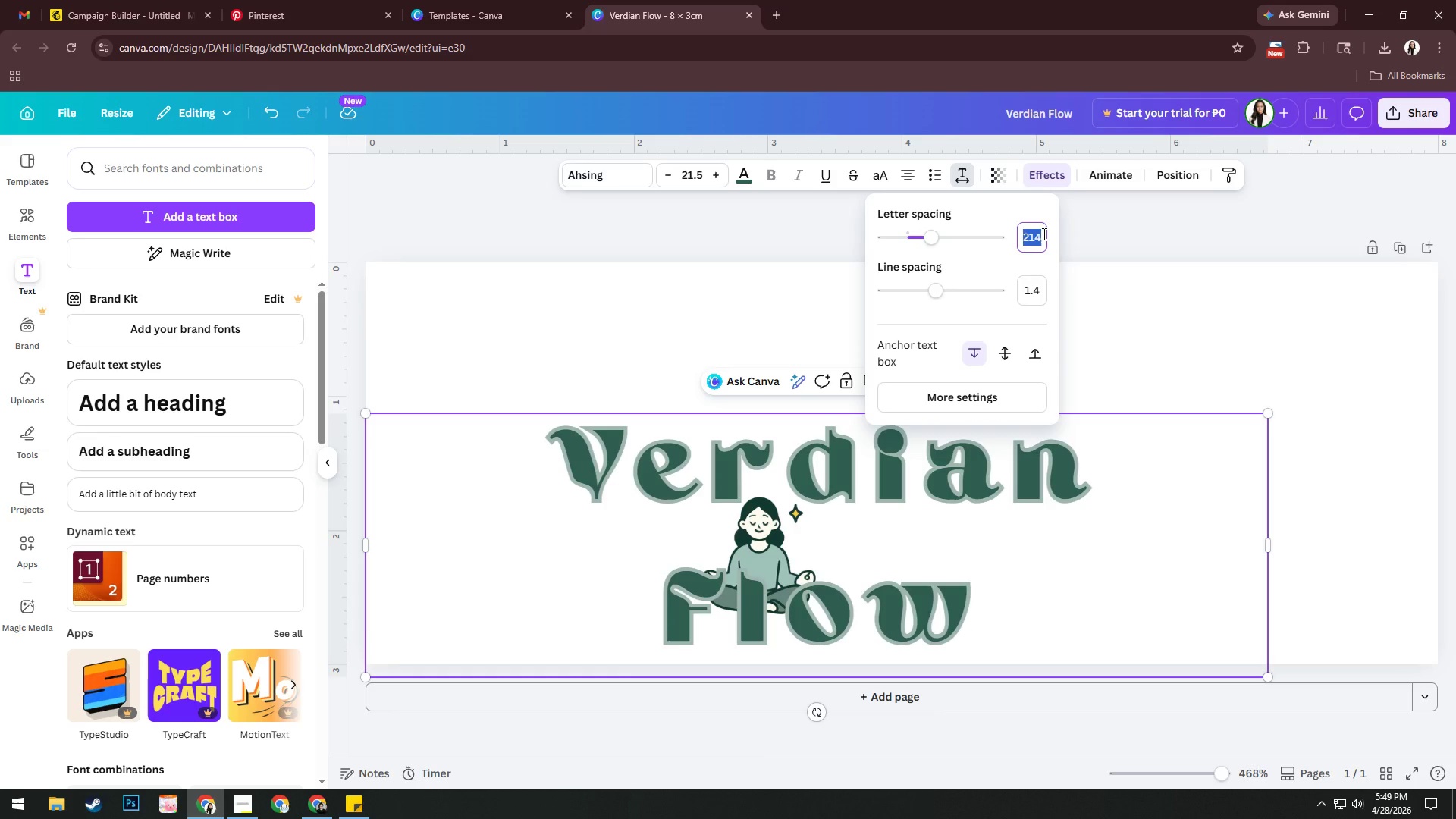 
key(Numpad2)
 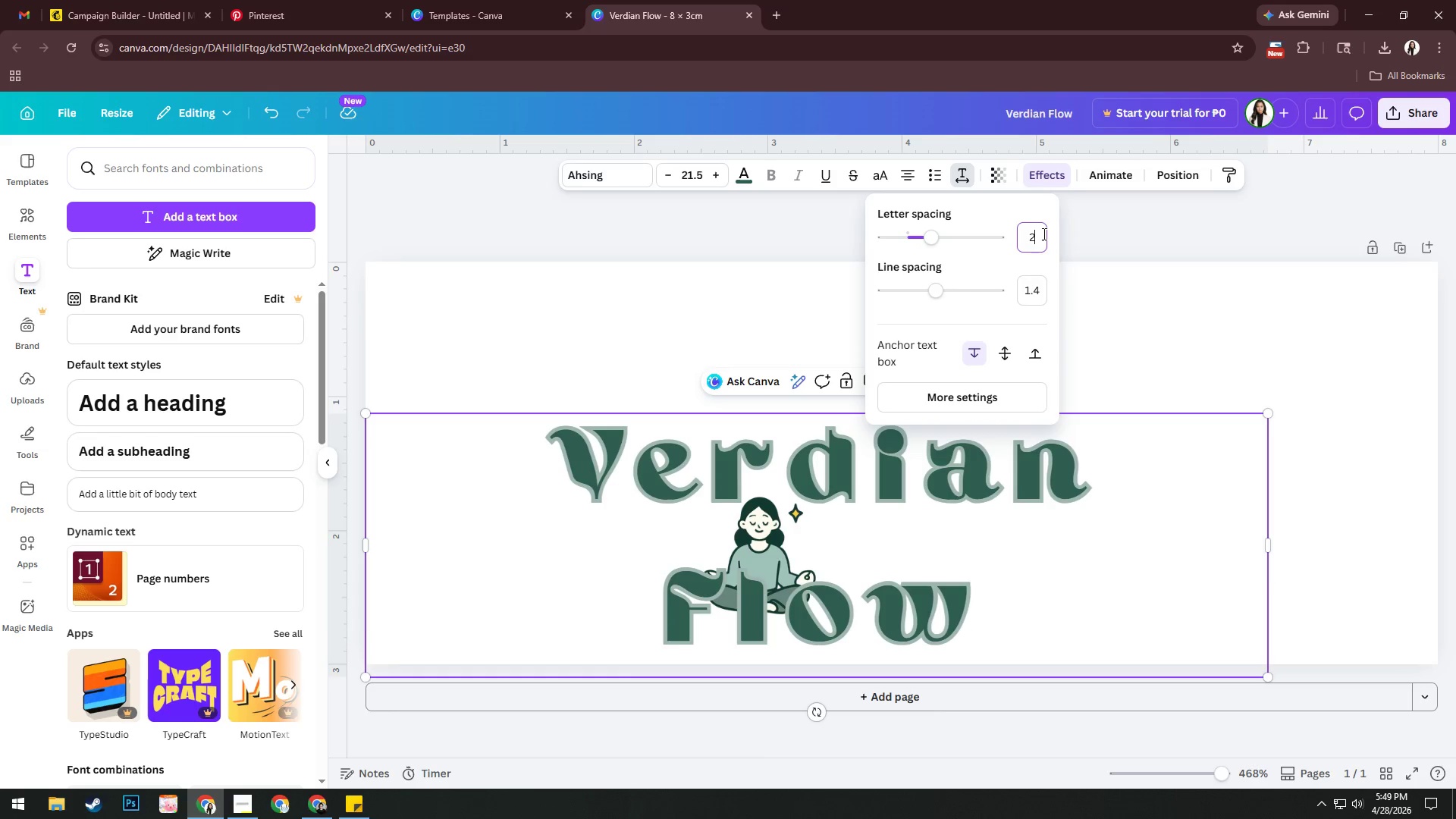 
key(Numpad1)
 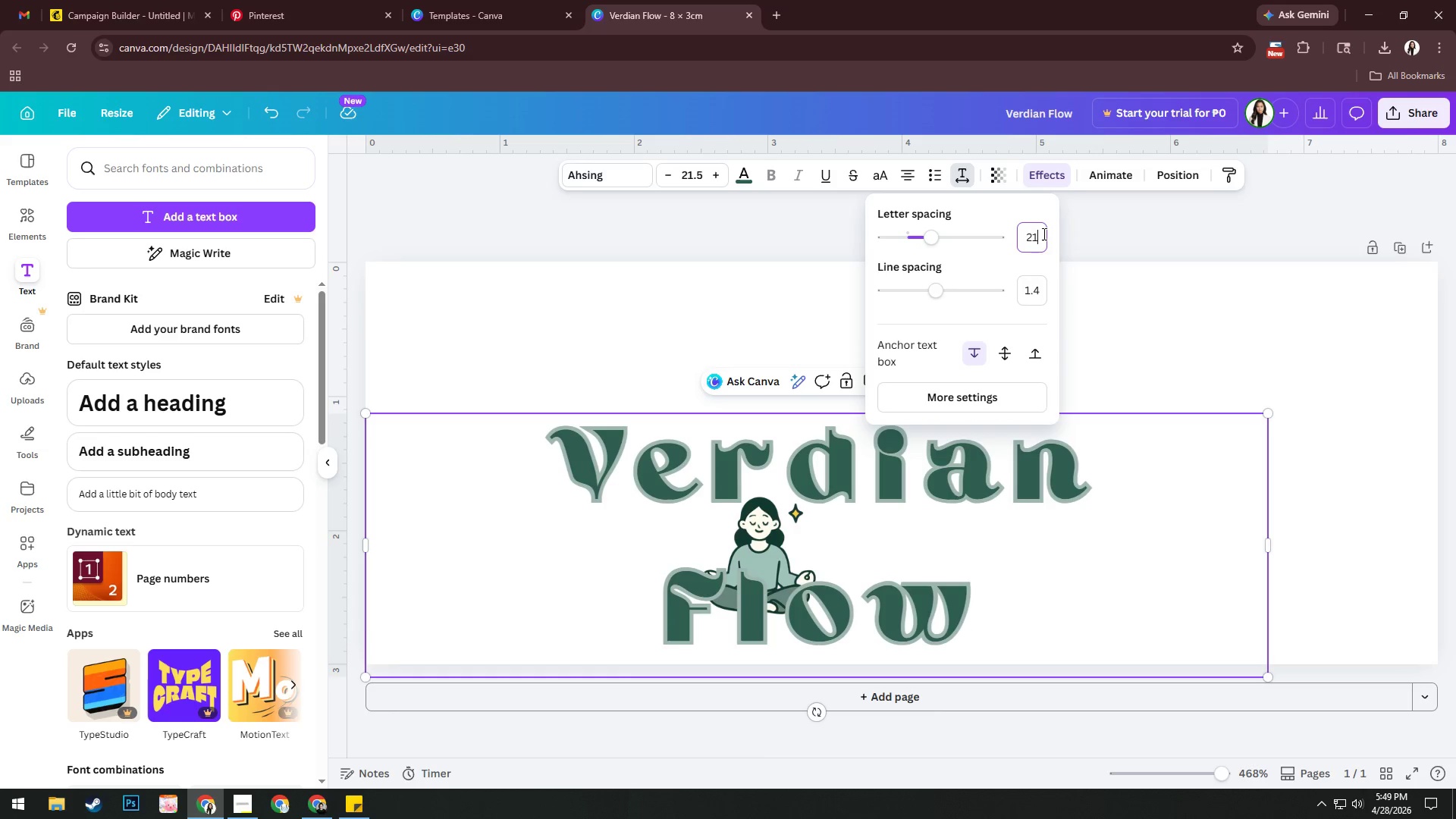 
key(Numpad5)
 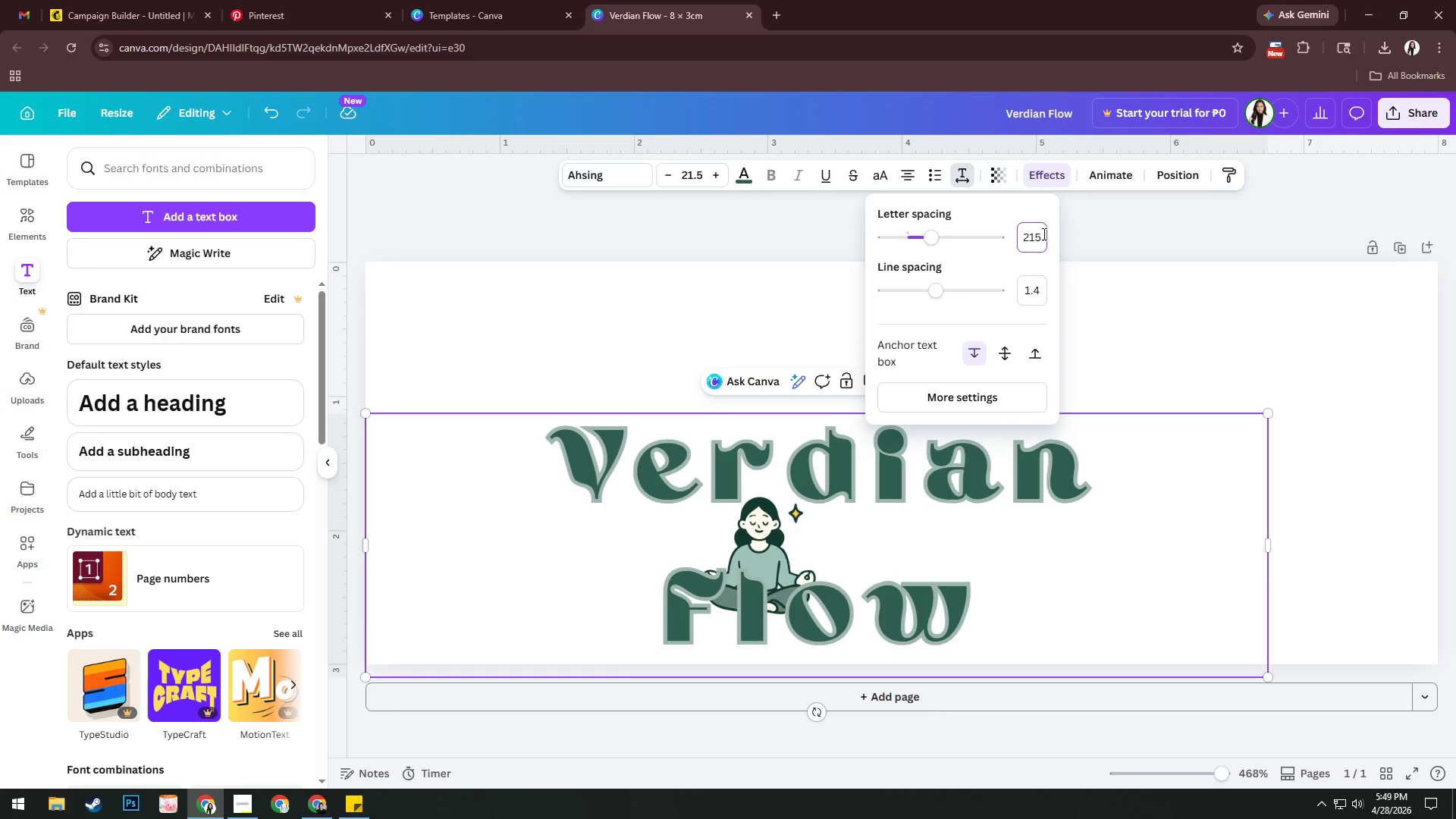 
key(NumpadEnter)
 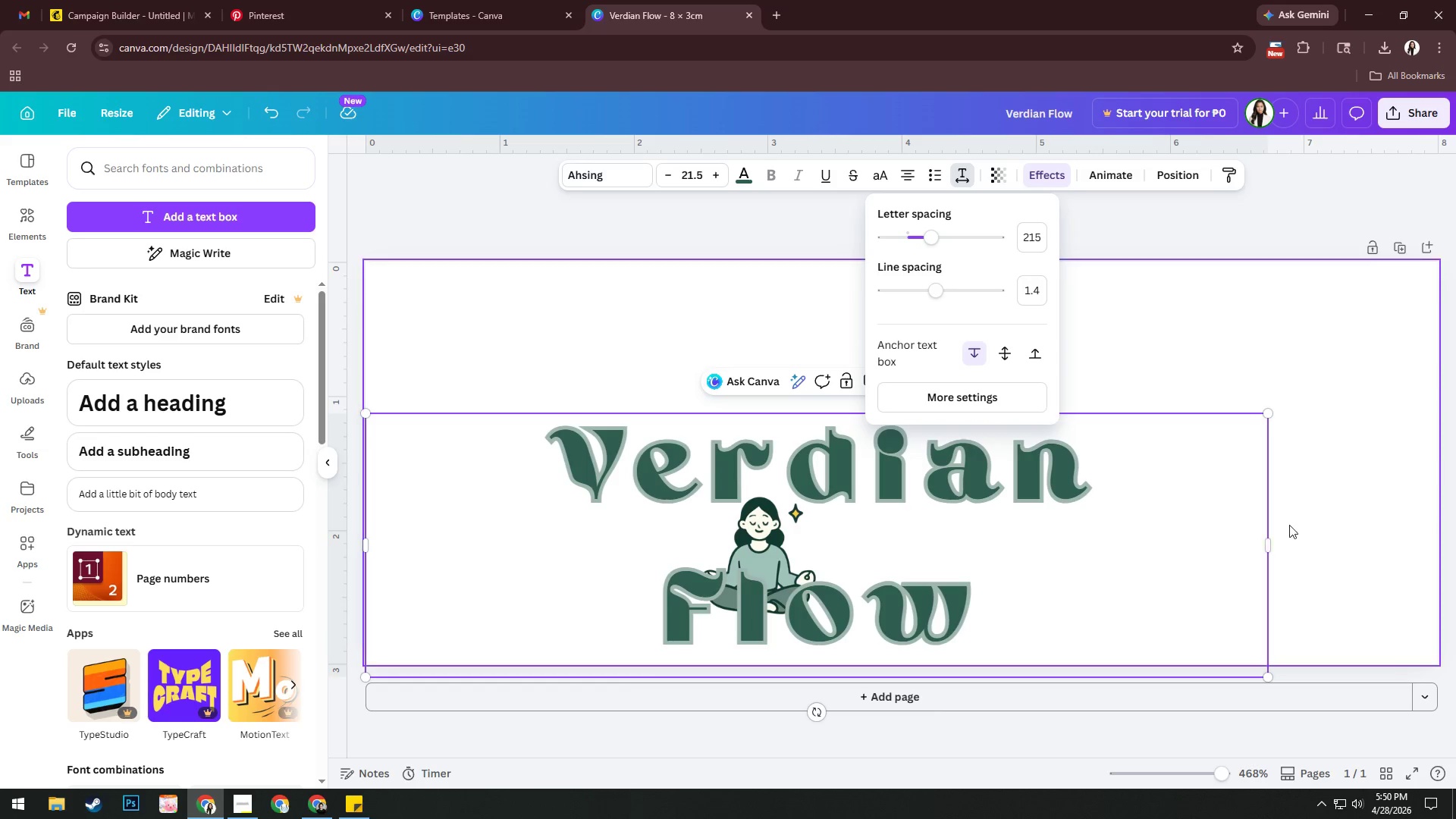 
left_click_drag(start_coordinate=[1271, 548], to_coordinate=[1455, 489])
 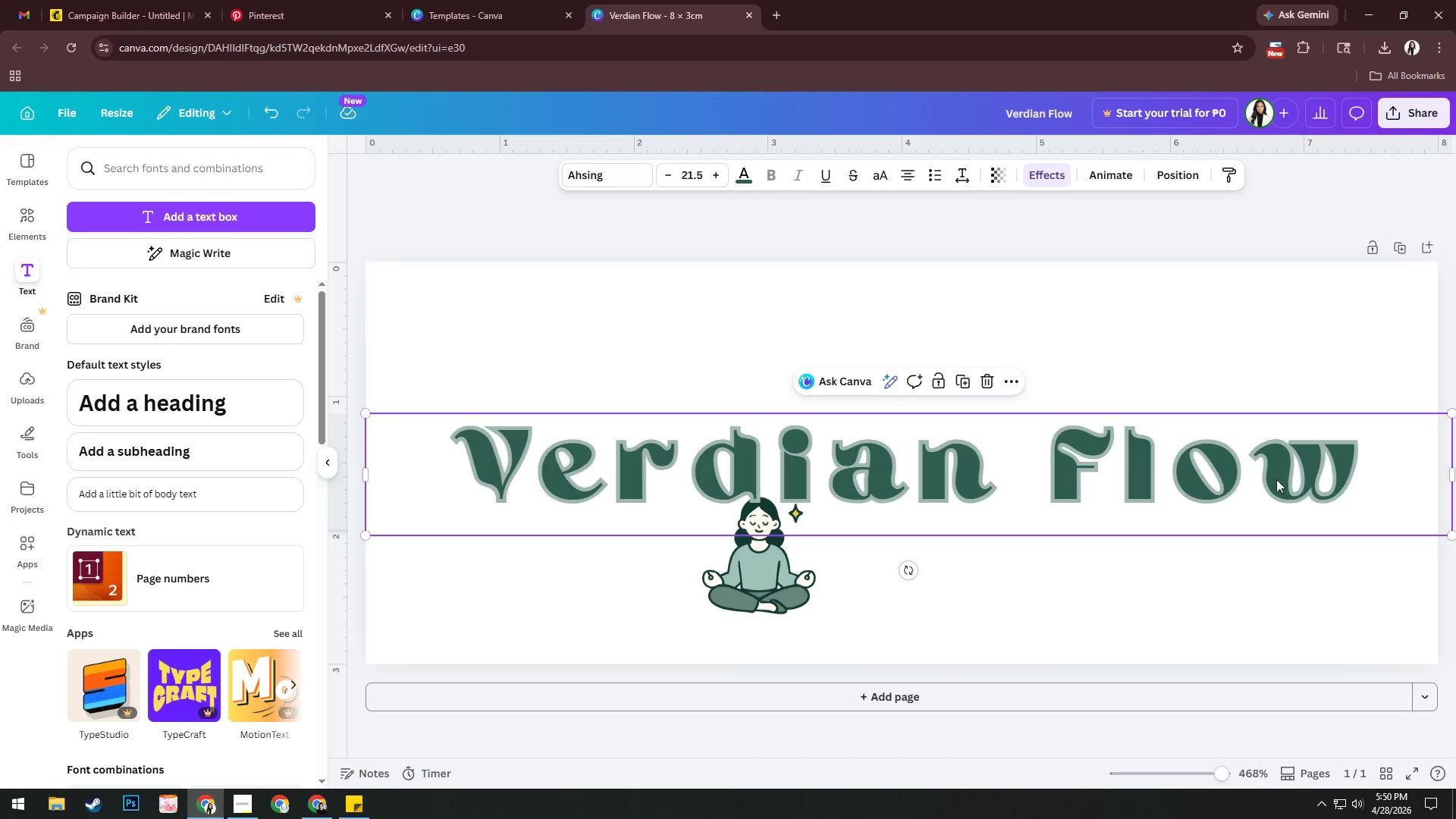 
left_click_drag(start_coordinate=[1225, 478], to_coordinate=[1207, 410])
 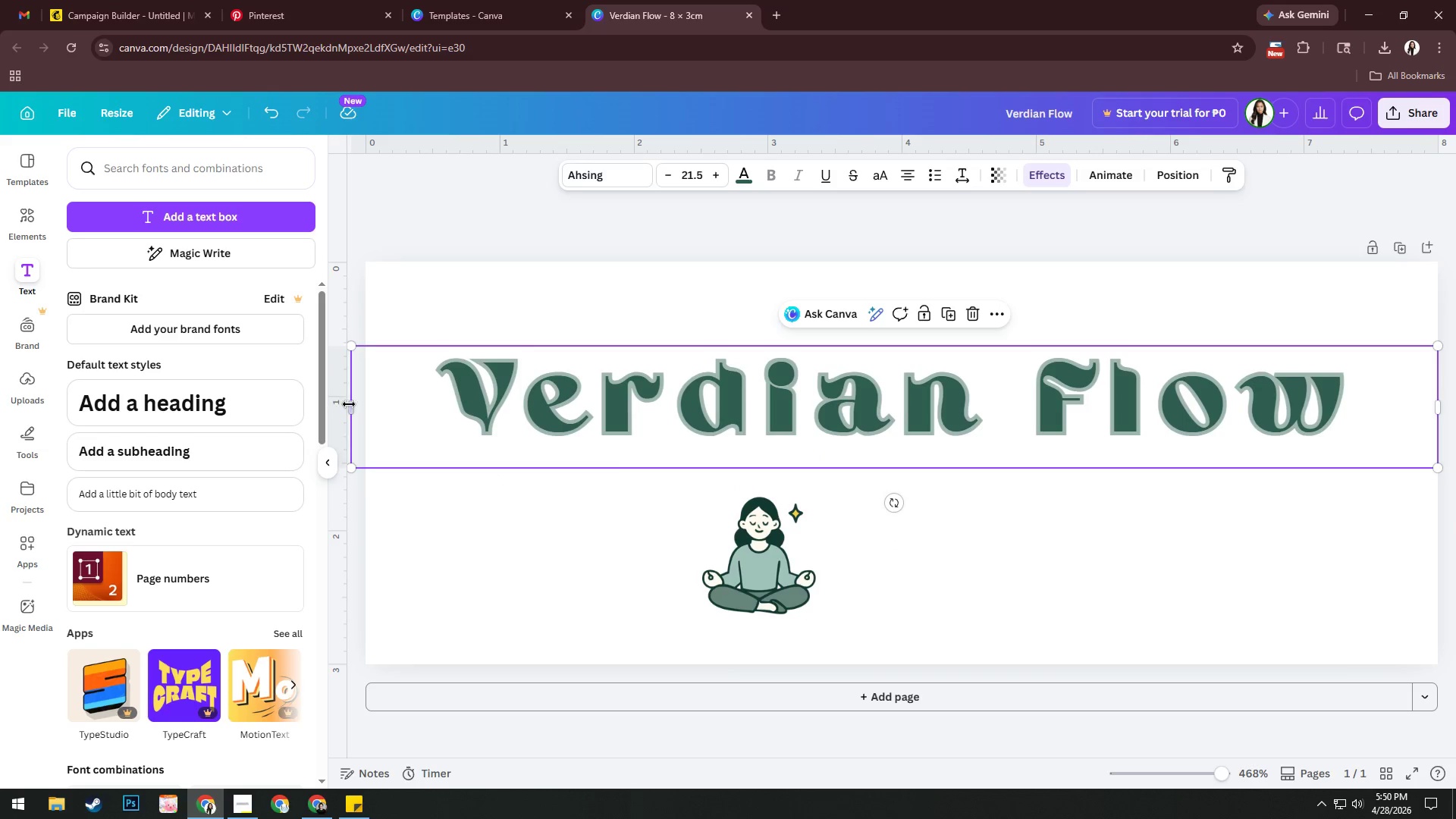 
left_click_drag(start_coordinate=[350, 404], to_coordinate=[519, 408])
 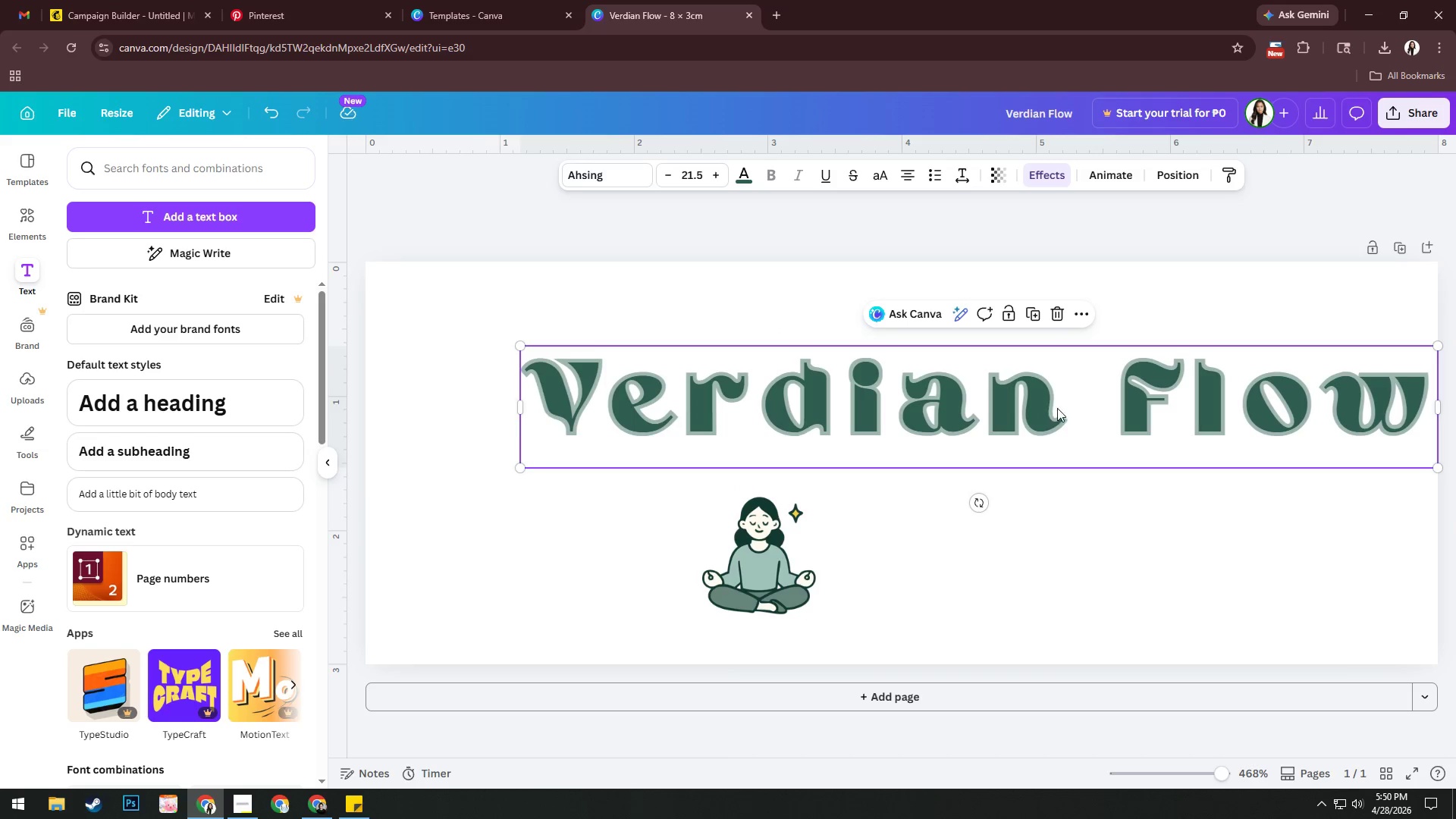 
left_click_drag(start_coordinate=[1055, 409], to_coordinate=[940, 406])
 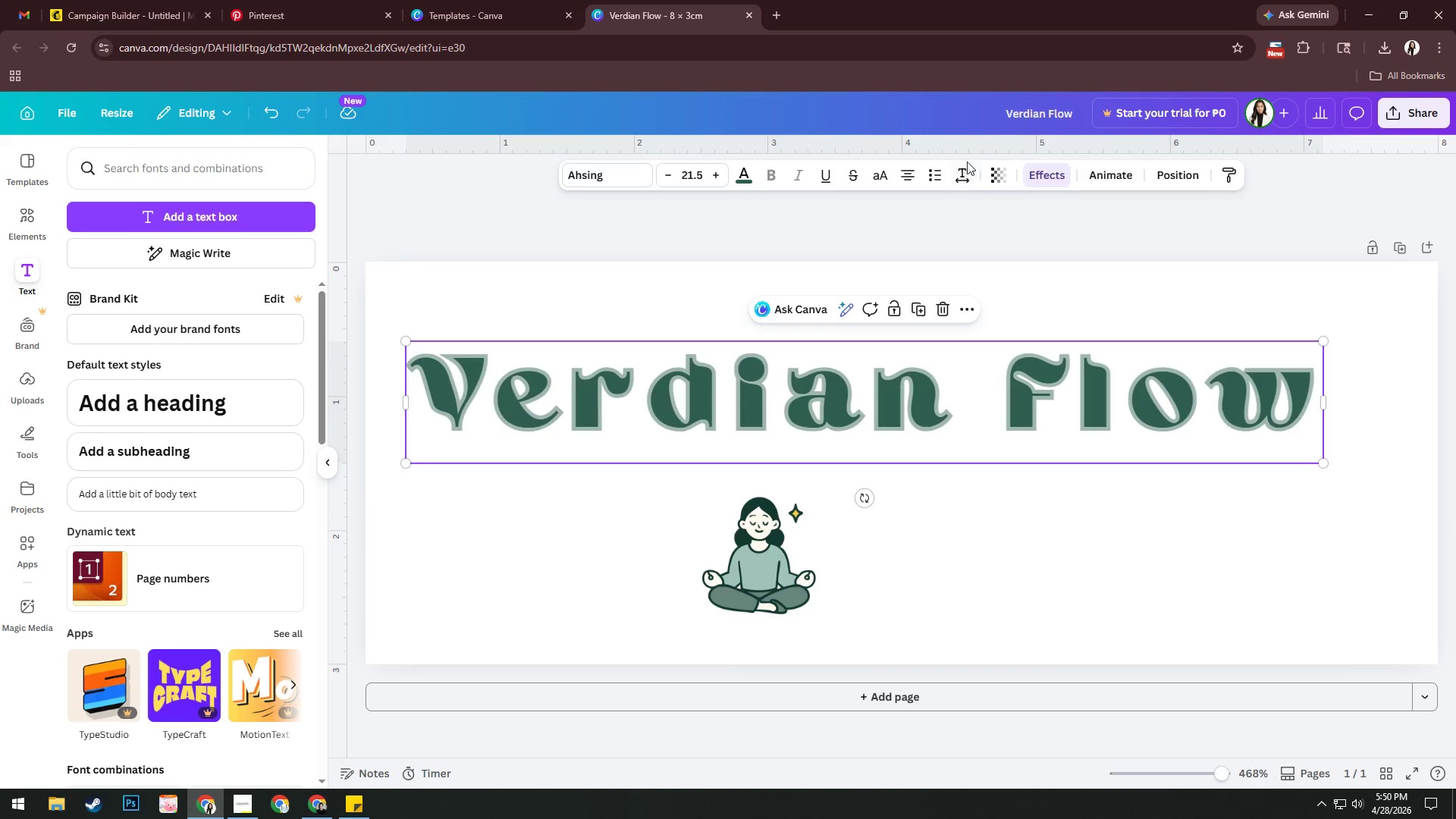 
left_click([966, 173])
 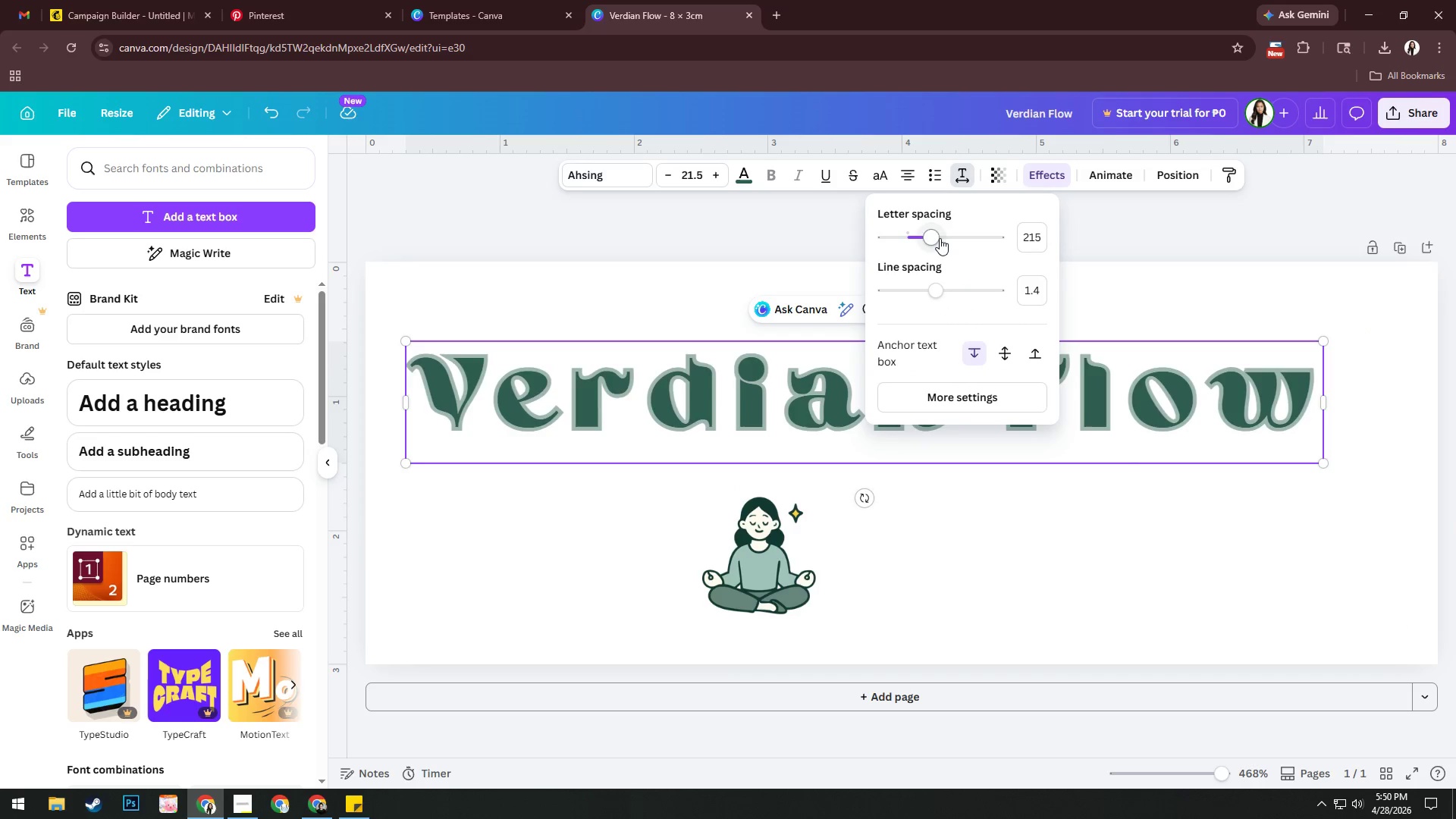 
left_click_drag(start_coordinate=[942, 238], to_coordinate=[959, 238])
 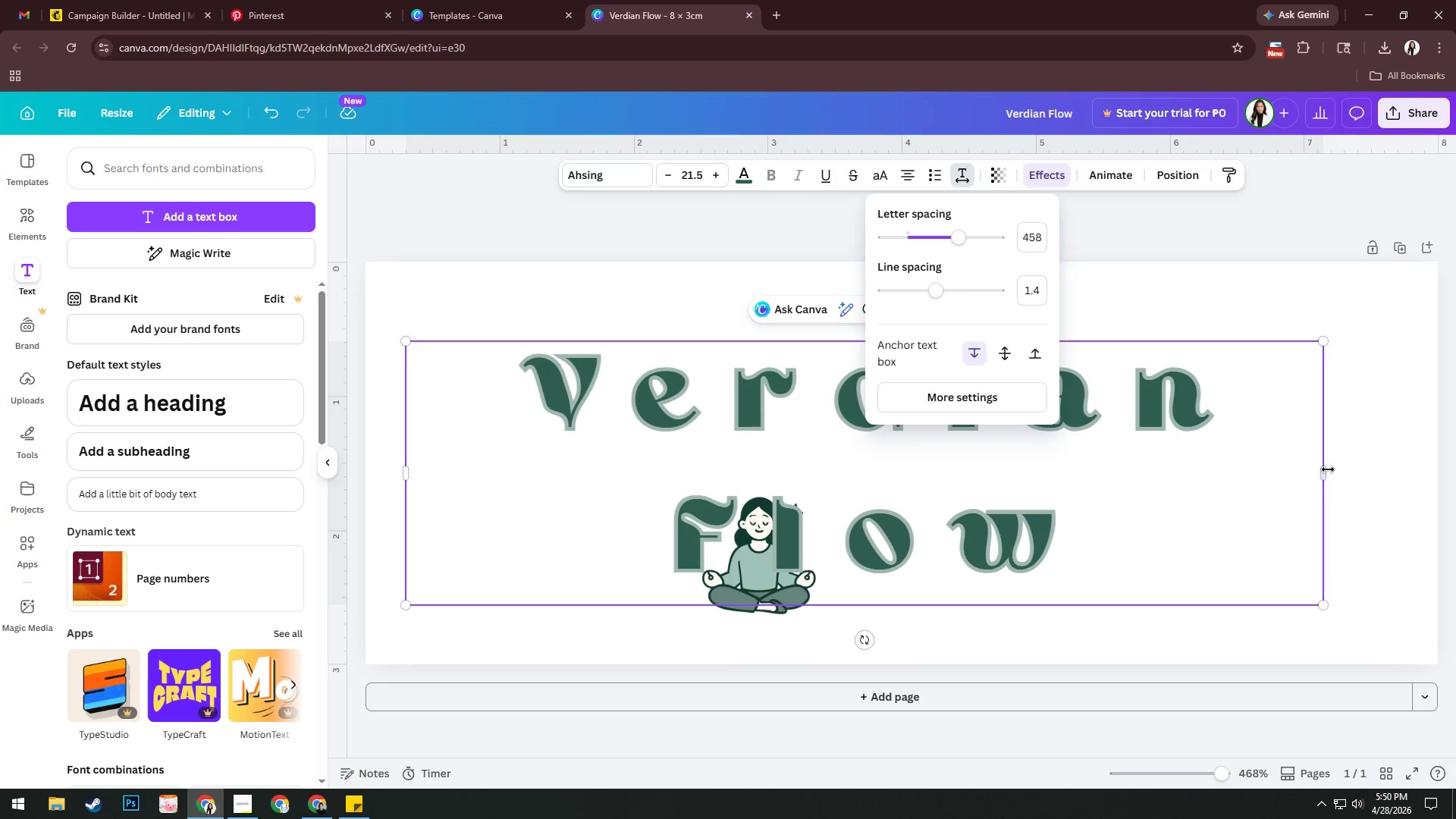 
left_click_drag(start_coordinate=[1329, 469], to_coordinate=[1358, 420])
 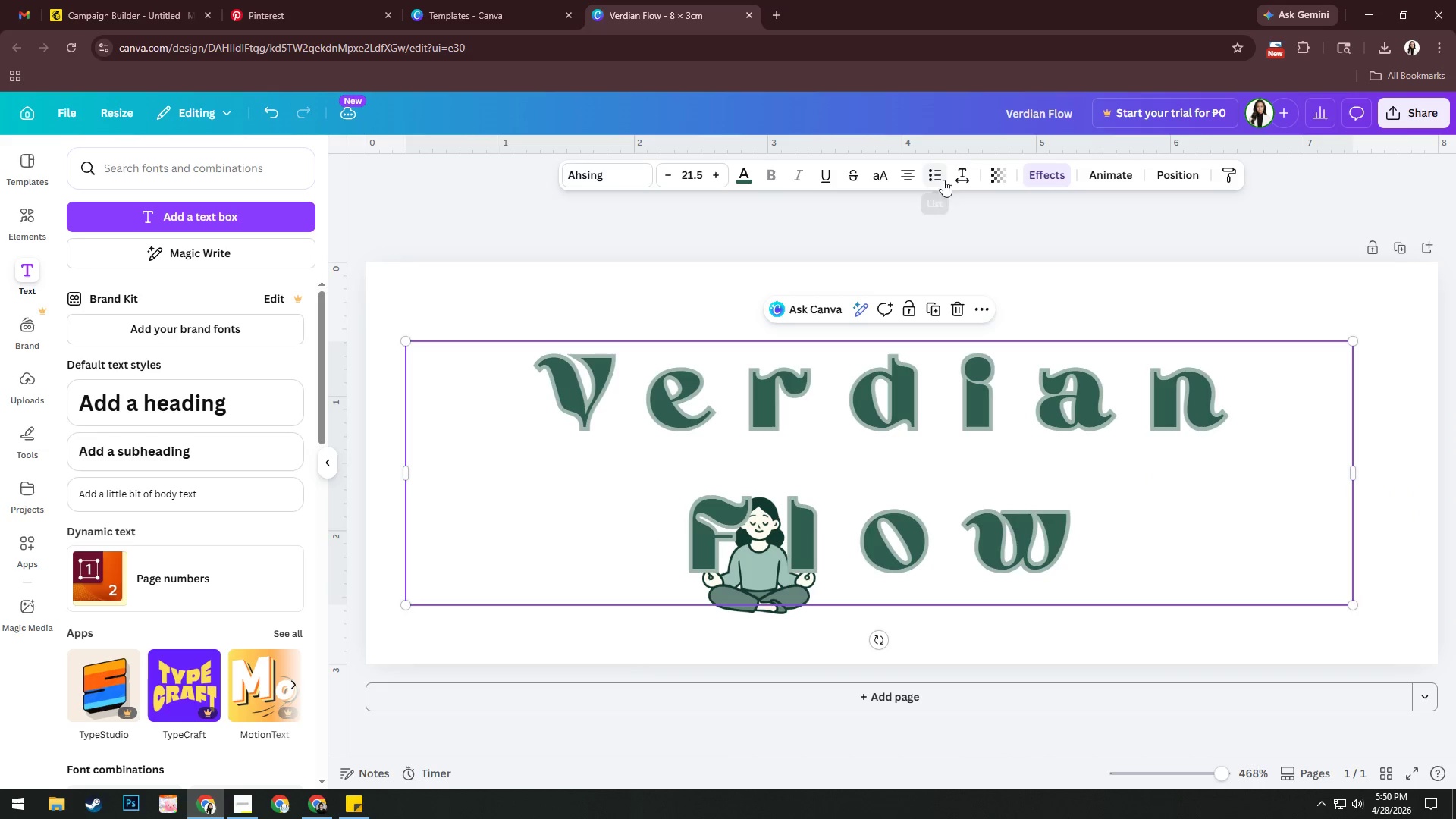 
left_click([963, 177])
 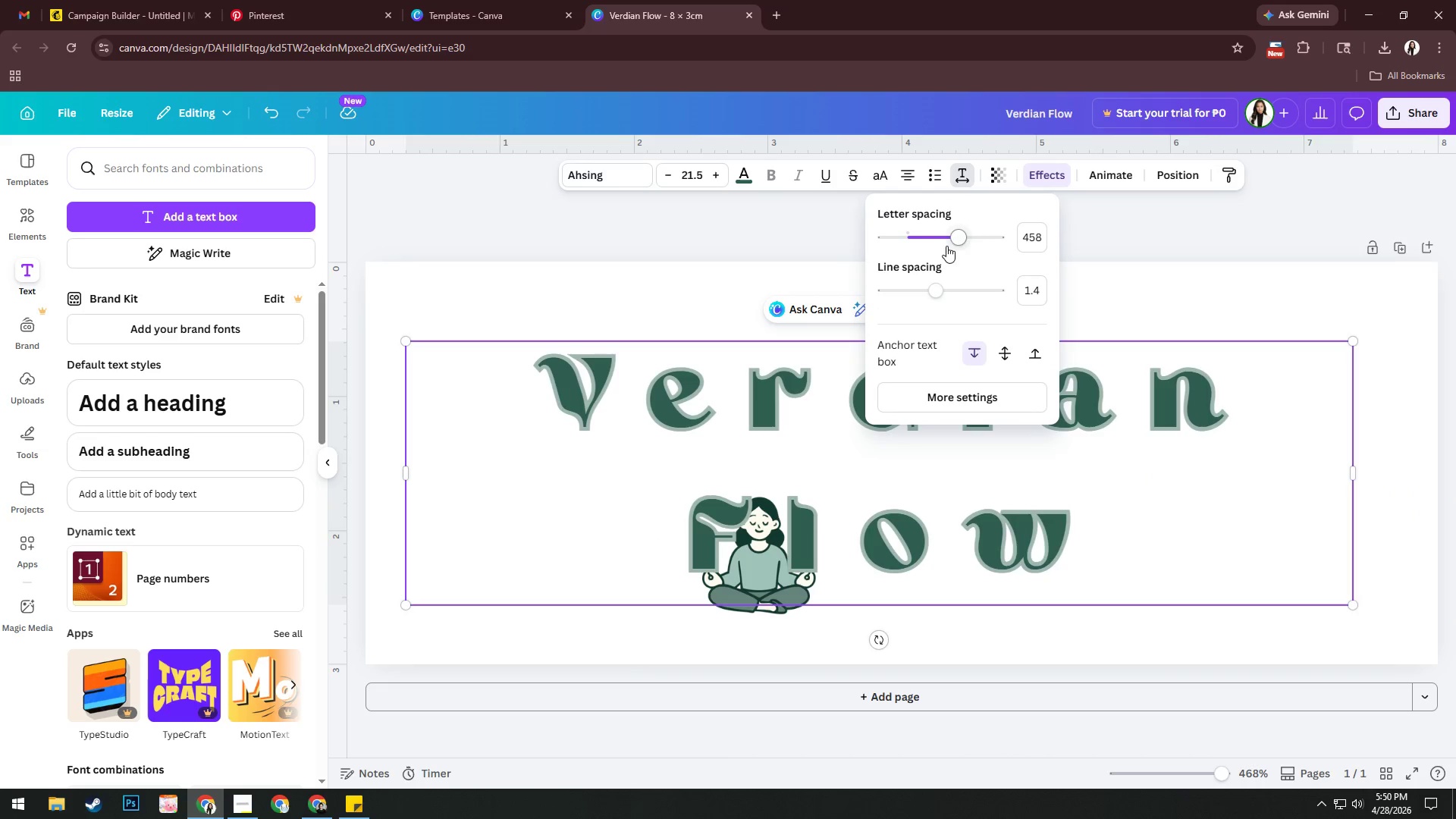 
left_click_drag(start_coordinate=[955, 237], to_coordinate=[937, 237])
 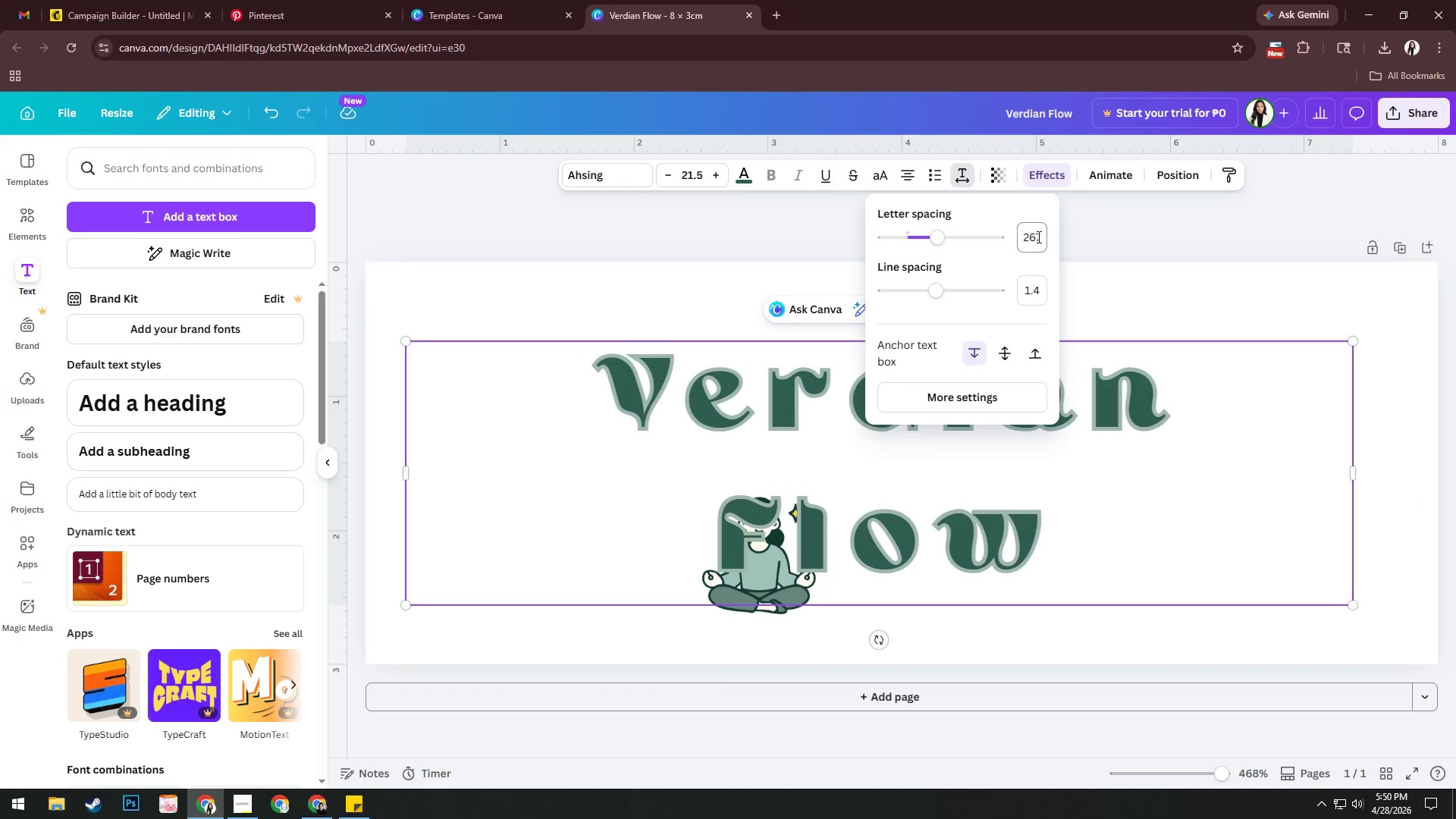 
left_click([1037, 237])
 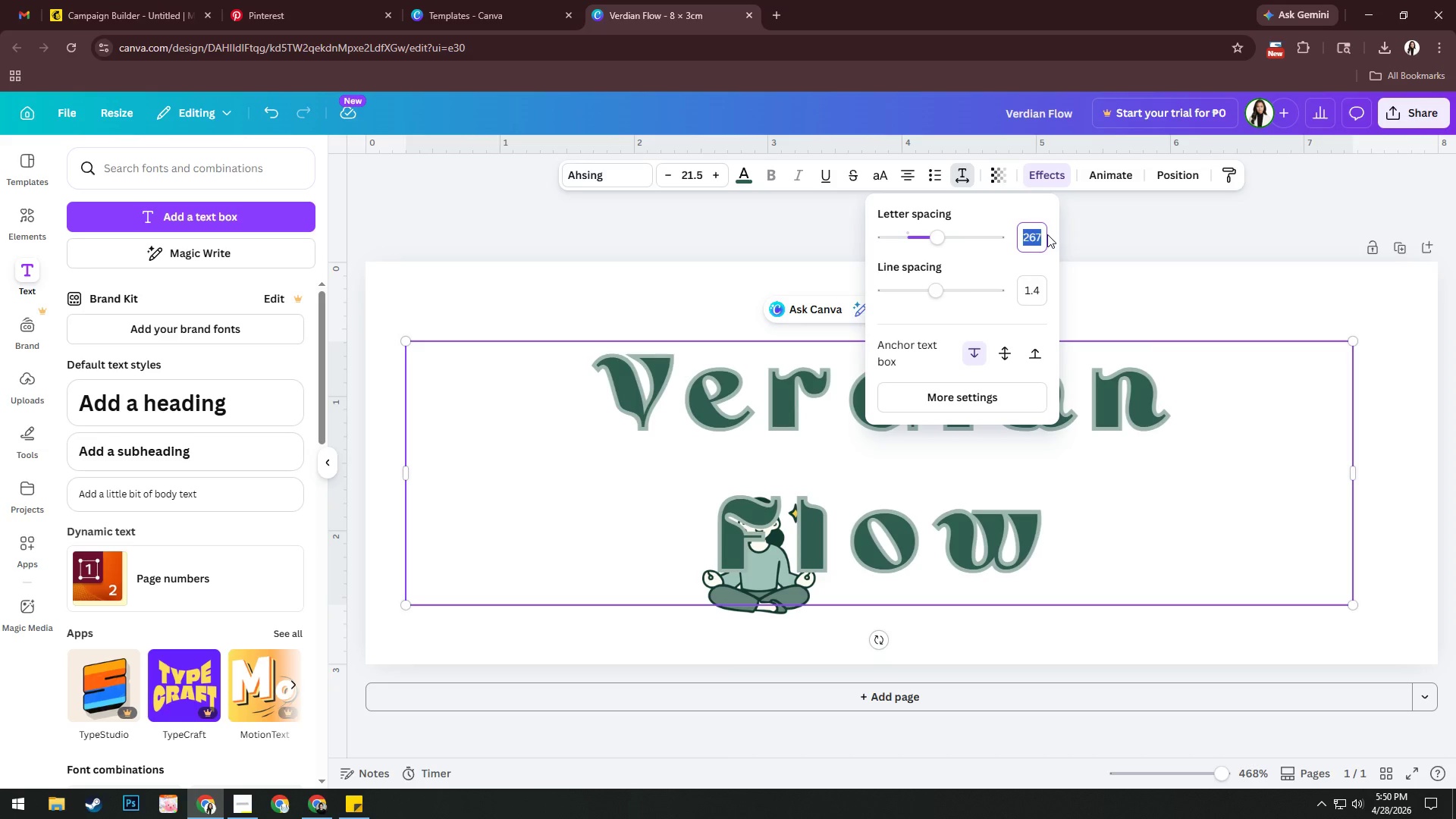 
key(Numpad2)
 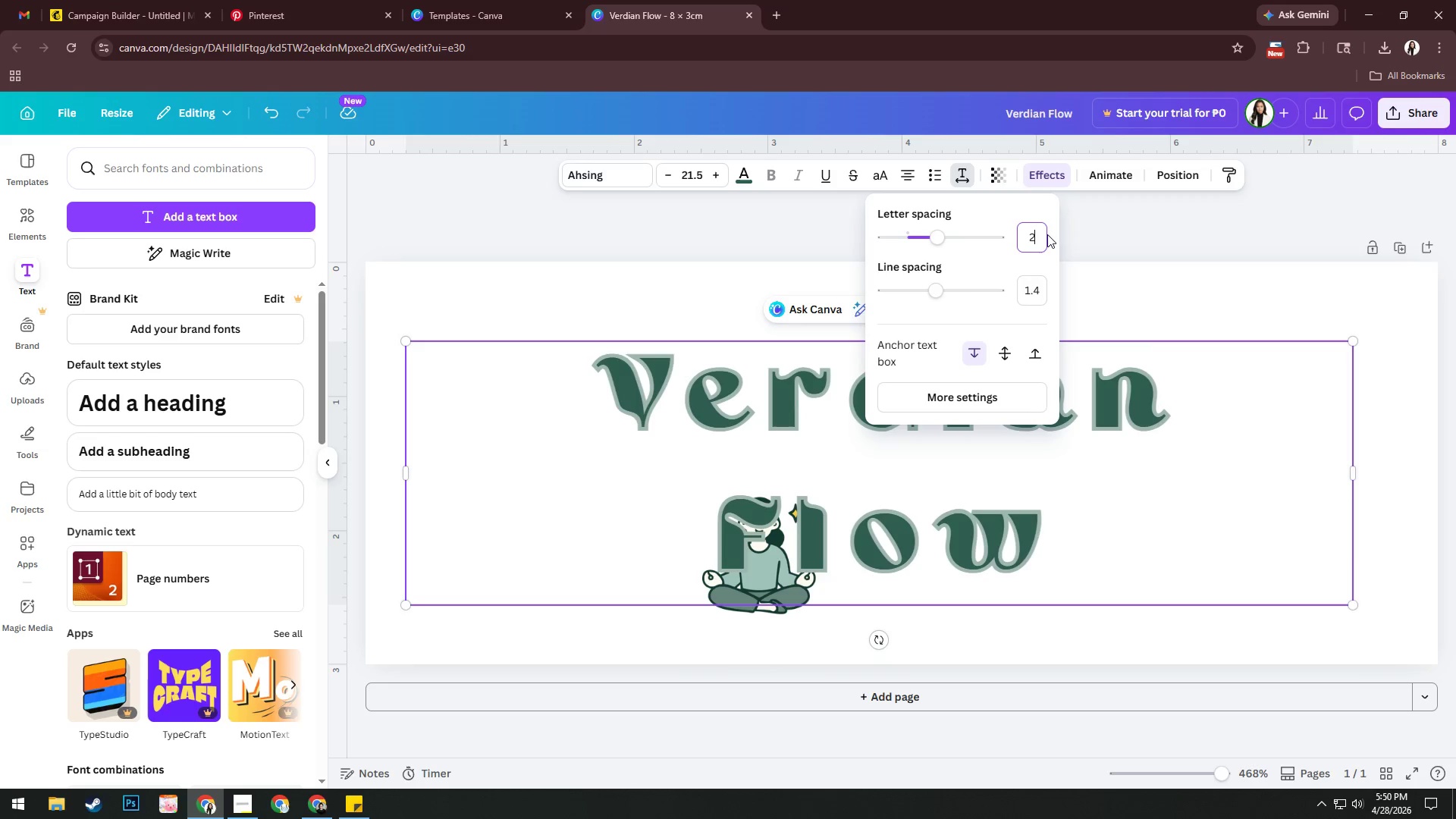 
key(Numpad5)
 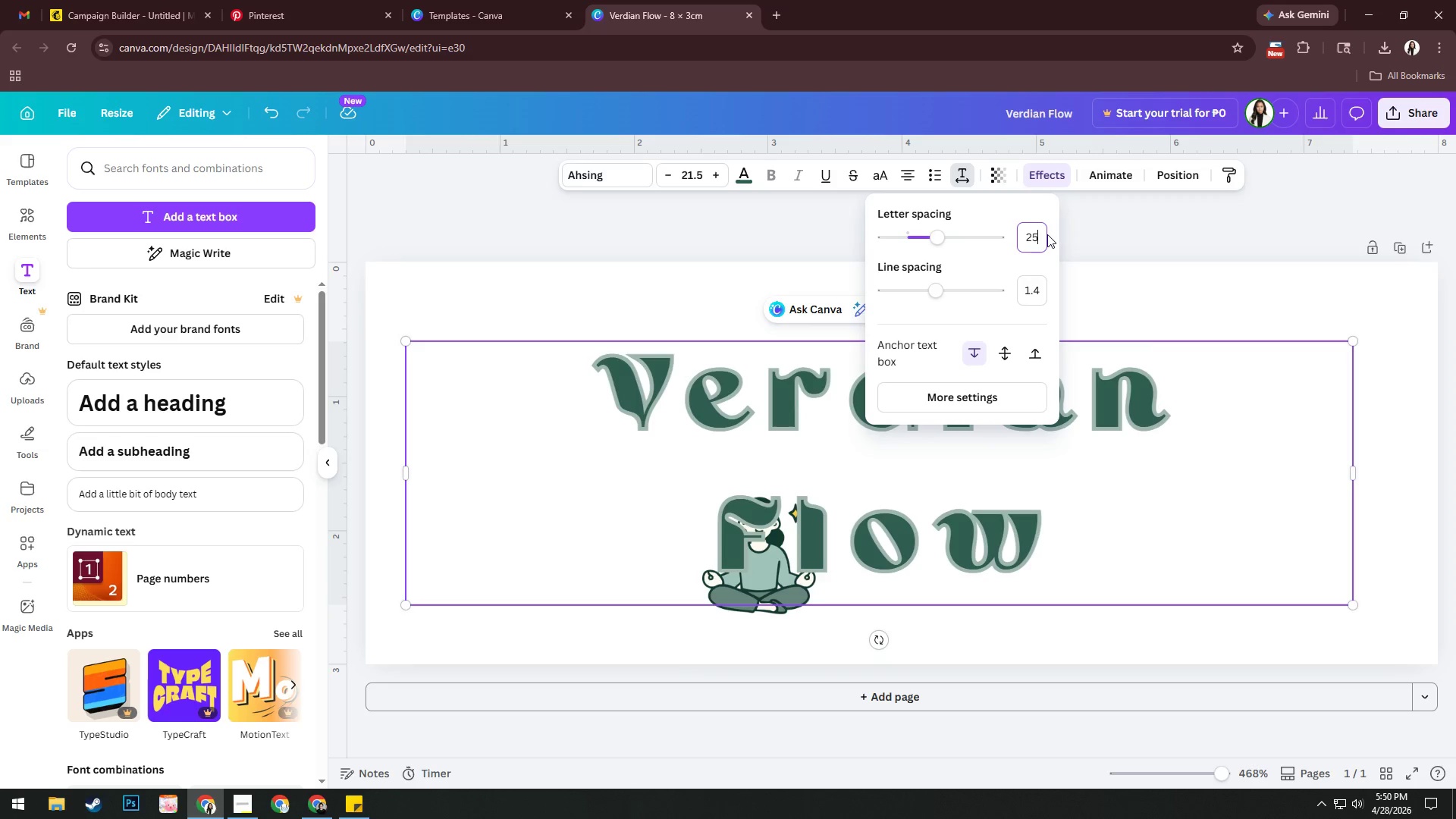 
key(Numpad0)
 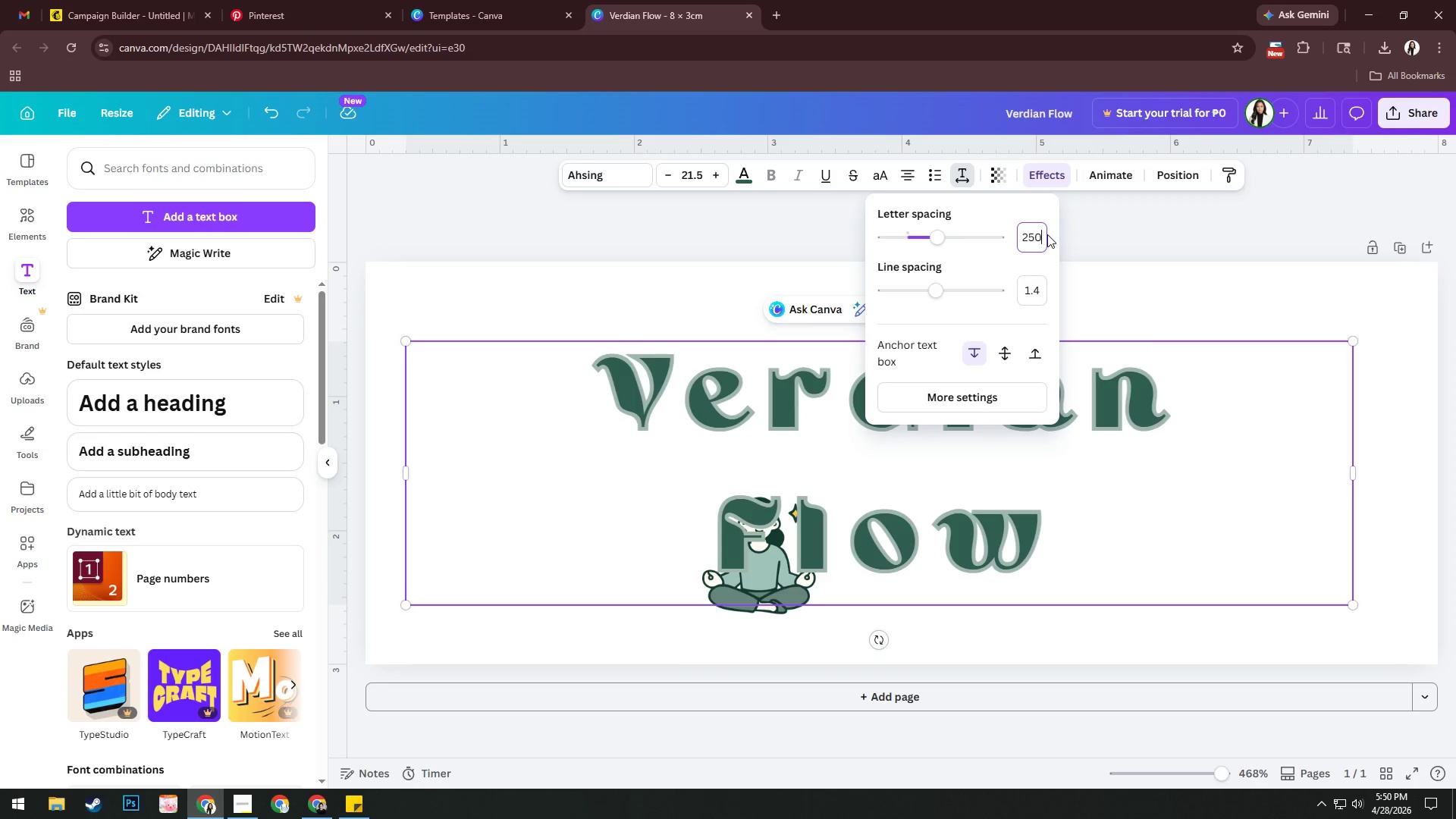 
key(NumpadEnter)
 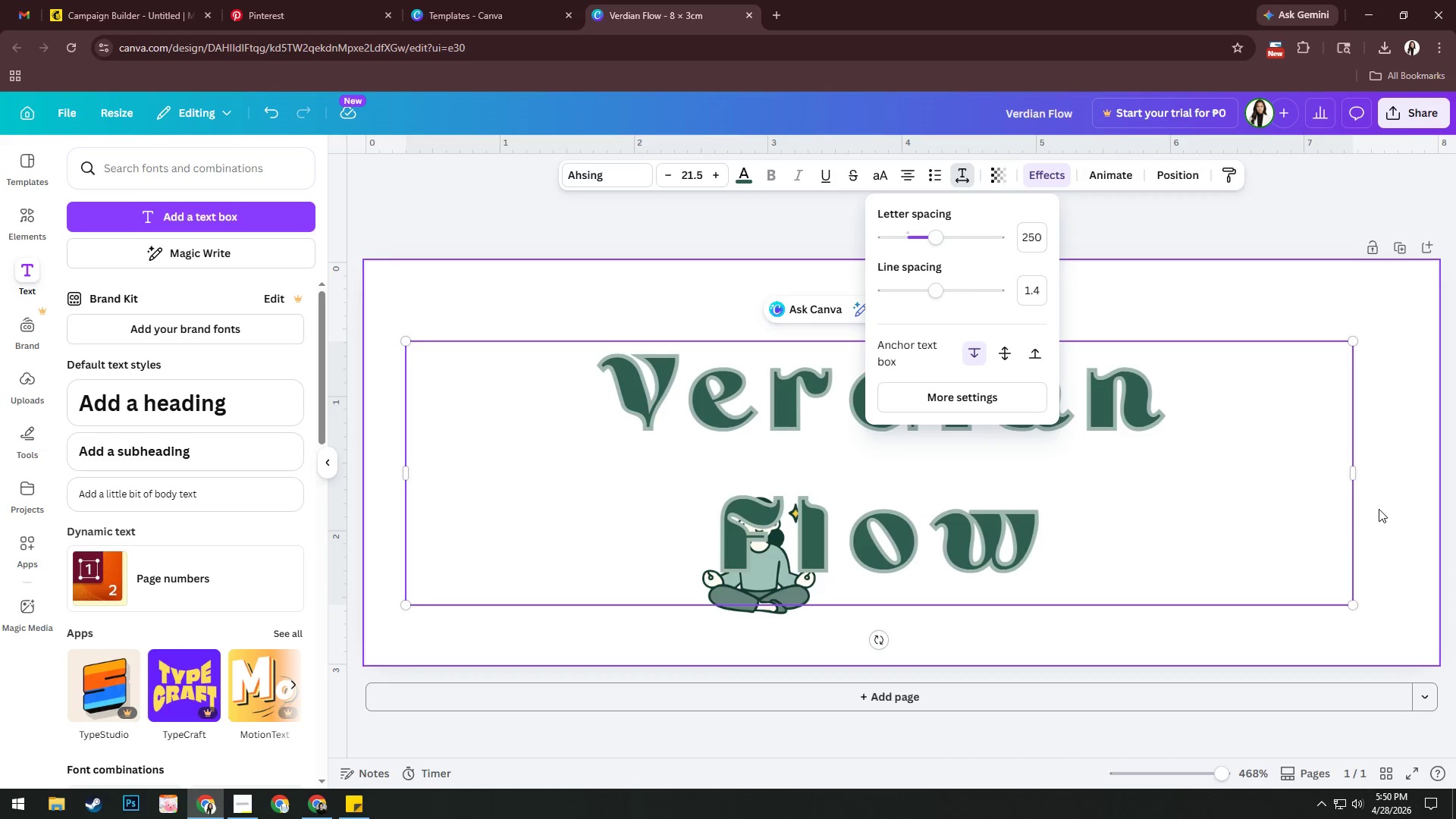 
left_click_drag(start_coordinate=[1357, 475], to_coordinate=[1379, 478])
 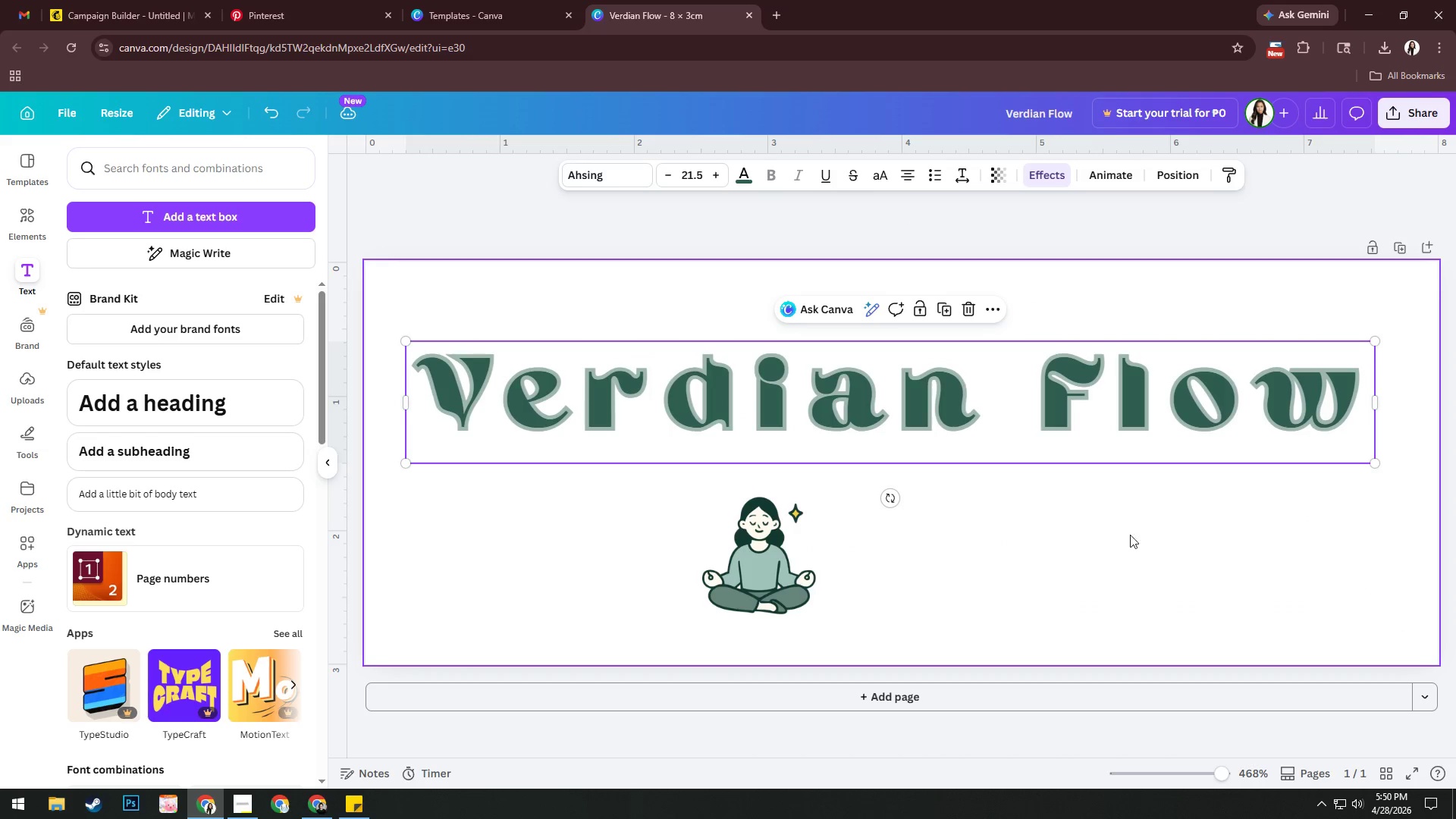 
left_click([1087, 566])
 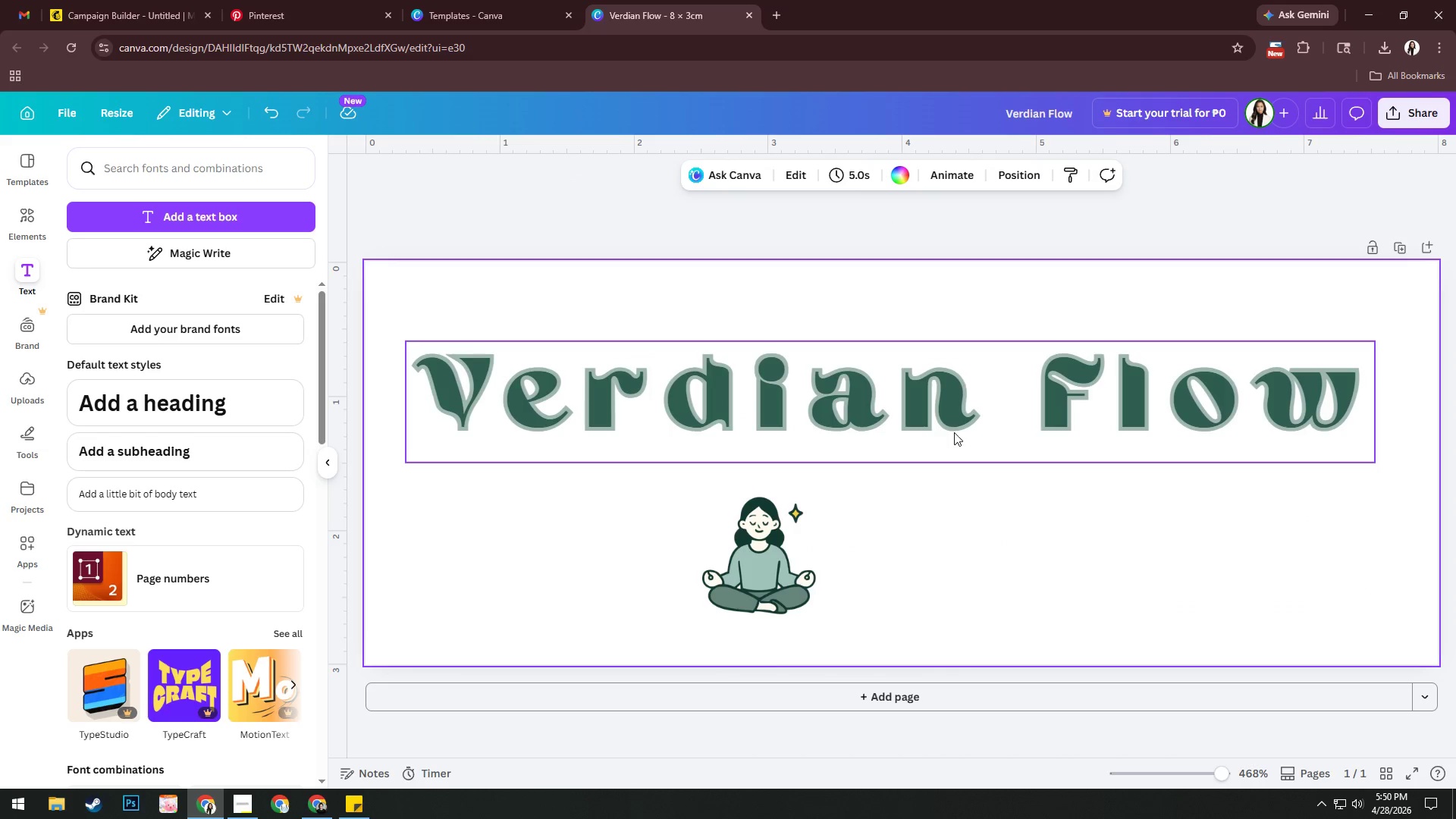 
left_click_drag(start_coordinate=[952, 423], to_coordinate=[939, 484])
 